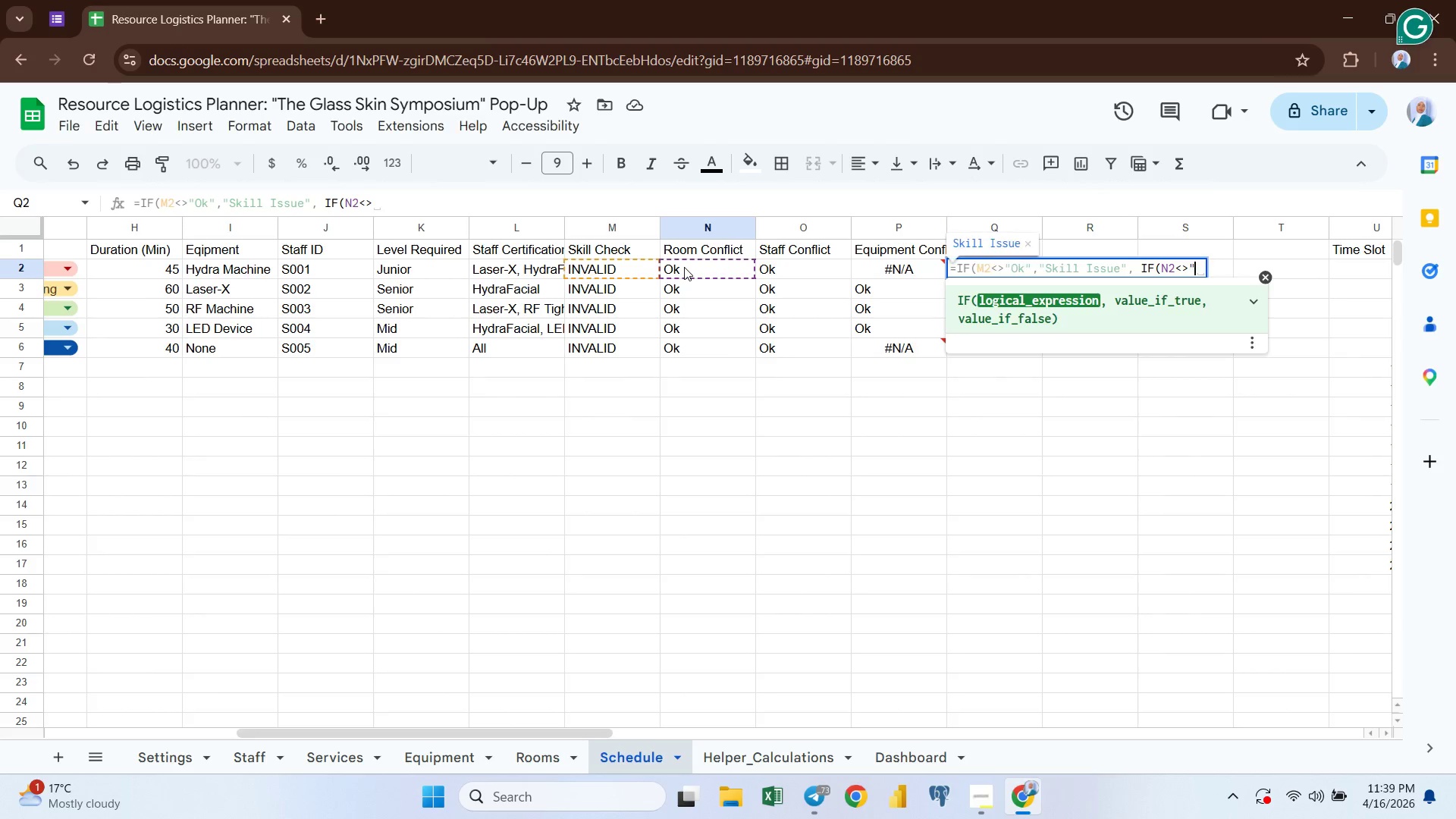 
key(Shift+Quote)
 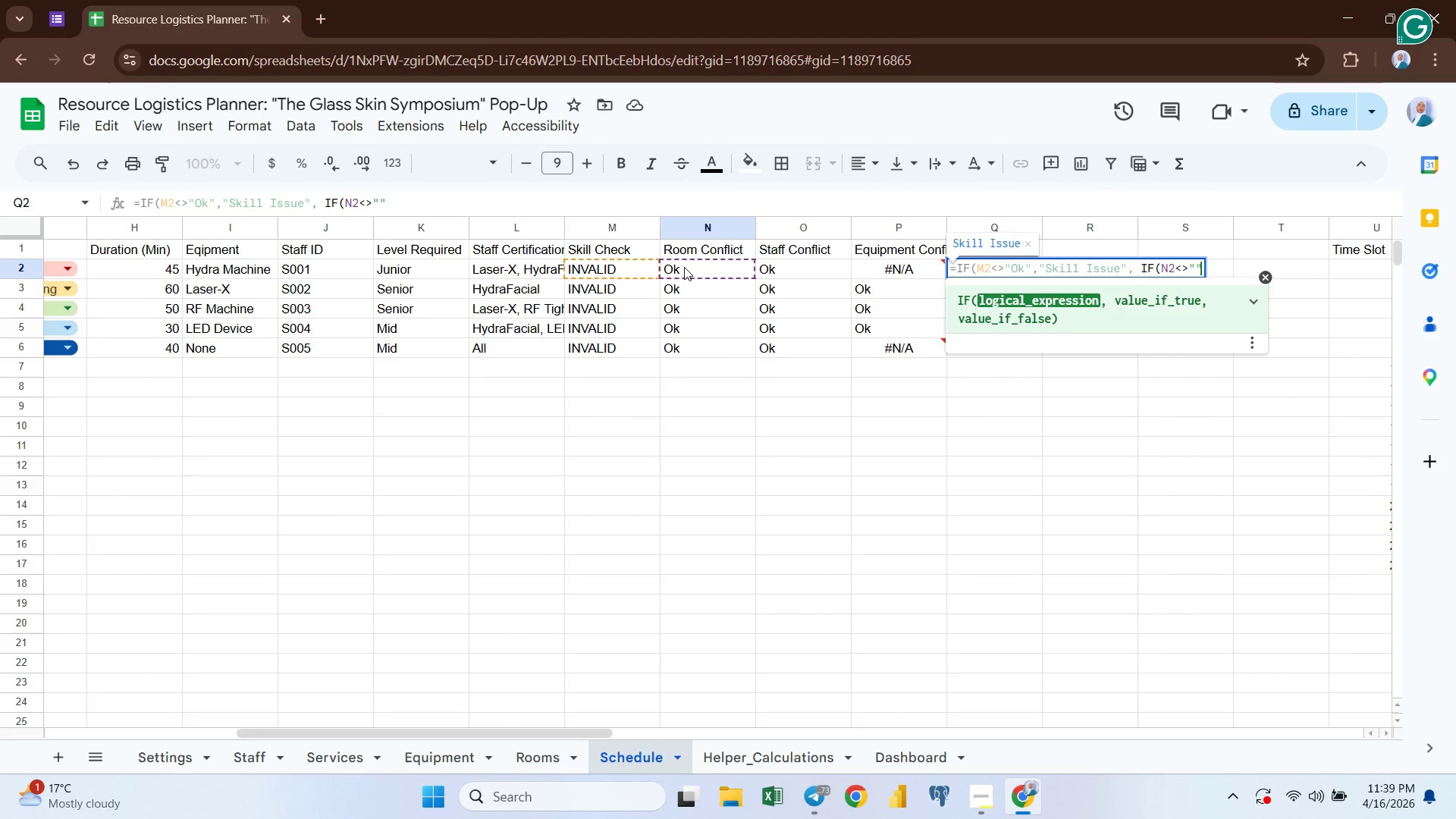 
key(ArrowLeft)
 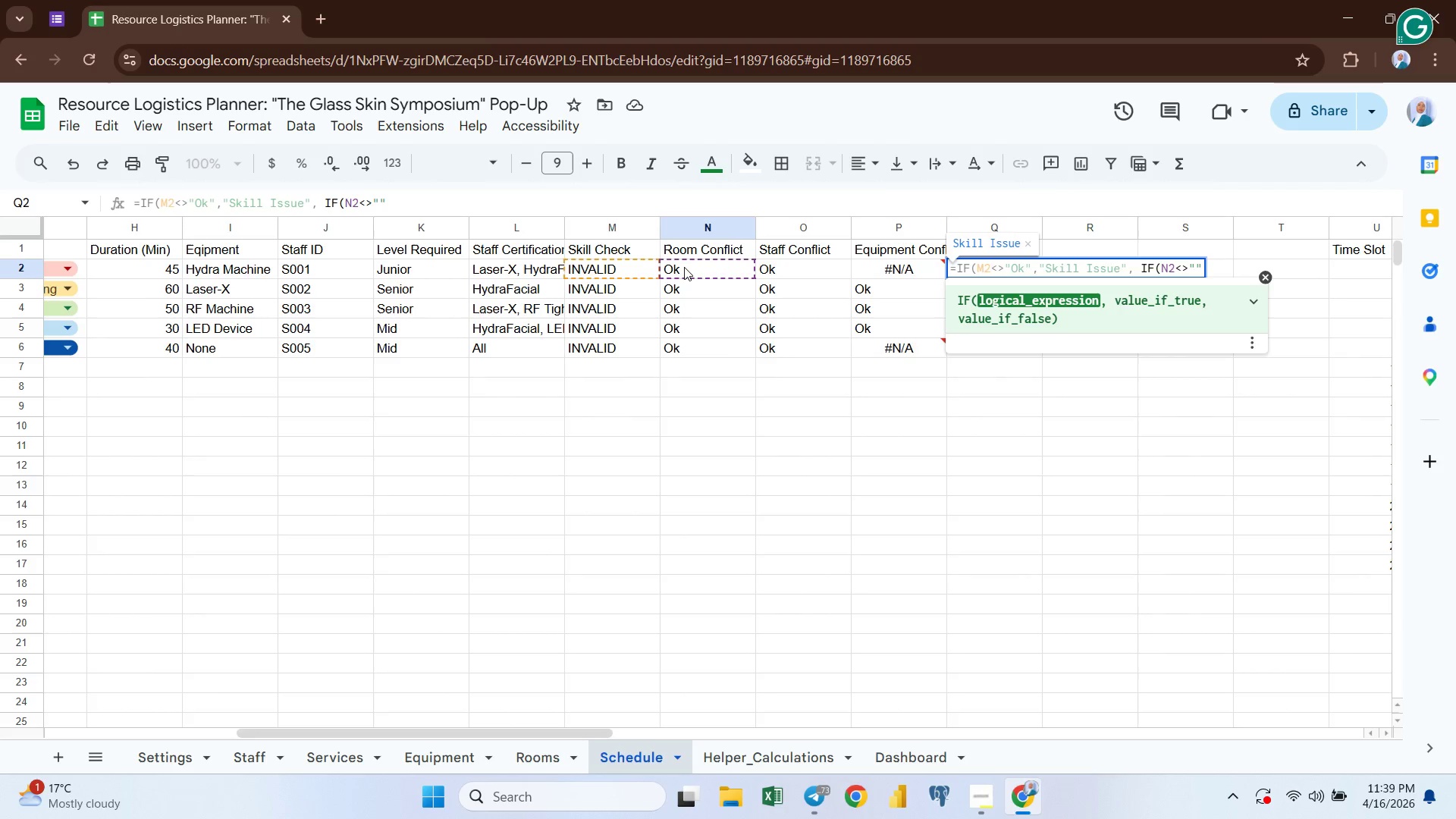 
key(CapsLock)
 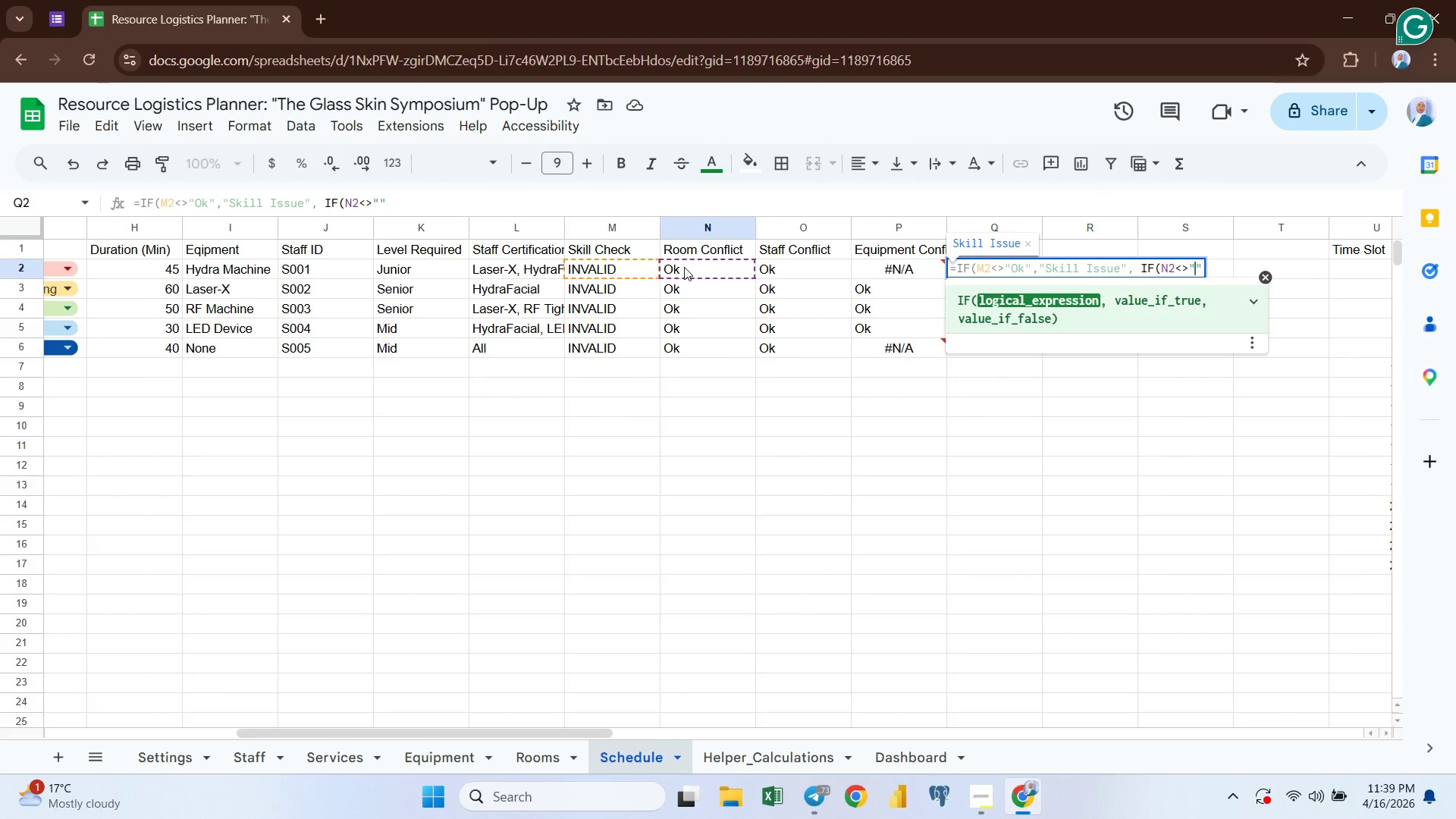 
key(O)
 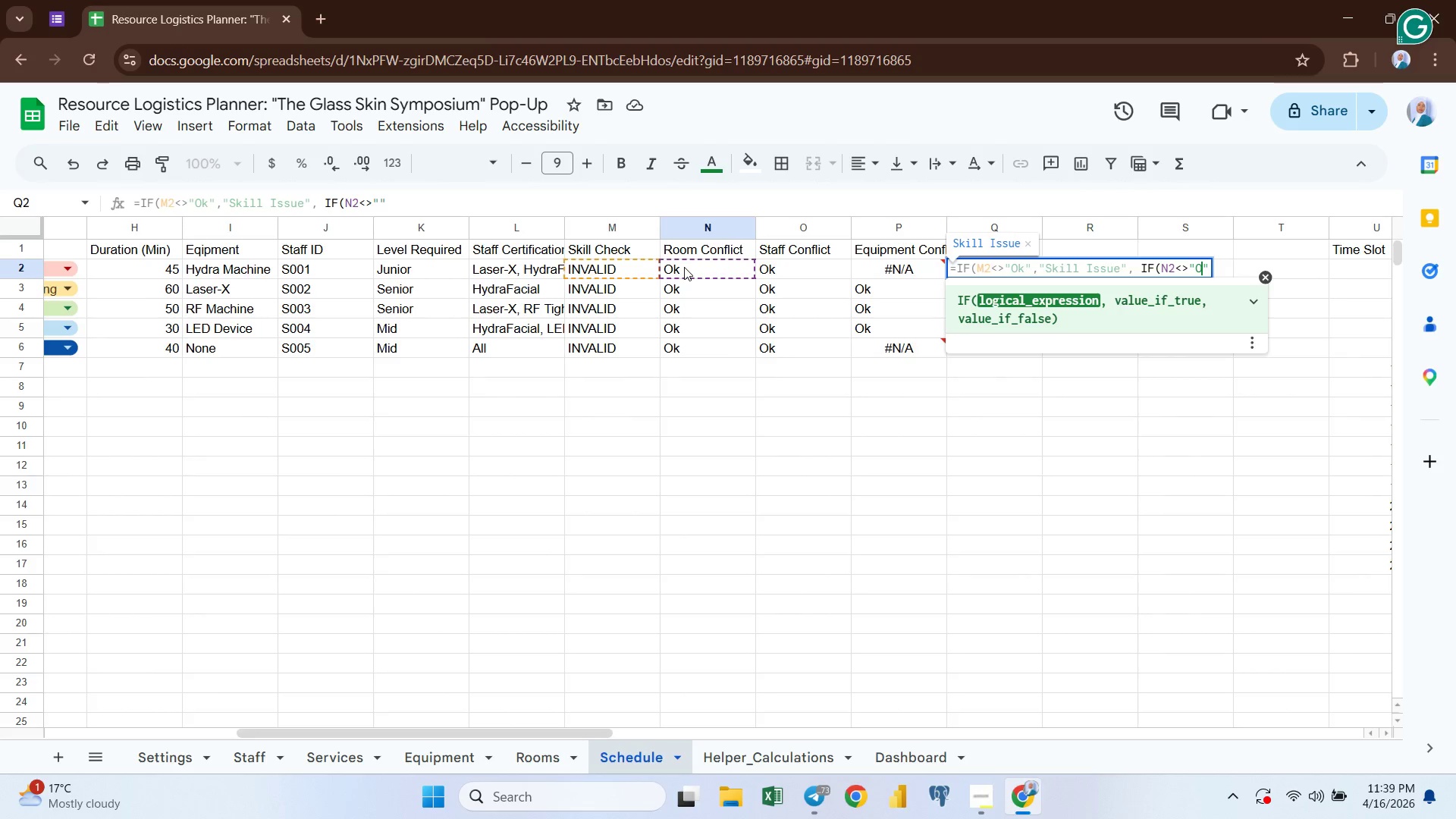 
key(CapsLock)
 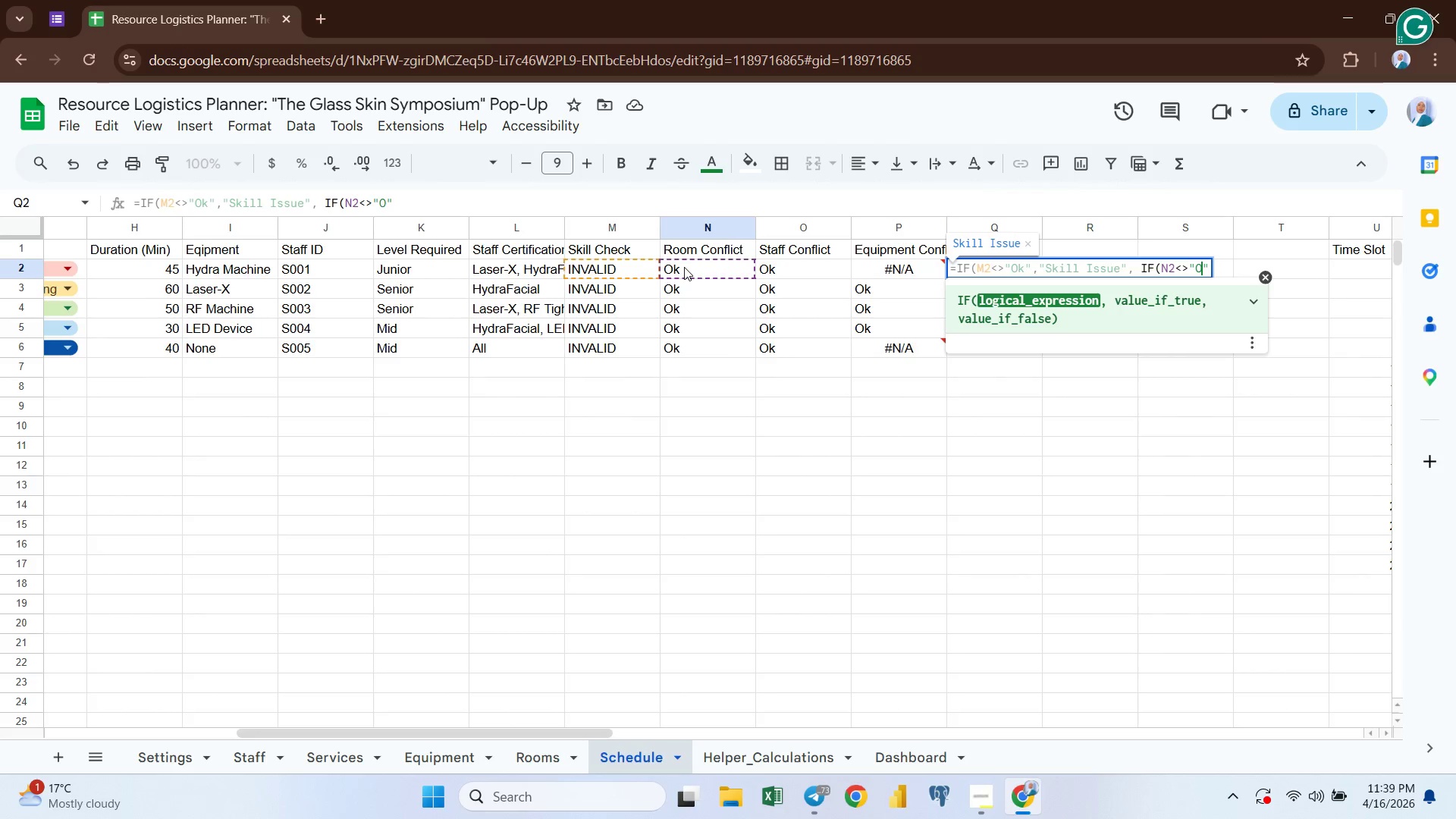 
key(K)
 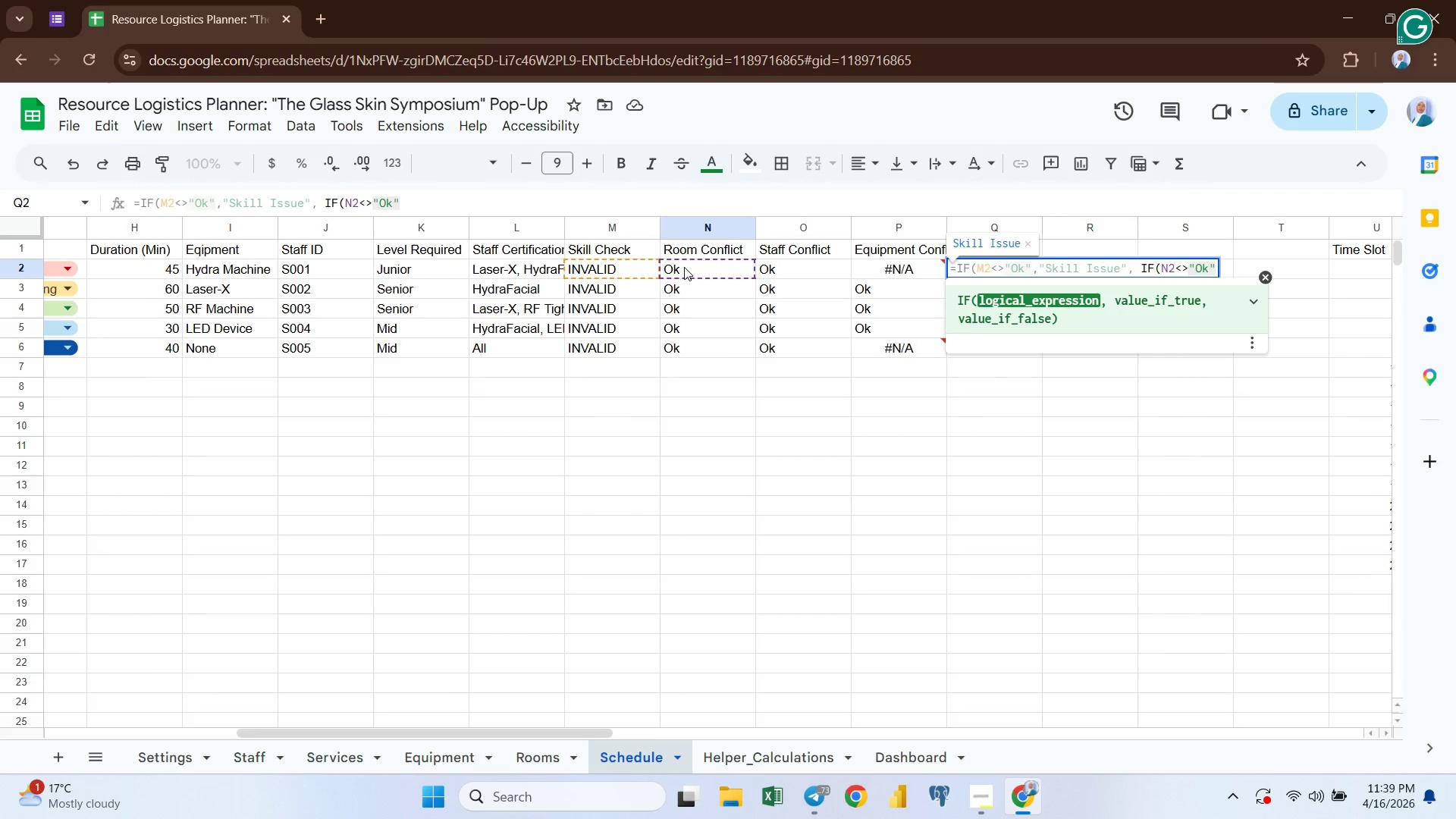 
key(ArrowRight)
 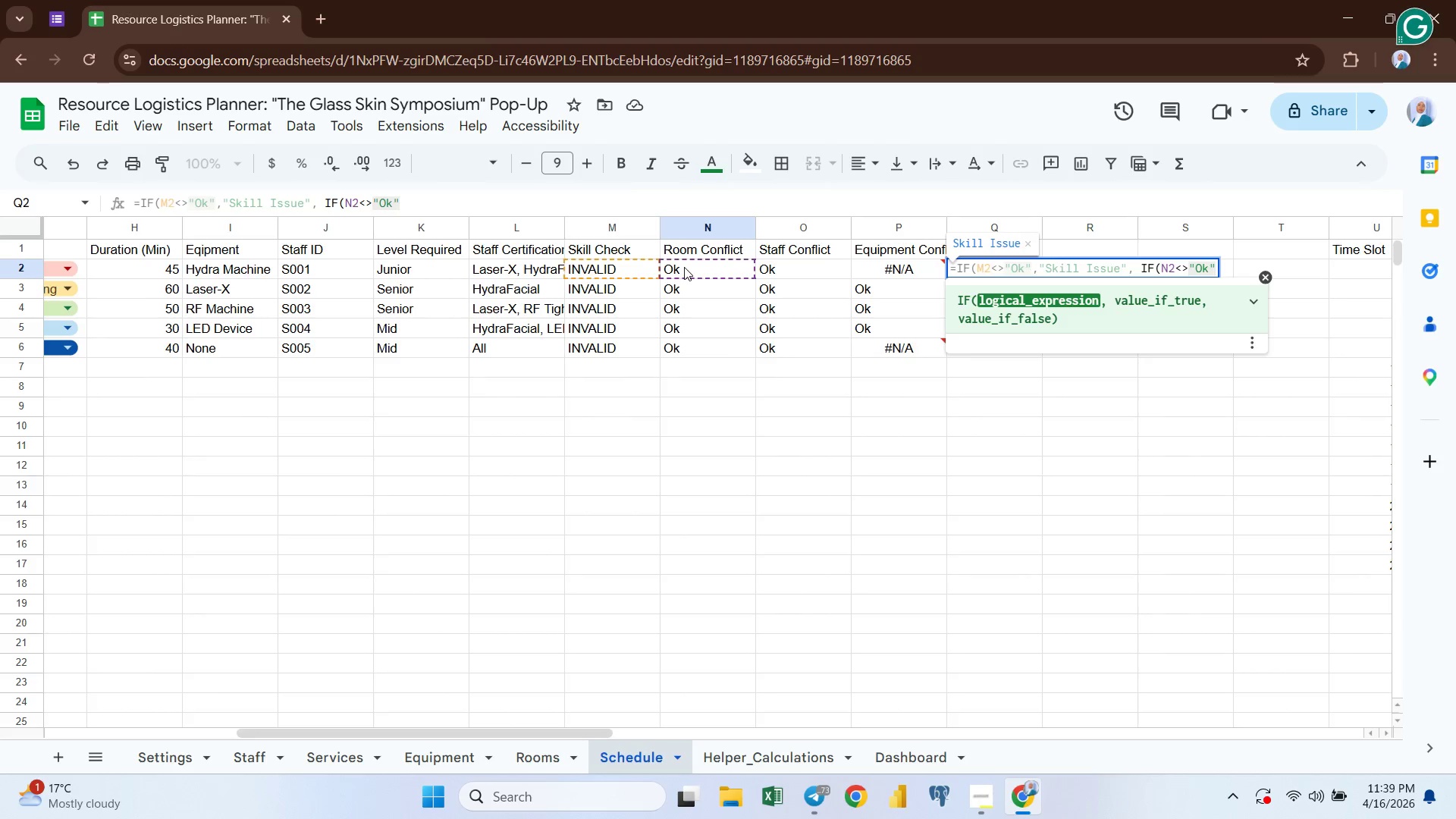 
key(Comma)
 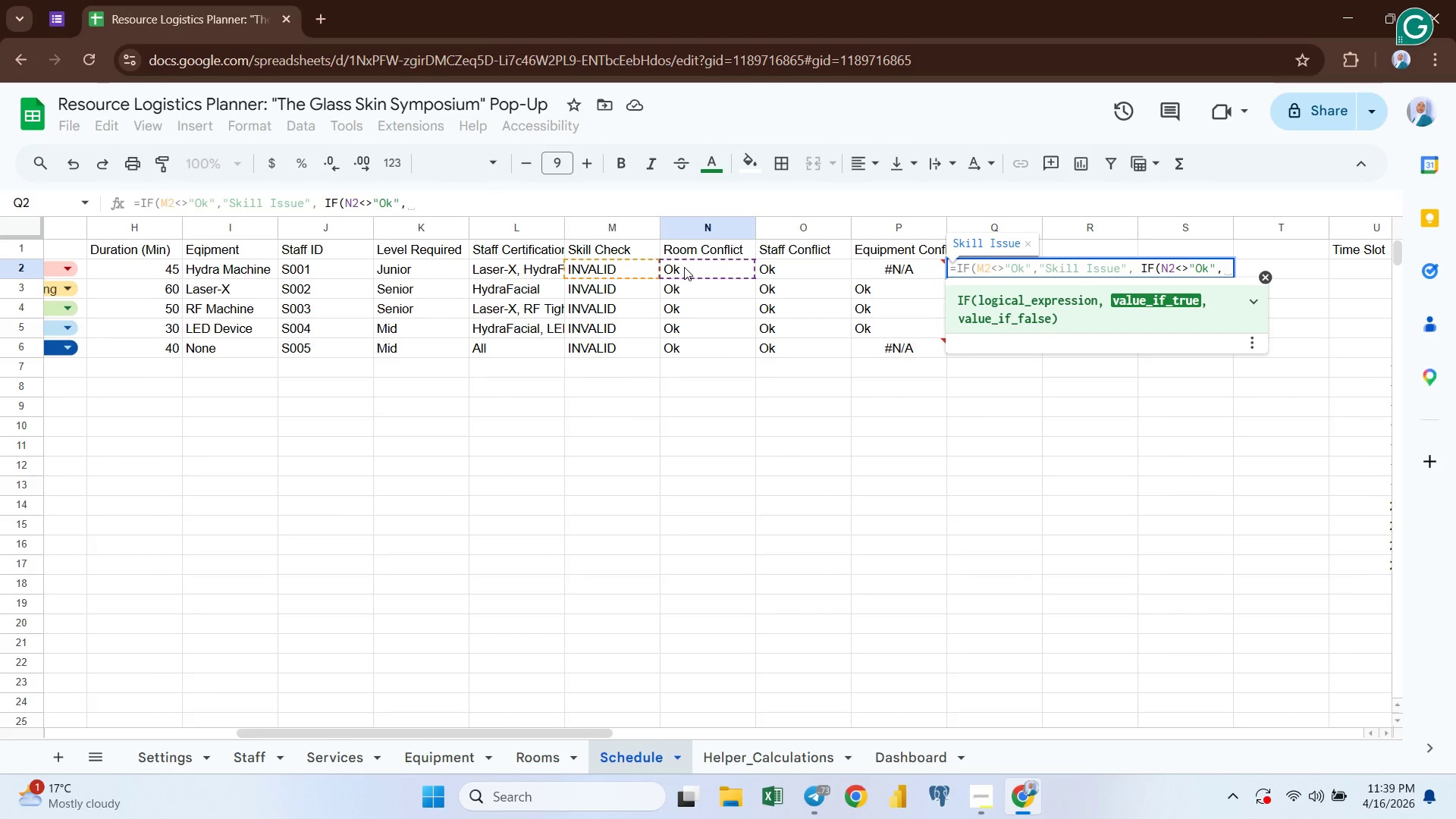 
key(Shift+Quote)
 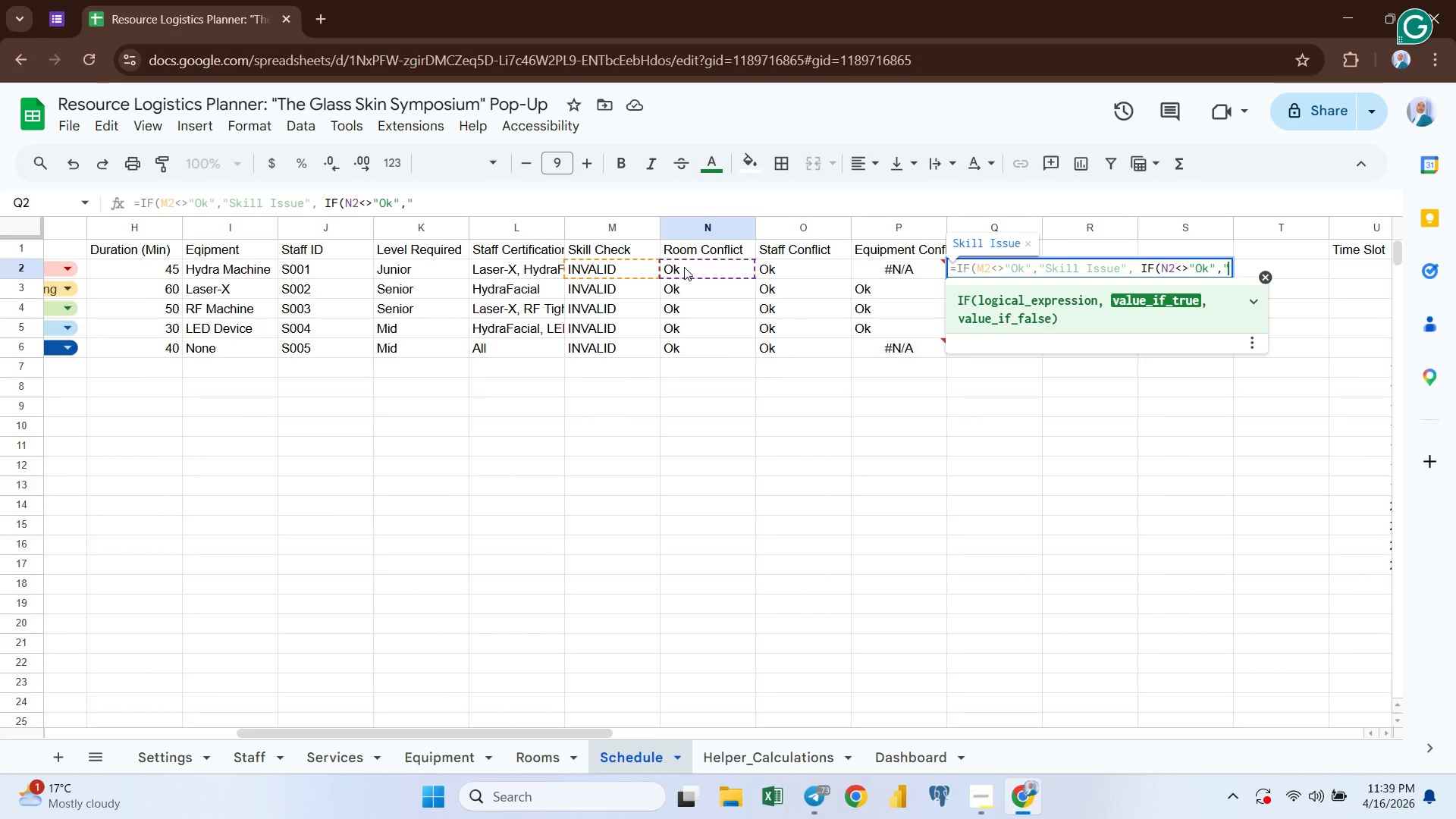 
key(Shift+Quote)
 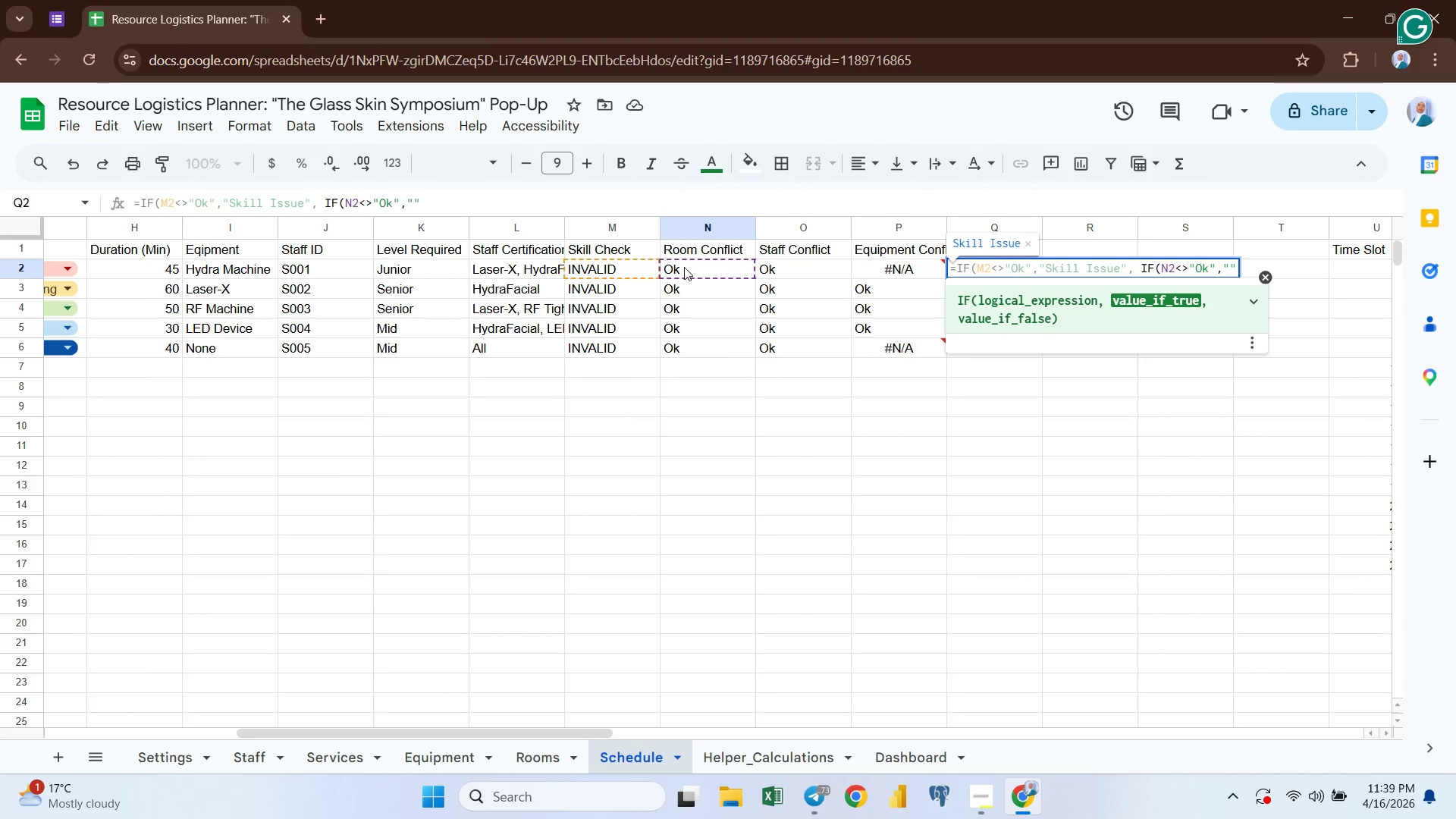 
key(ArrowLeft)
 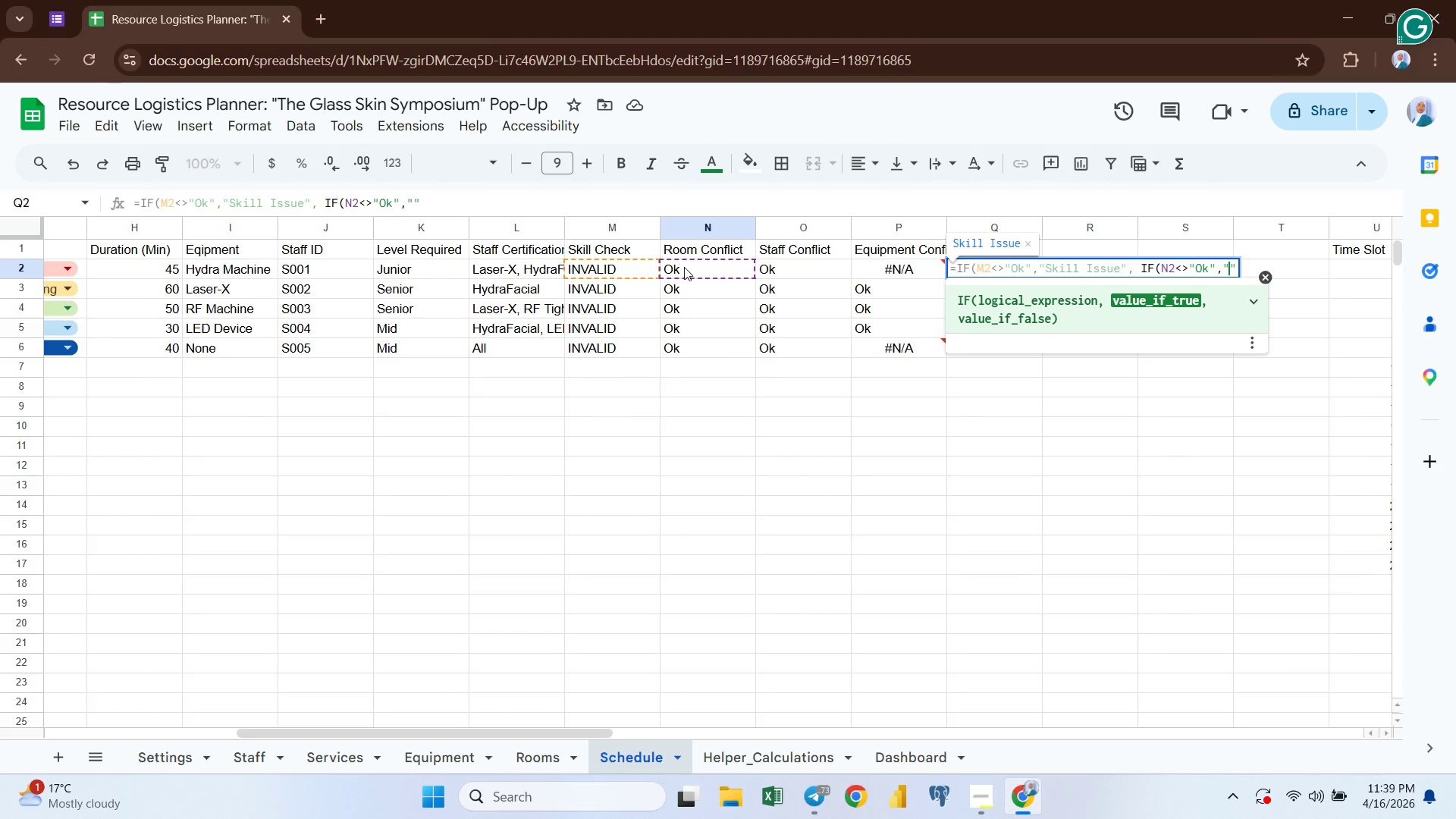 
type(Room Conflicy)
key(Backspace)
type(t)
 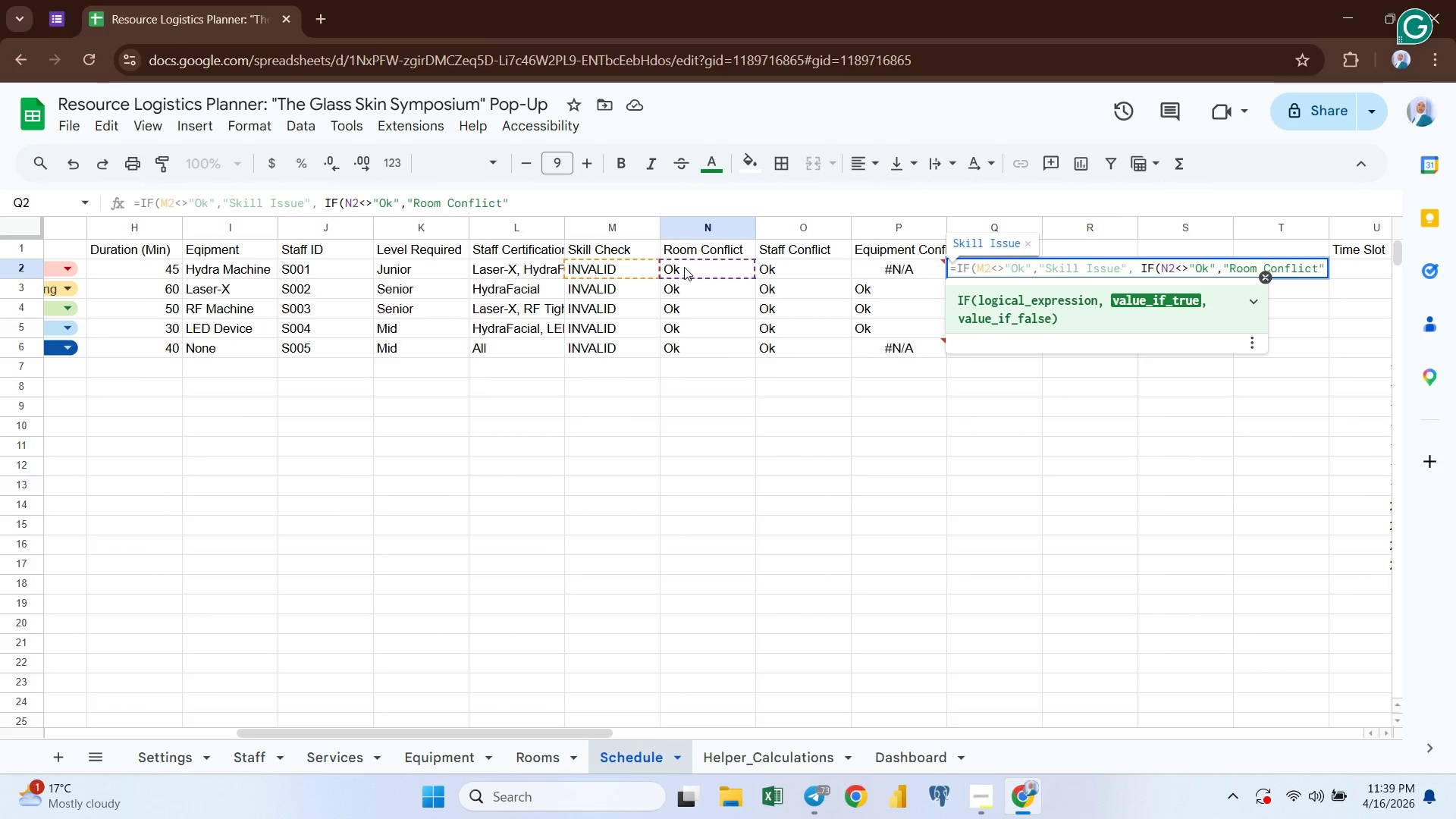 
key(ArrowRight)
 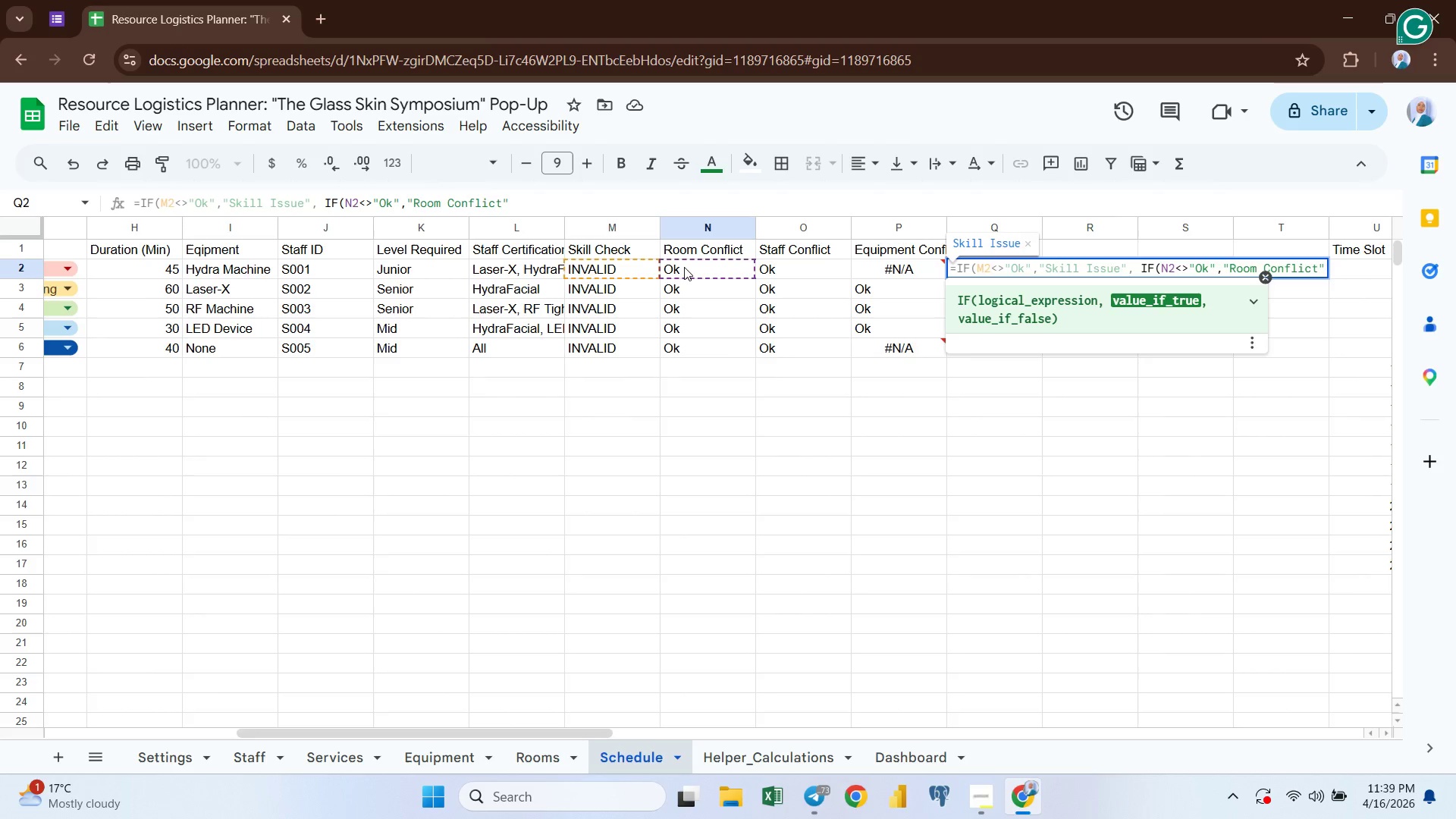 
wait(5.38)
 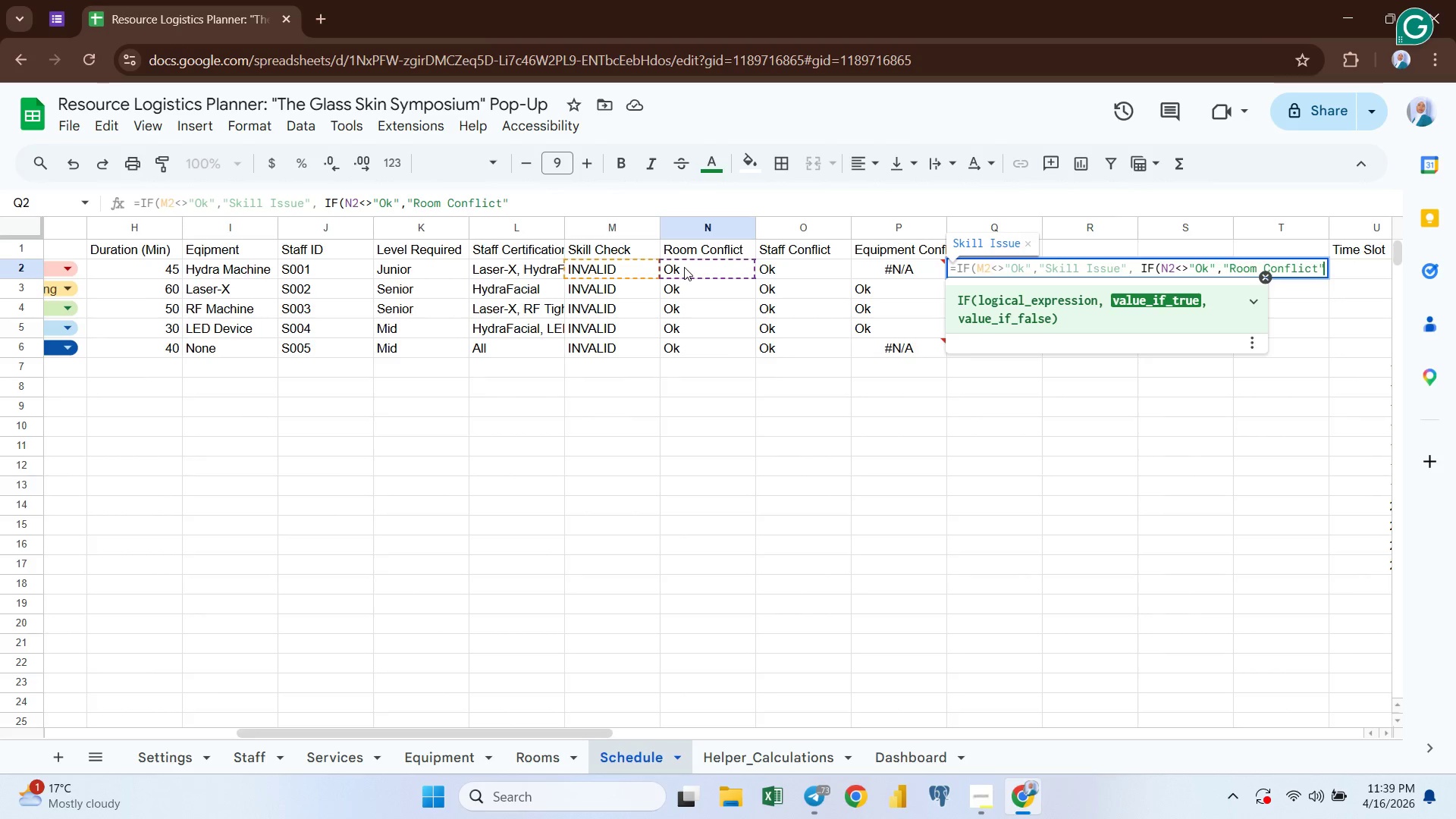 
key(Comma)
 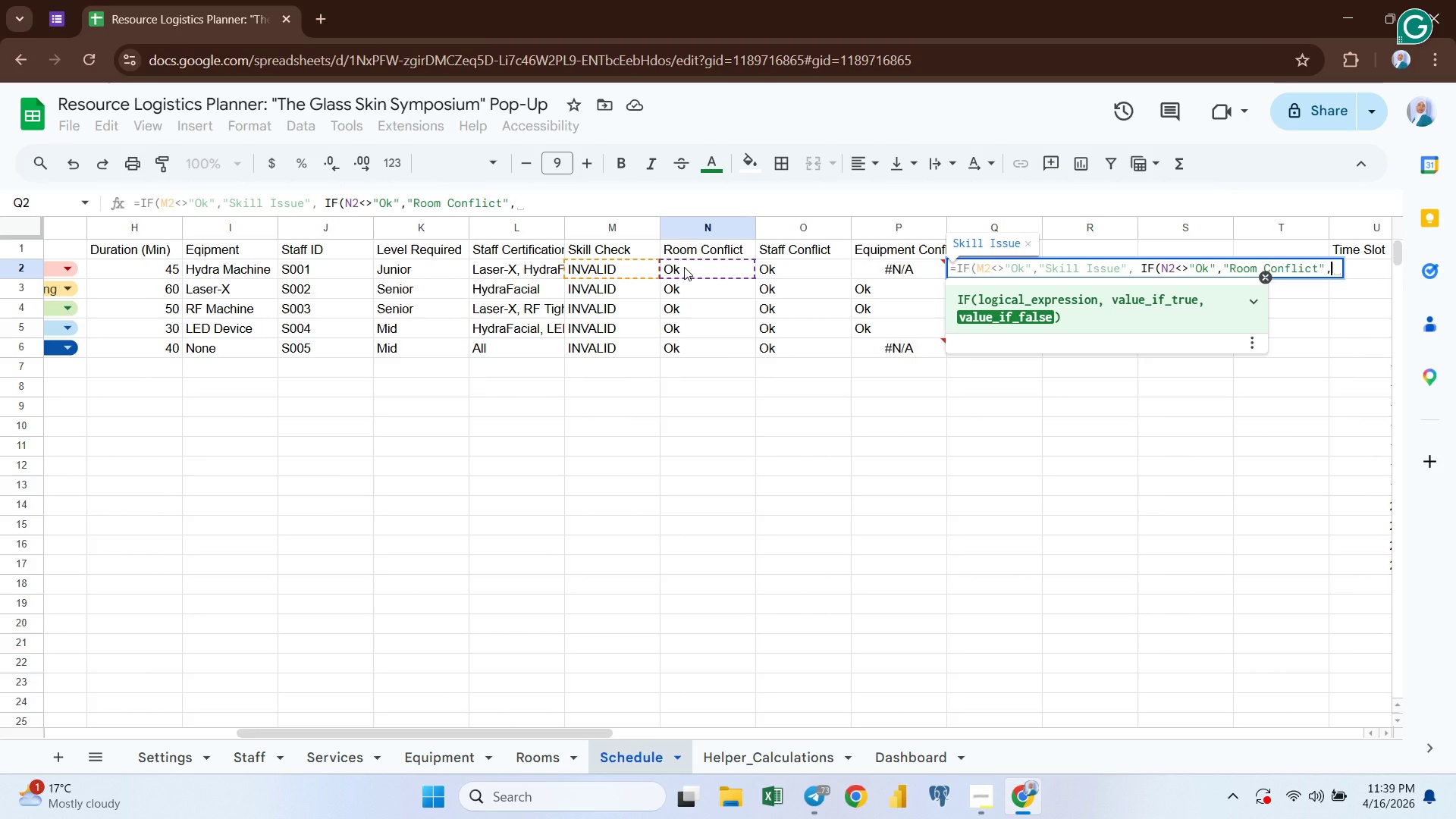 
wait(20.08)
 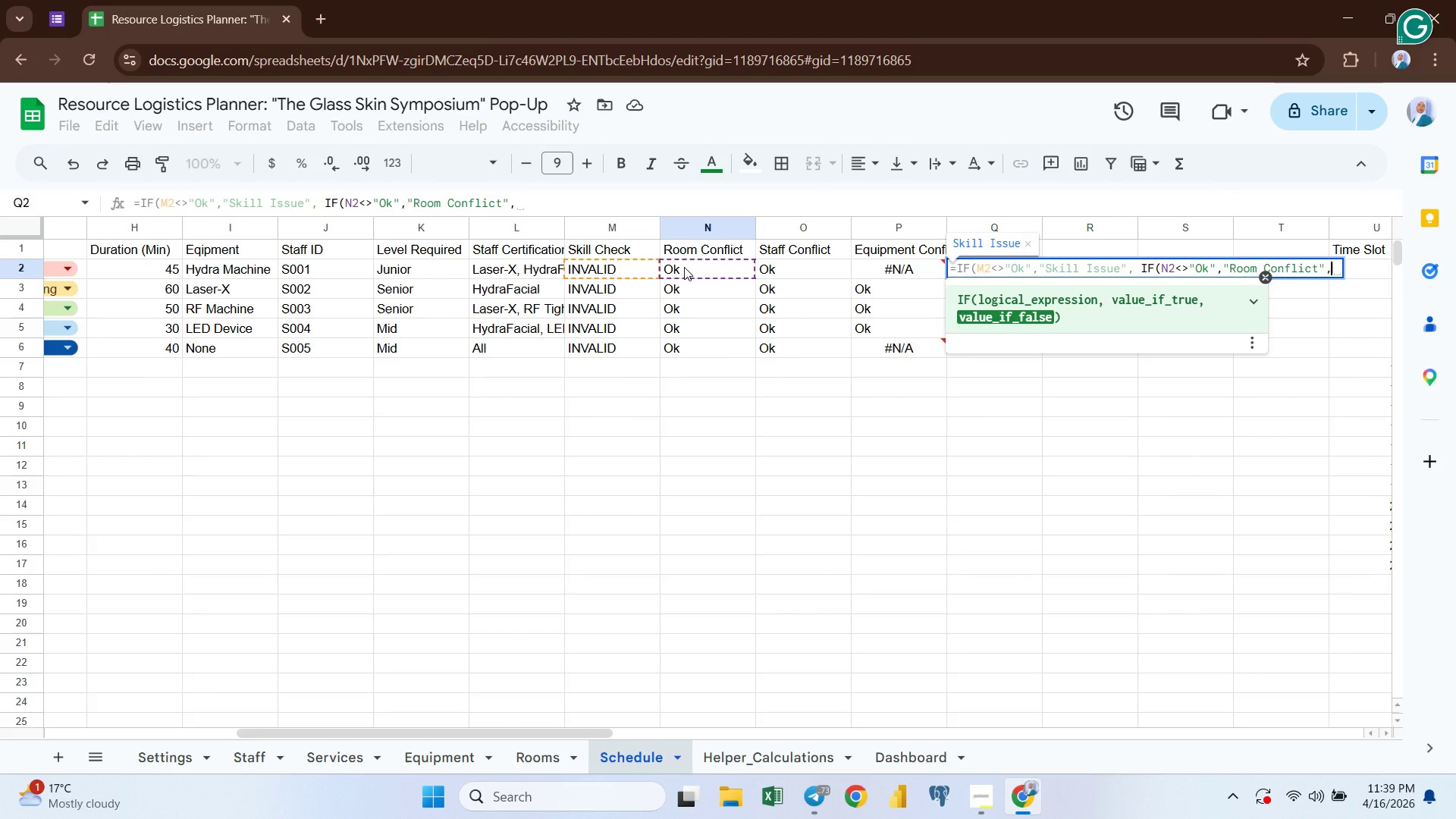 
type(if)
 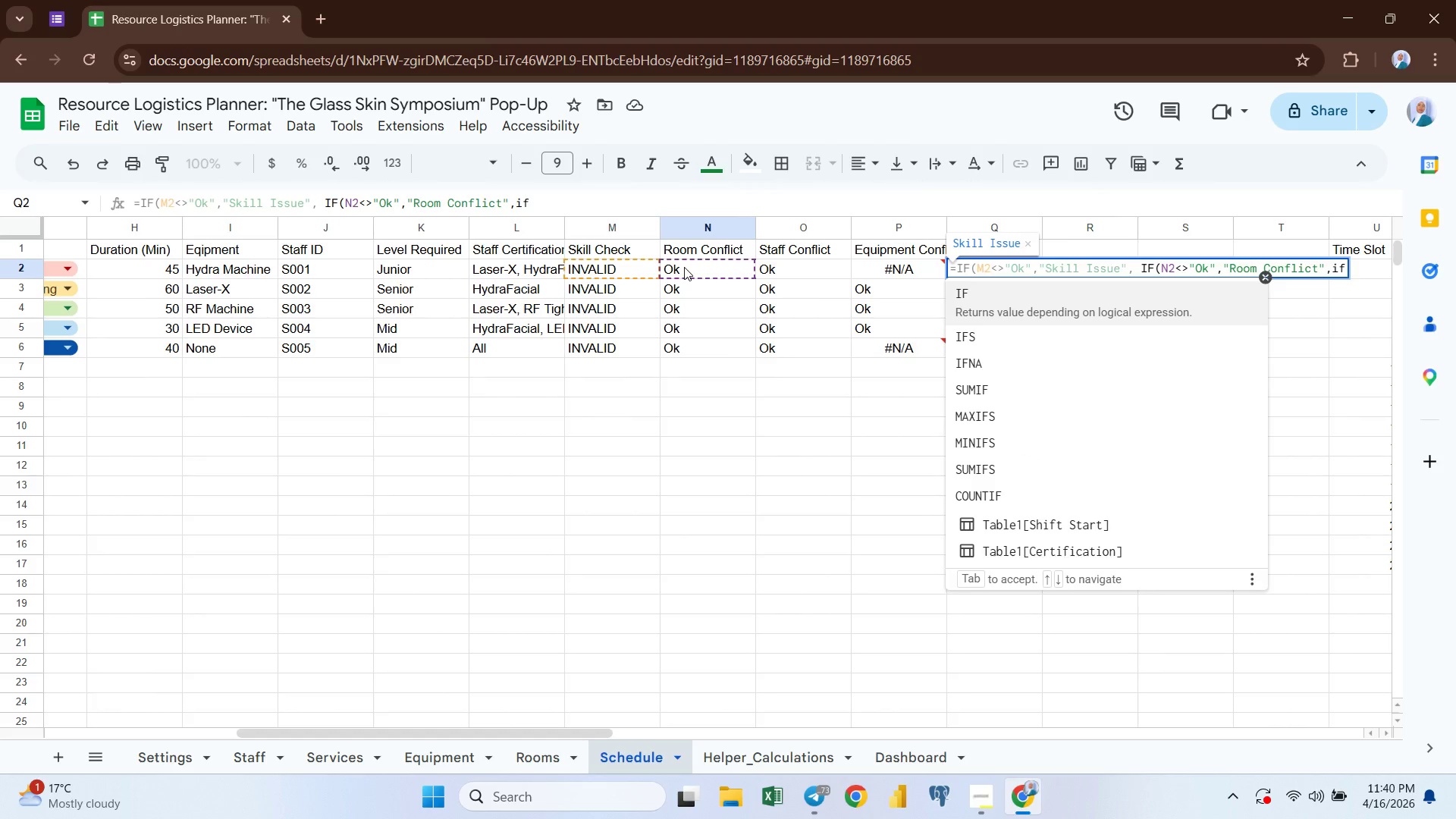 
key(Enter)
 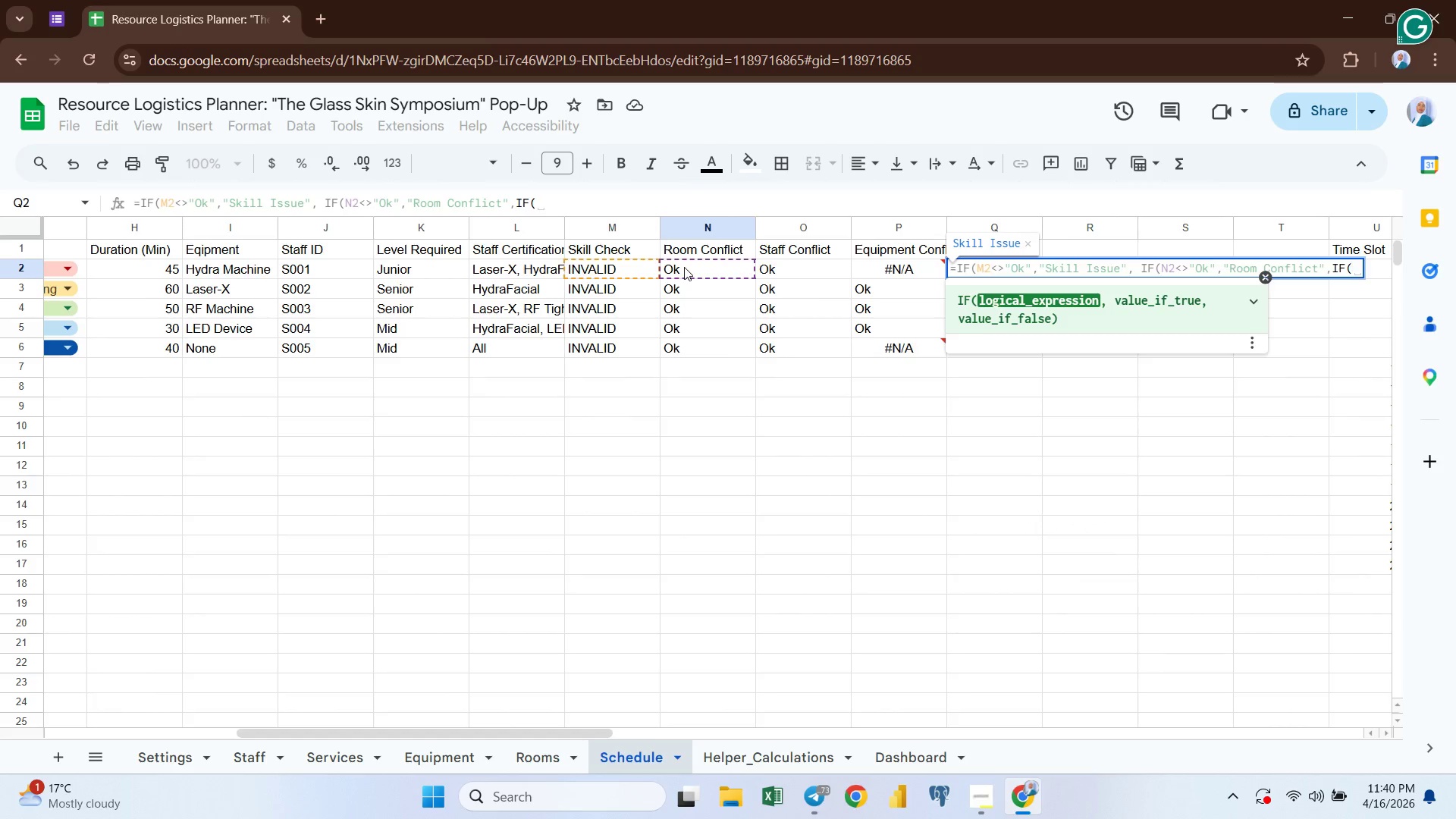 
wait(6.5)
 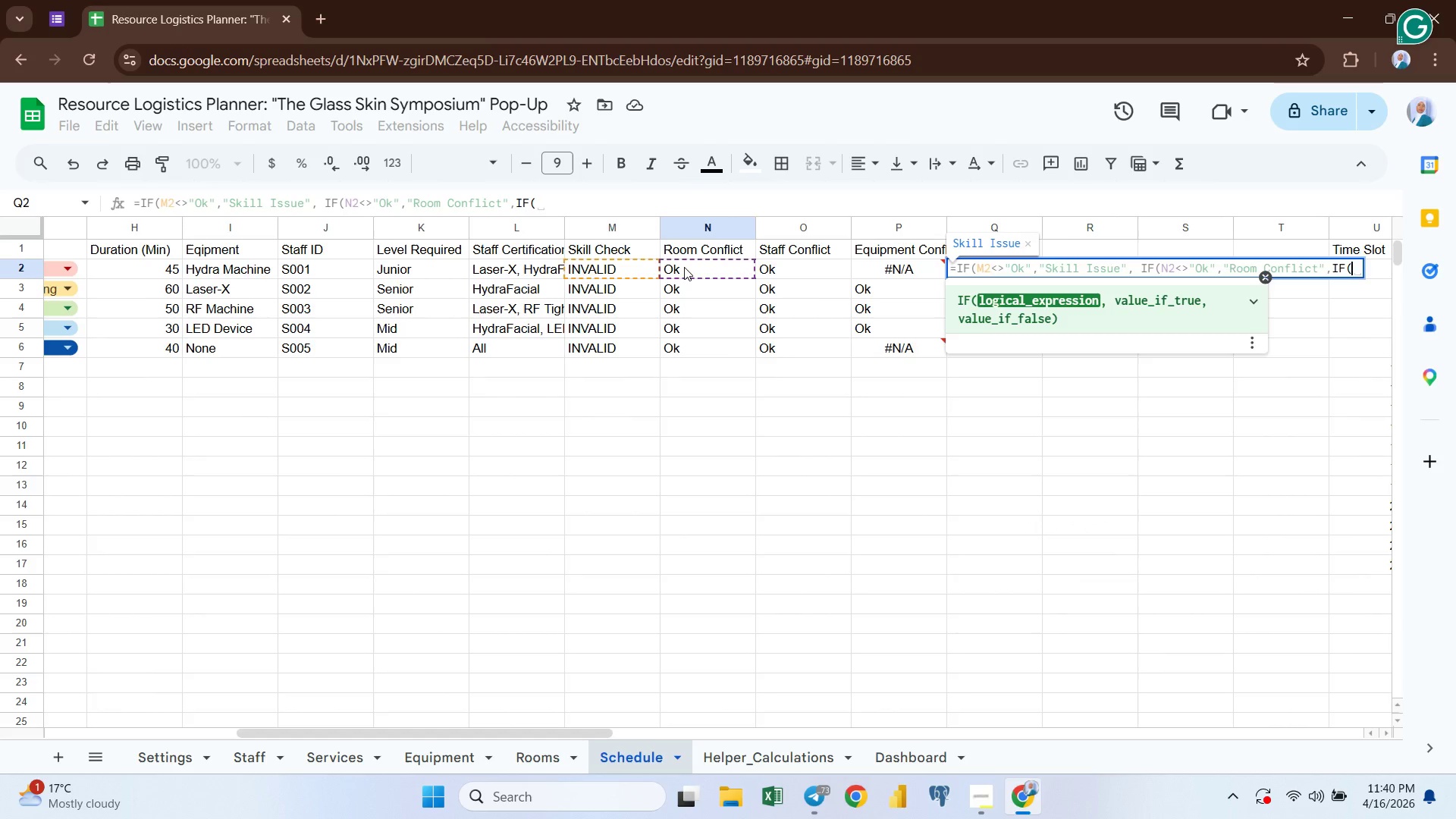 
left_click([812, 269])
 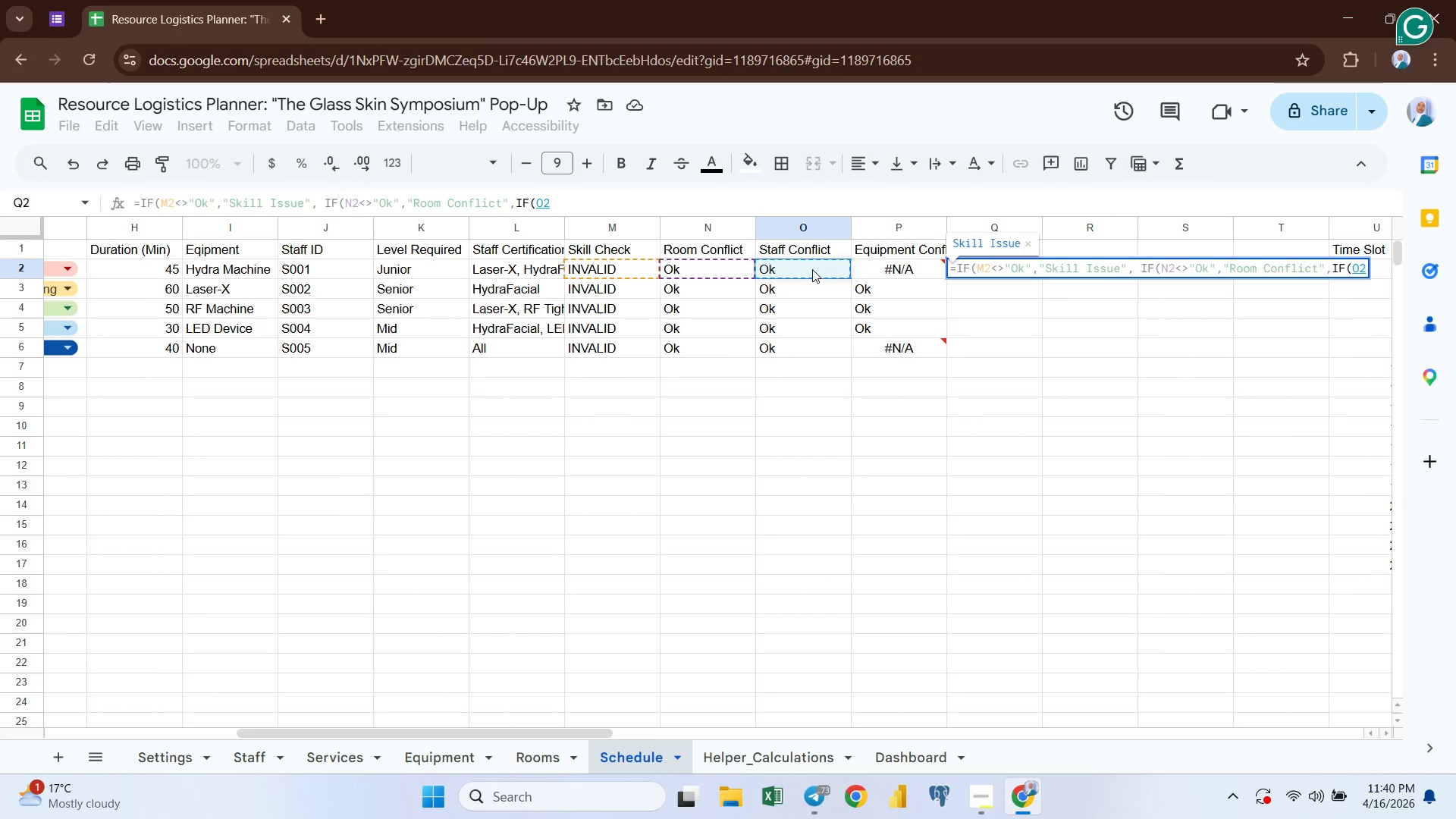 
key(Shift+Comma)
 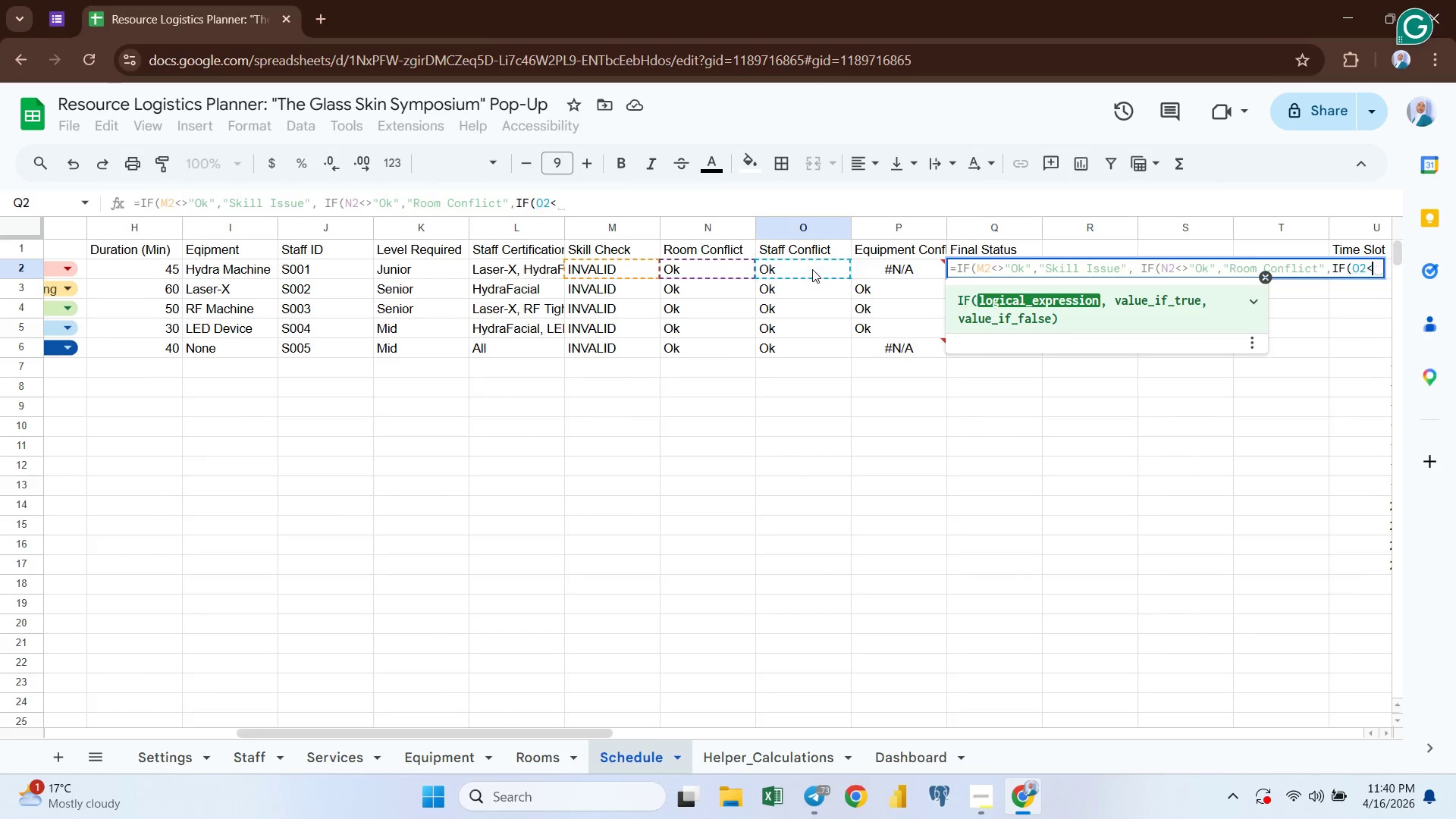 
key(Shift+Period)
 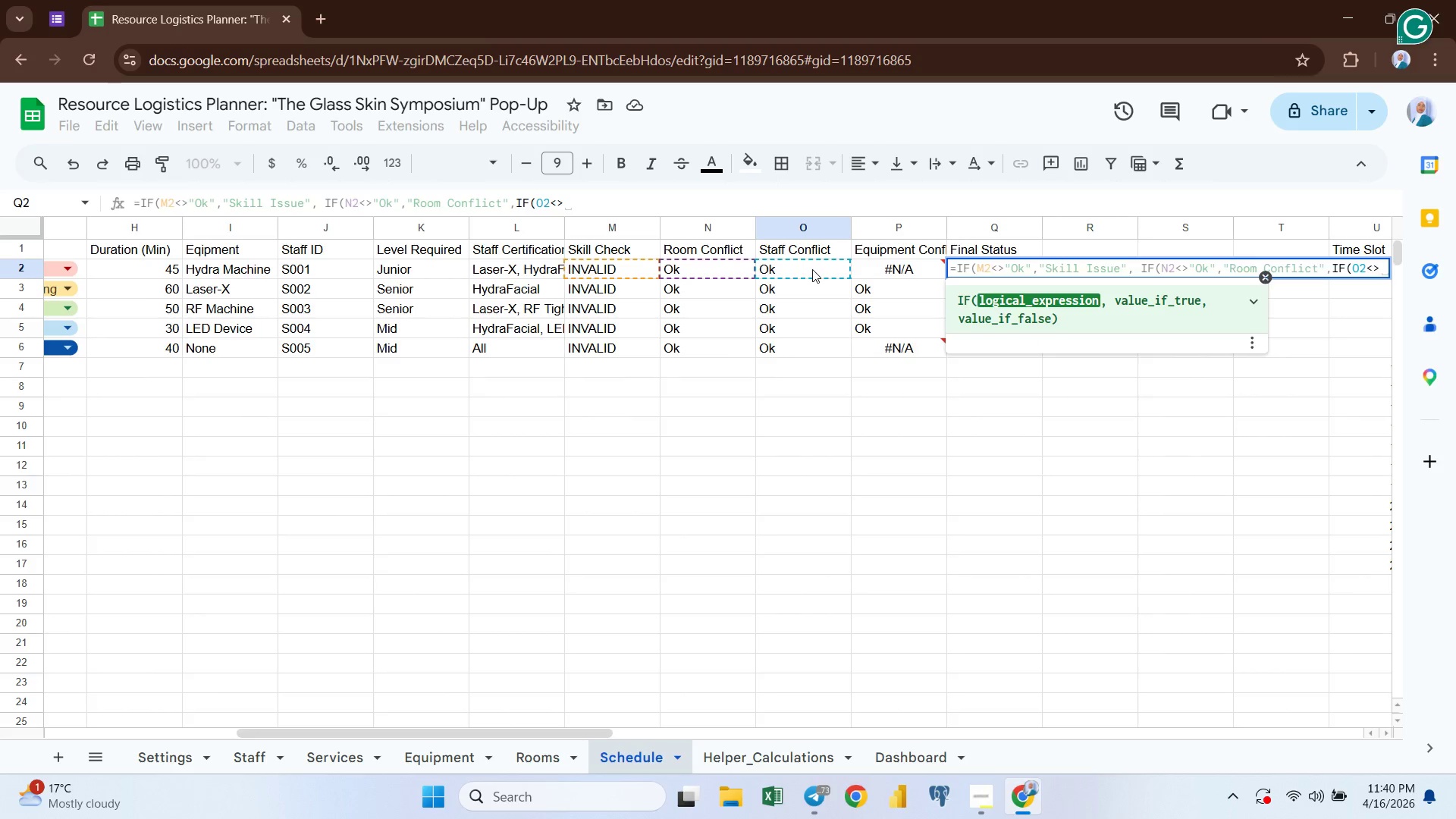 
key(Shift+Quote)
 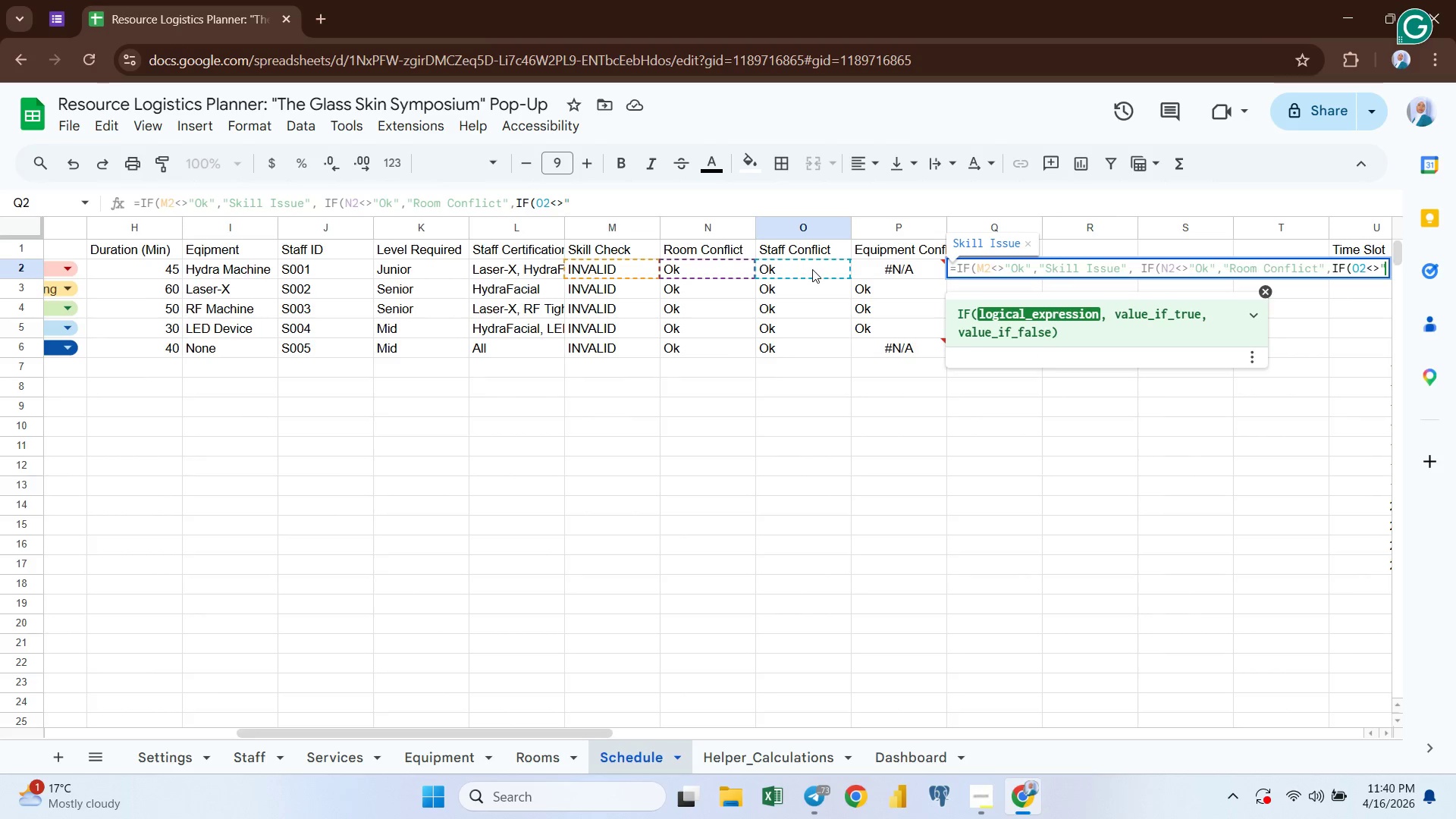 
key(Shift+Quote)
 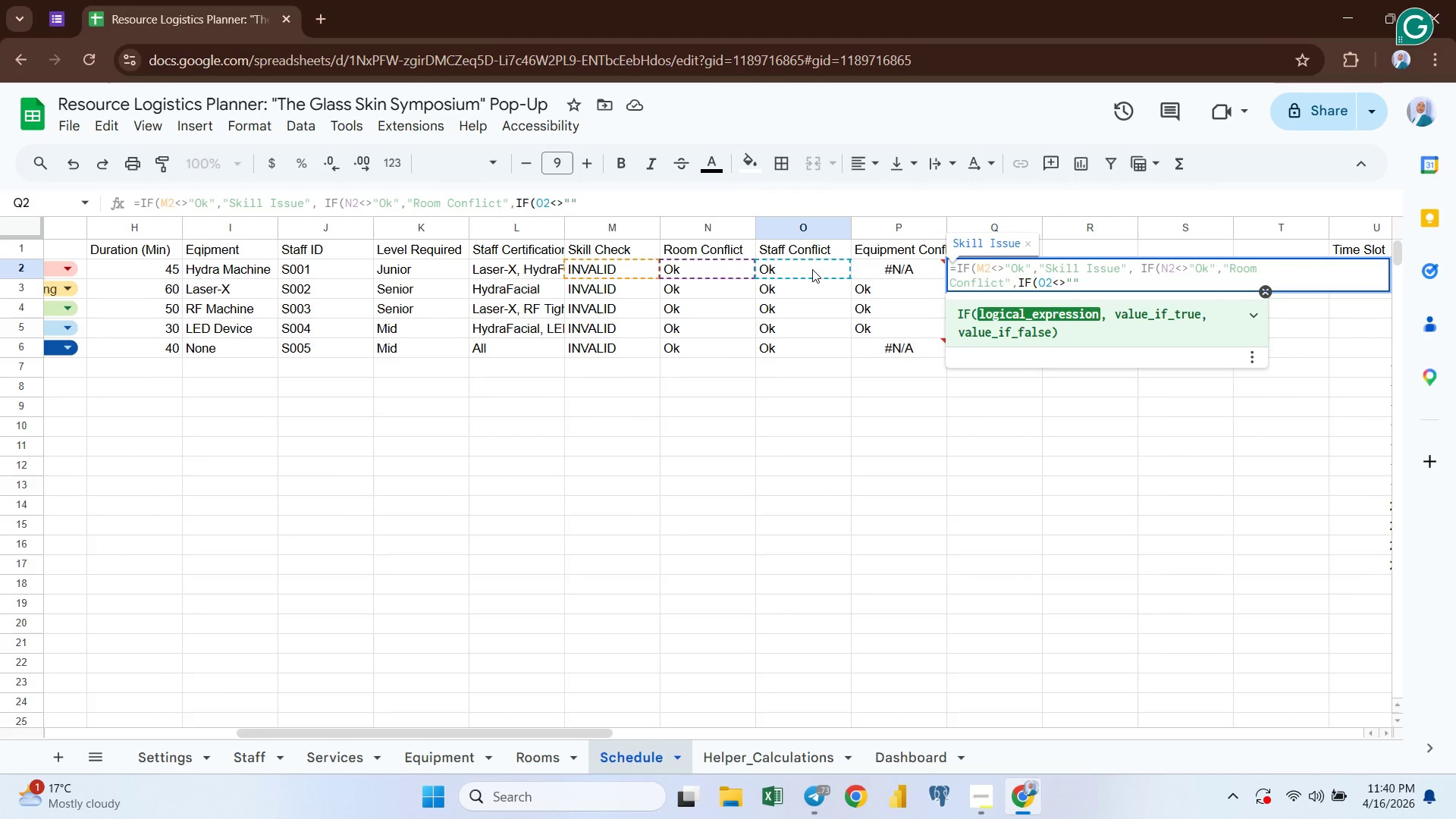 
key(ArrowLeft)
 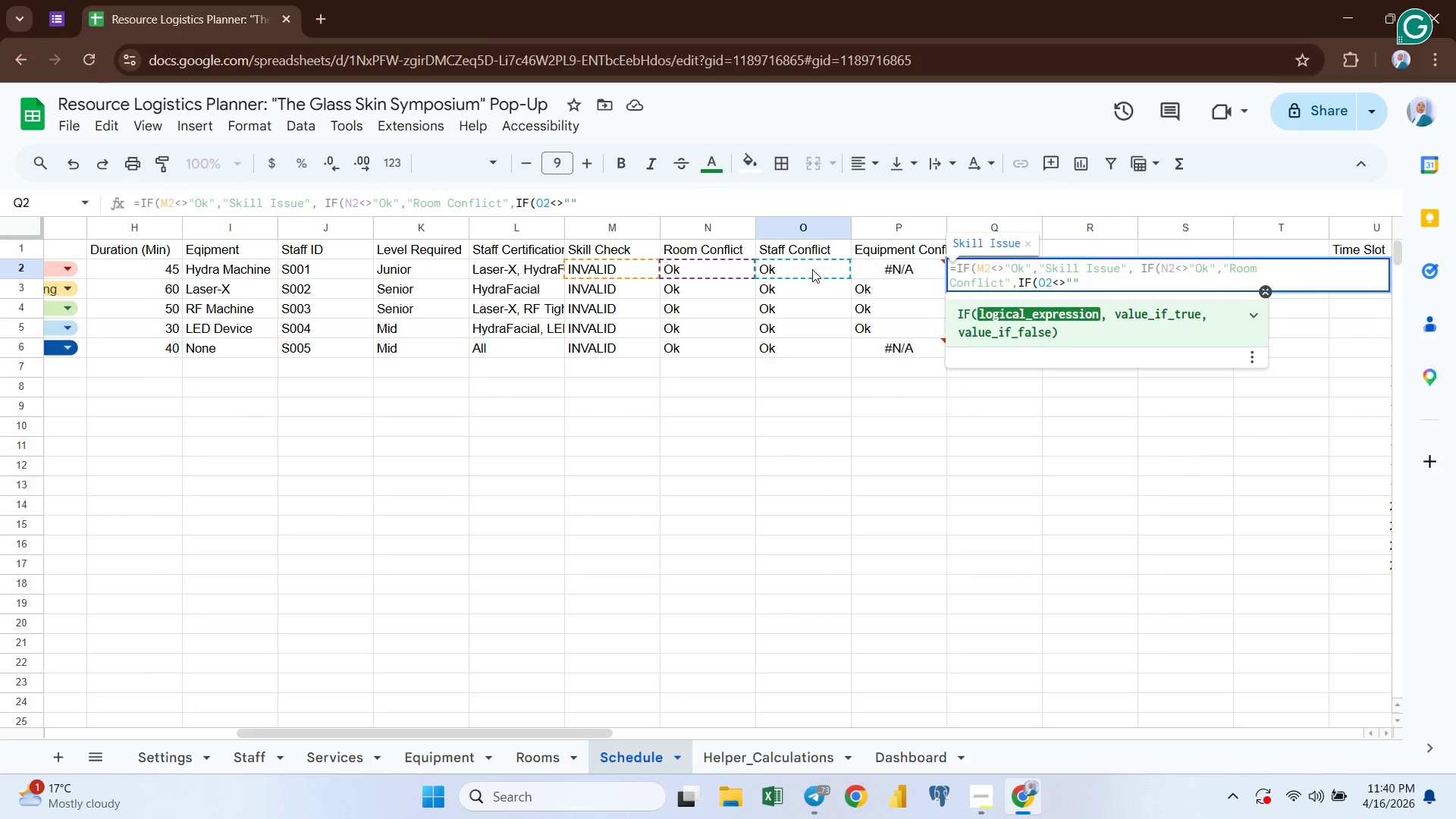 
key(CapsLock)
 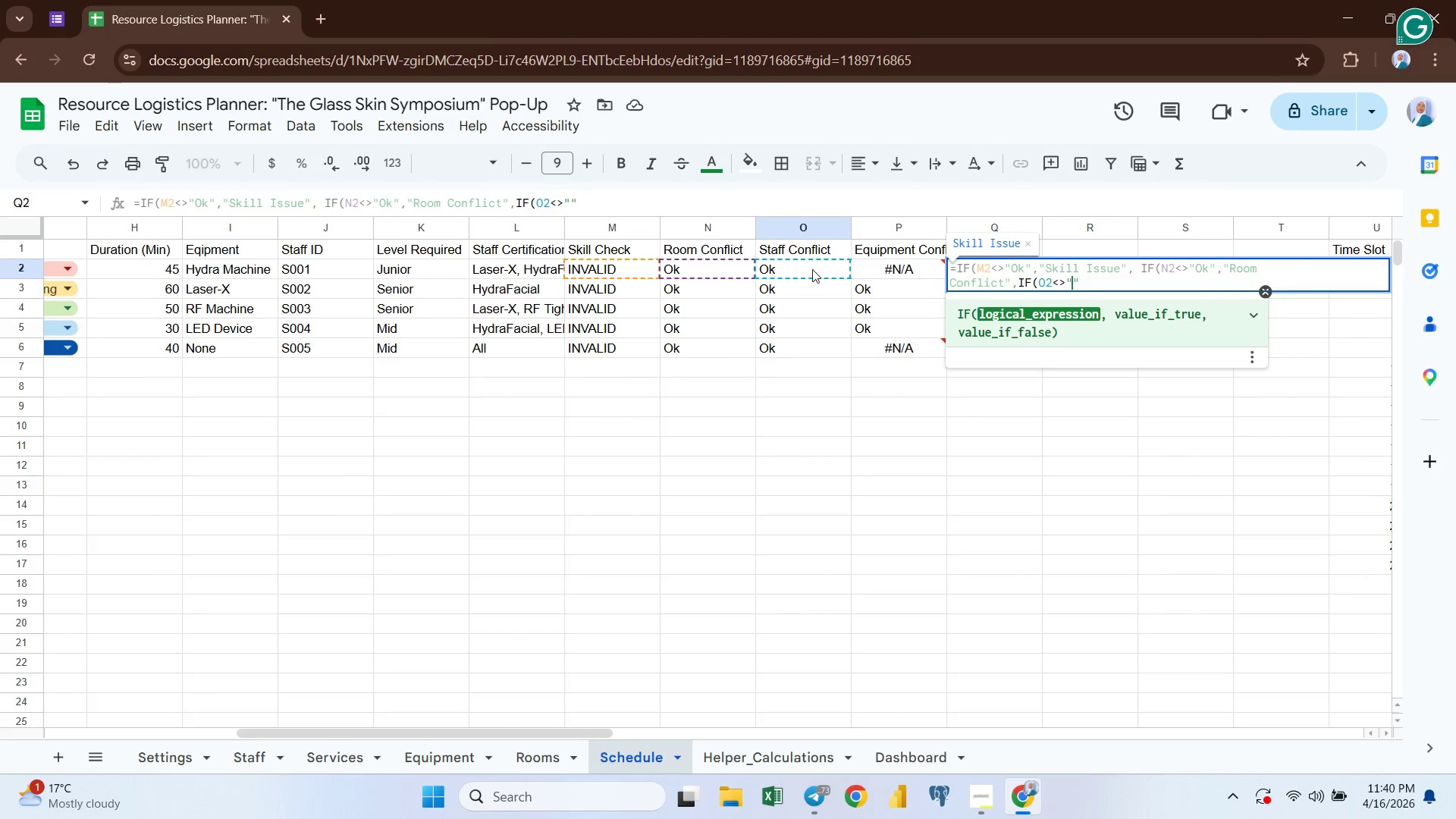 
key(O)
 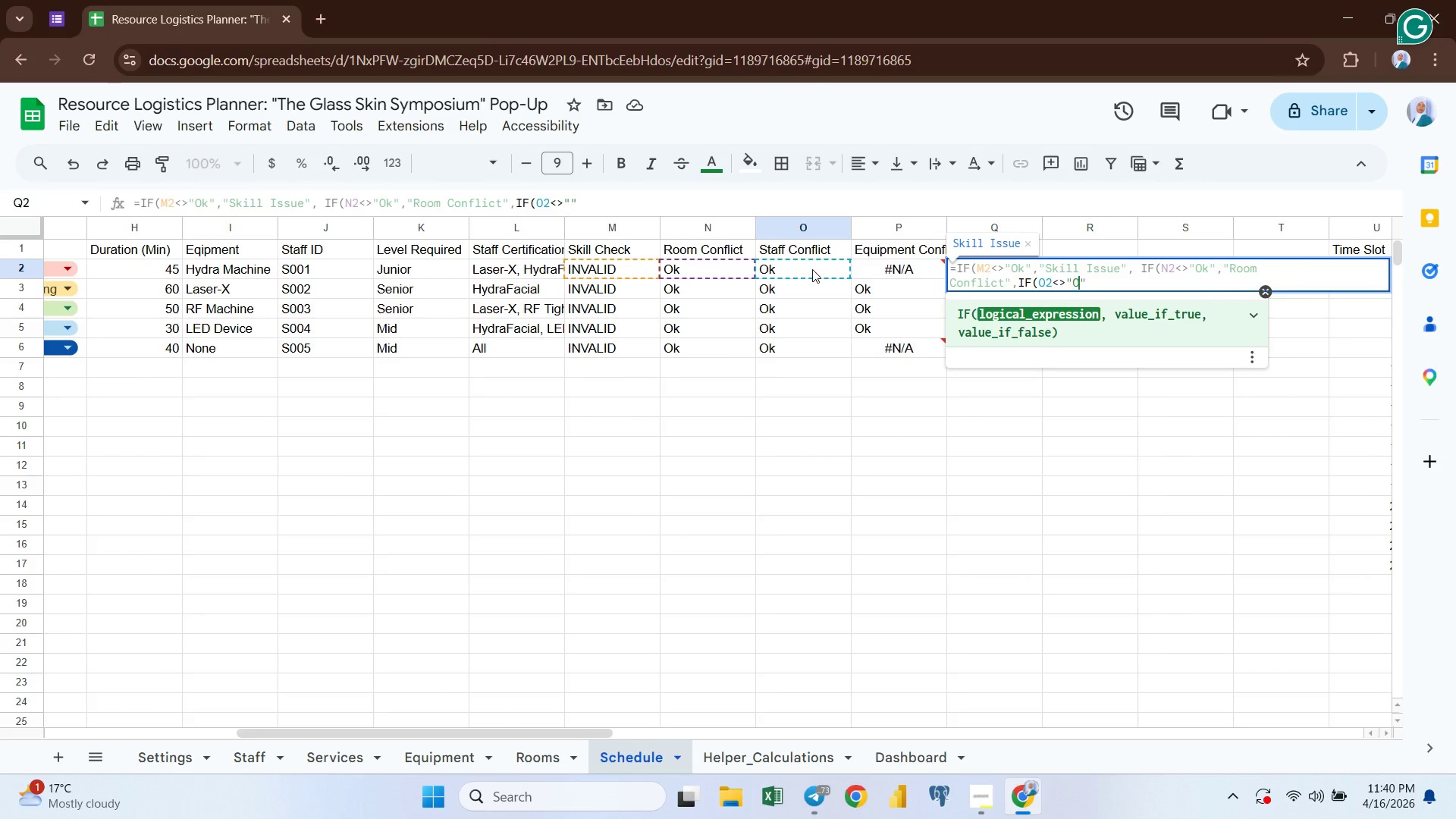 
key(CapsLock)
 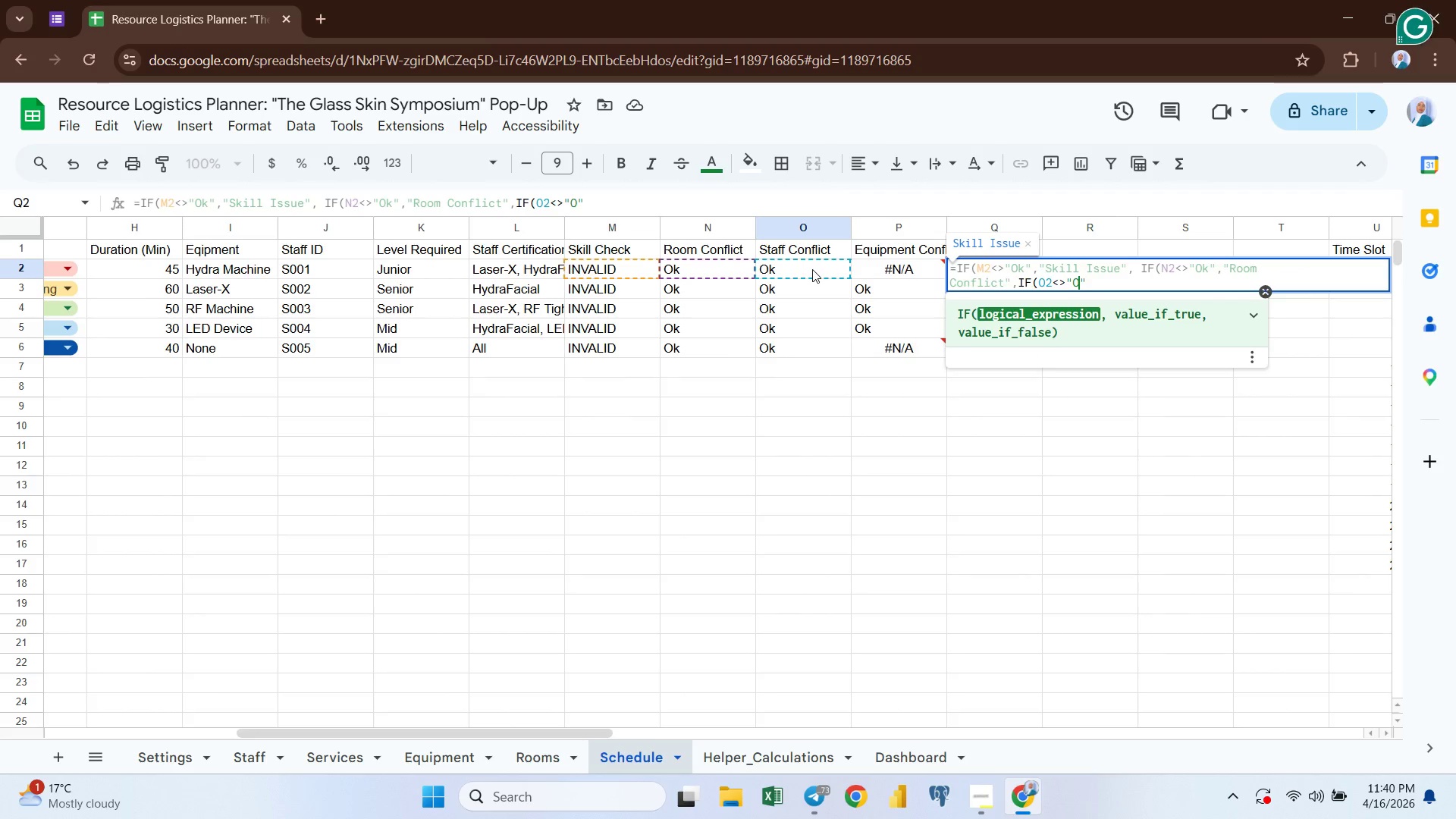 
key(K)
 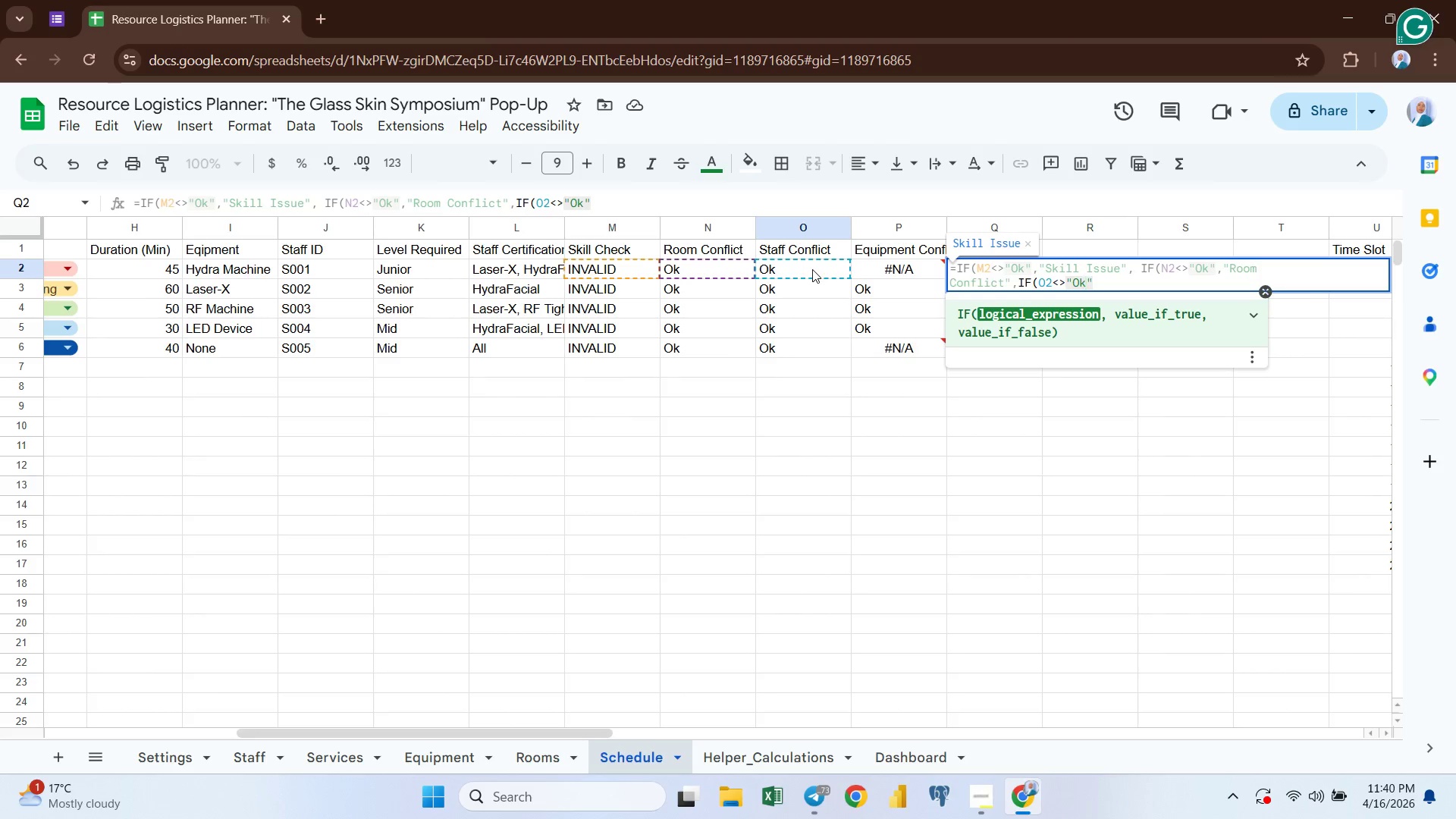 
key(ArrowRight)
 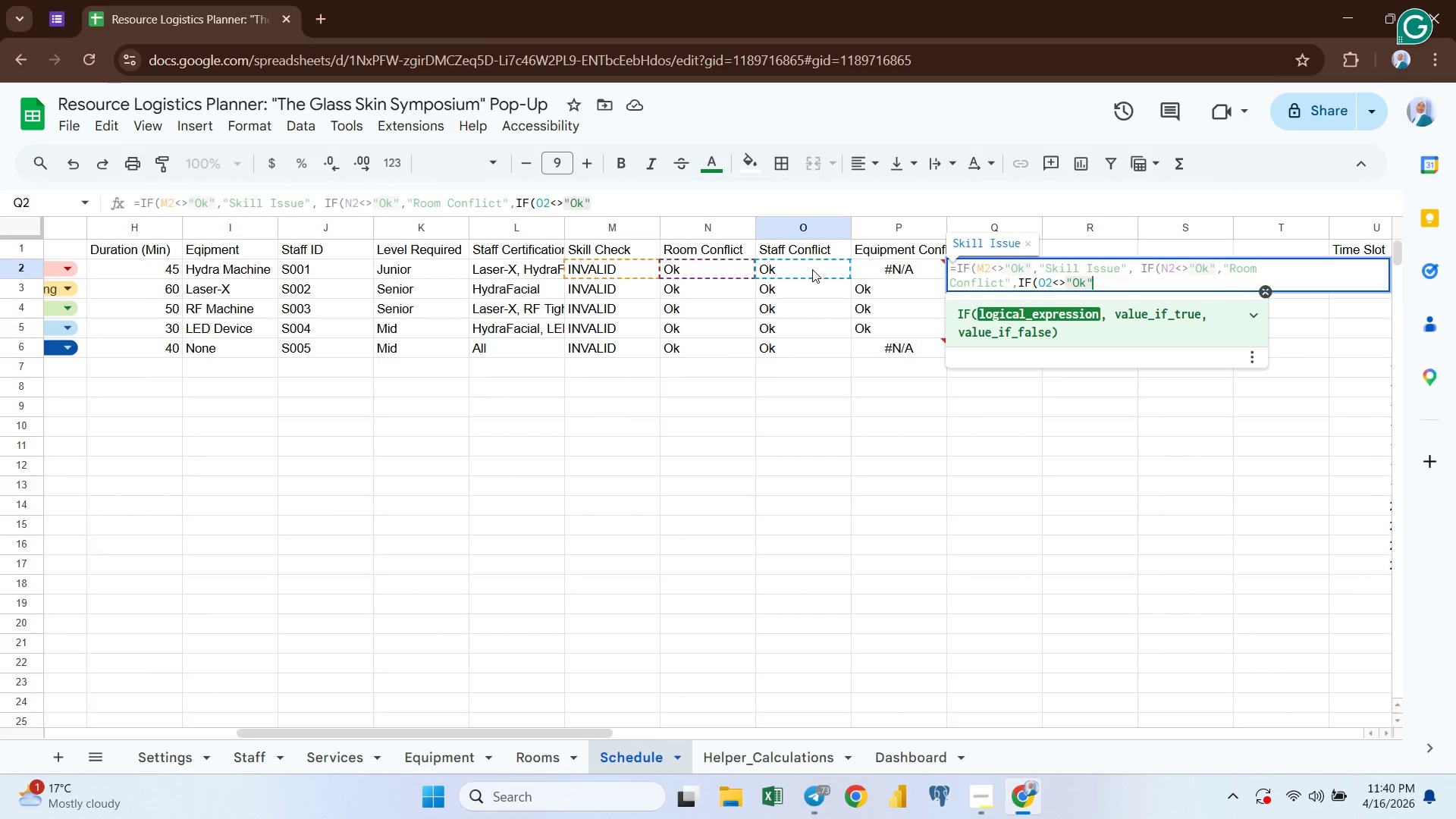 
key(Comma)
 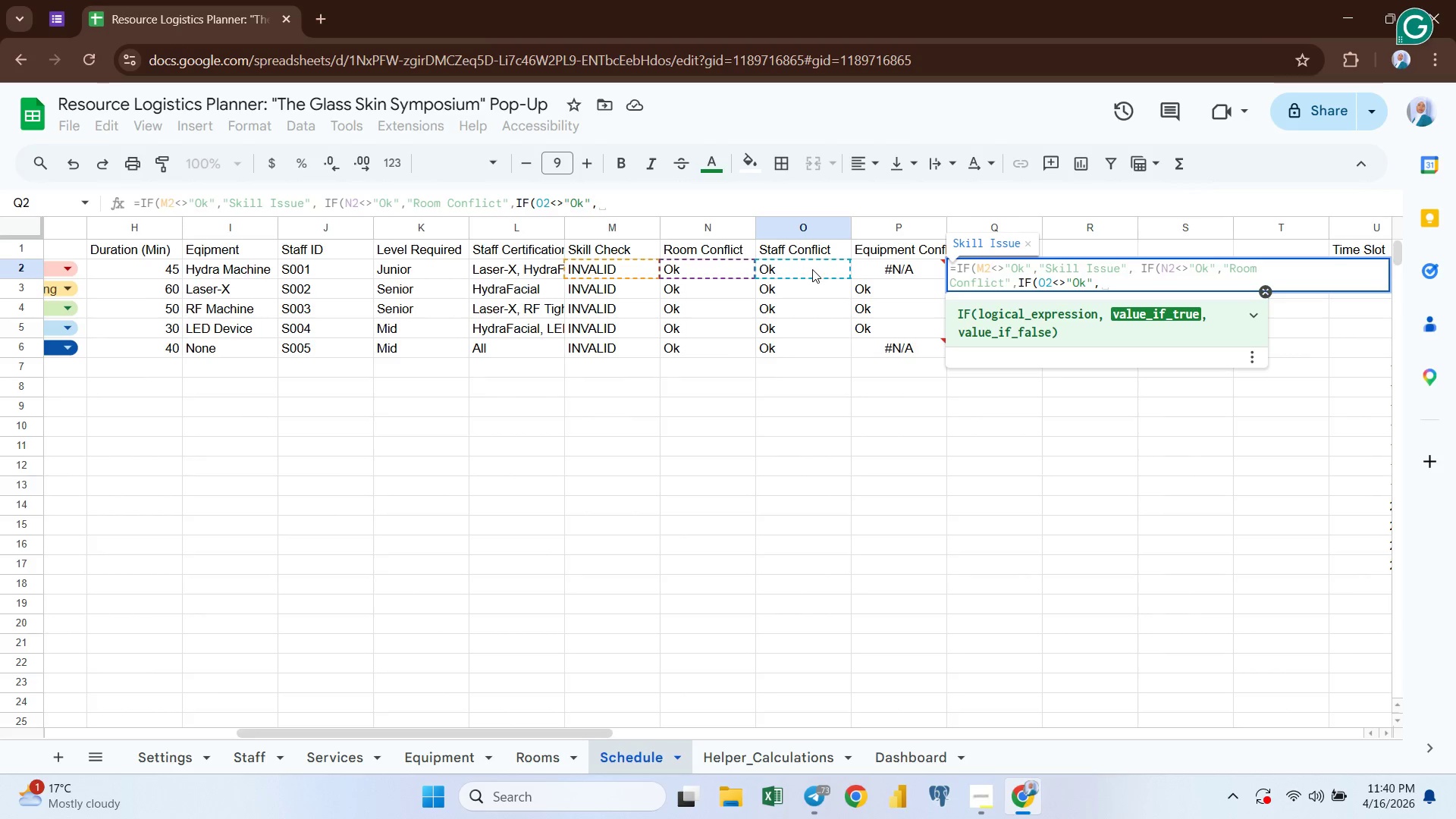 
key(Shift+Quote)
 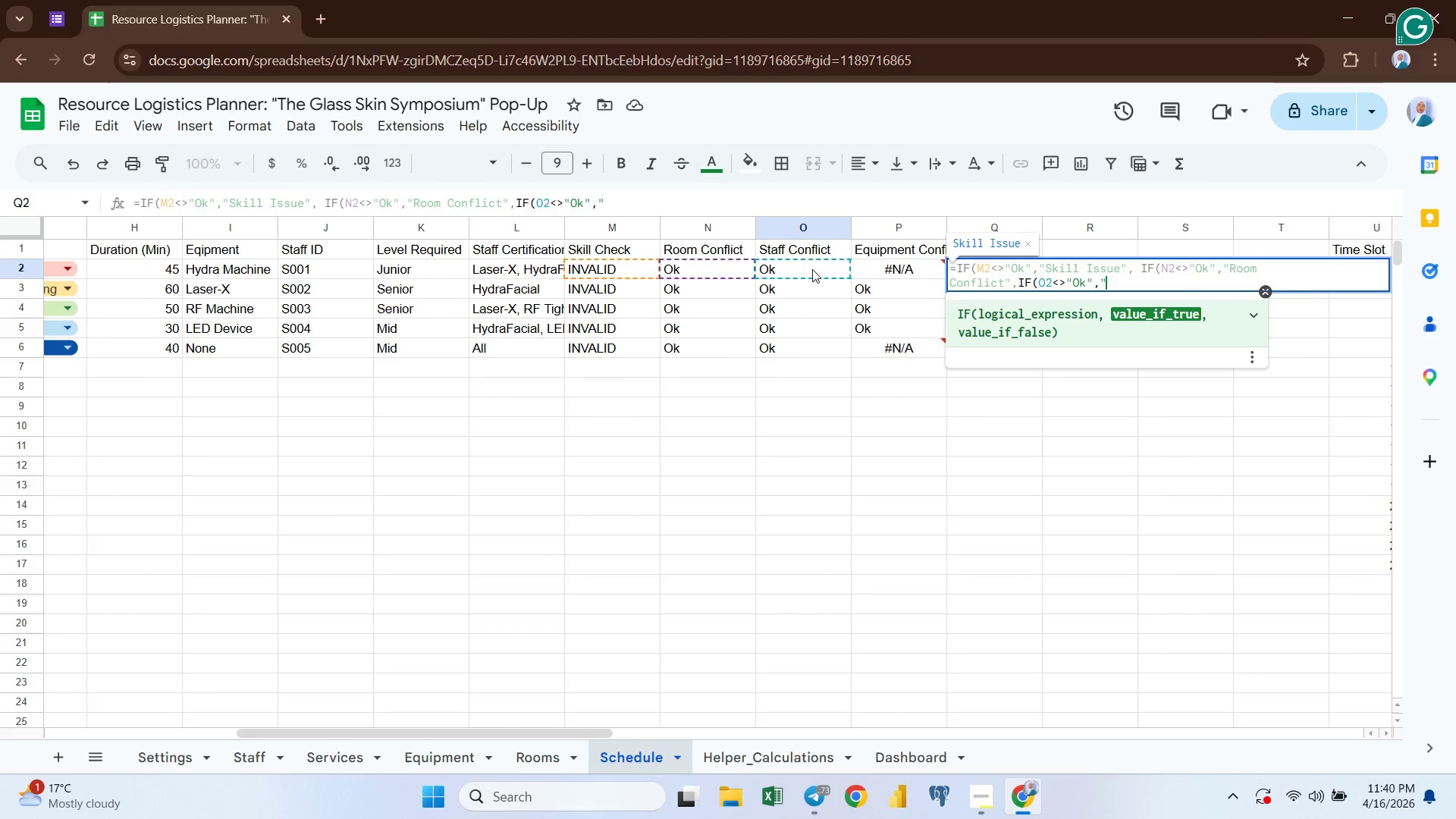 
key(Shift+Quote)
 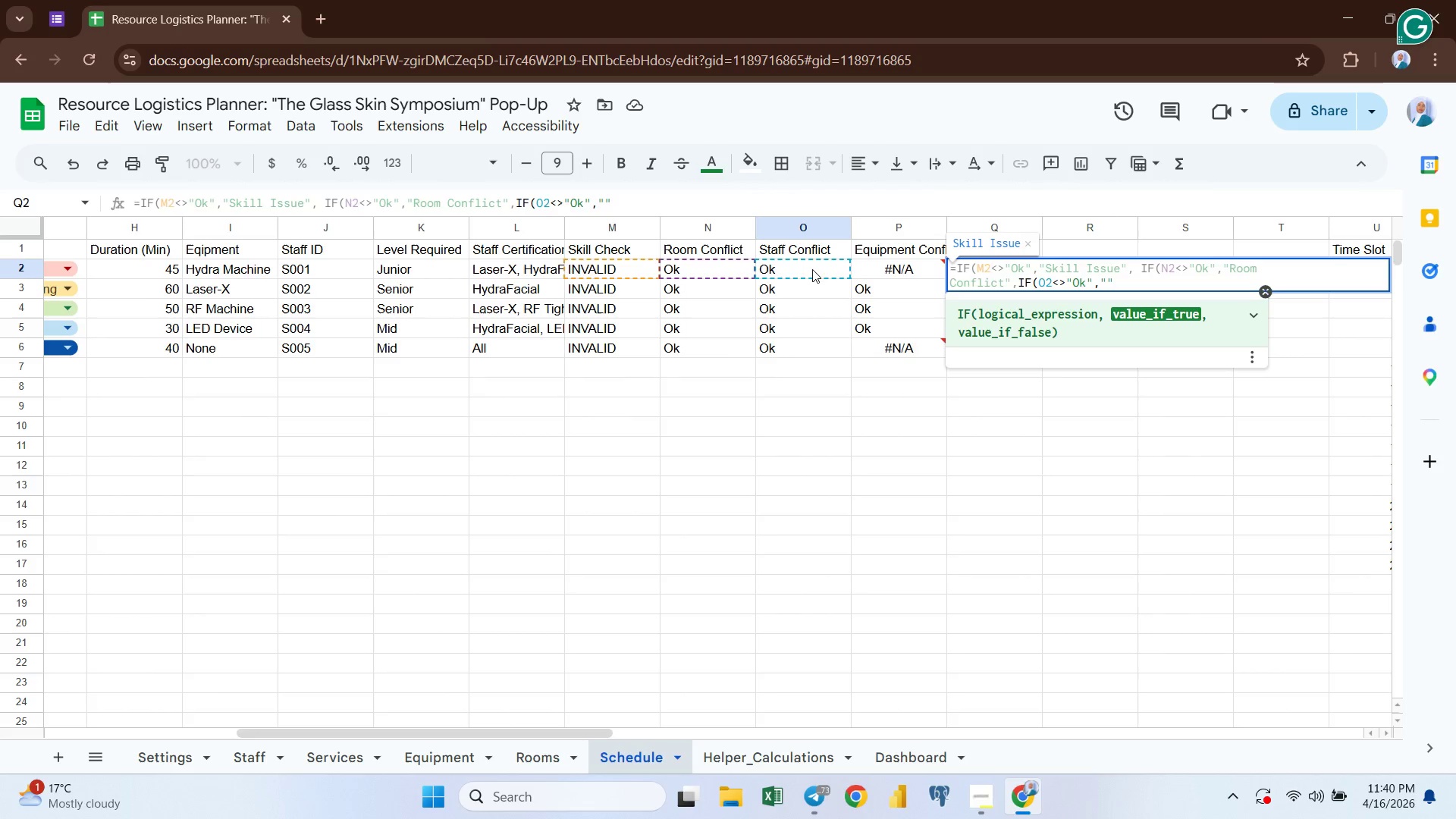 
key(ArrowLeft)
 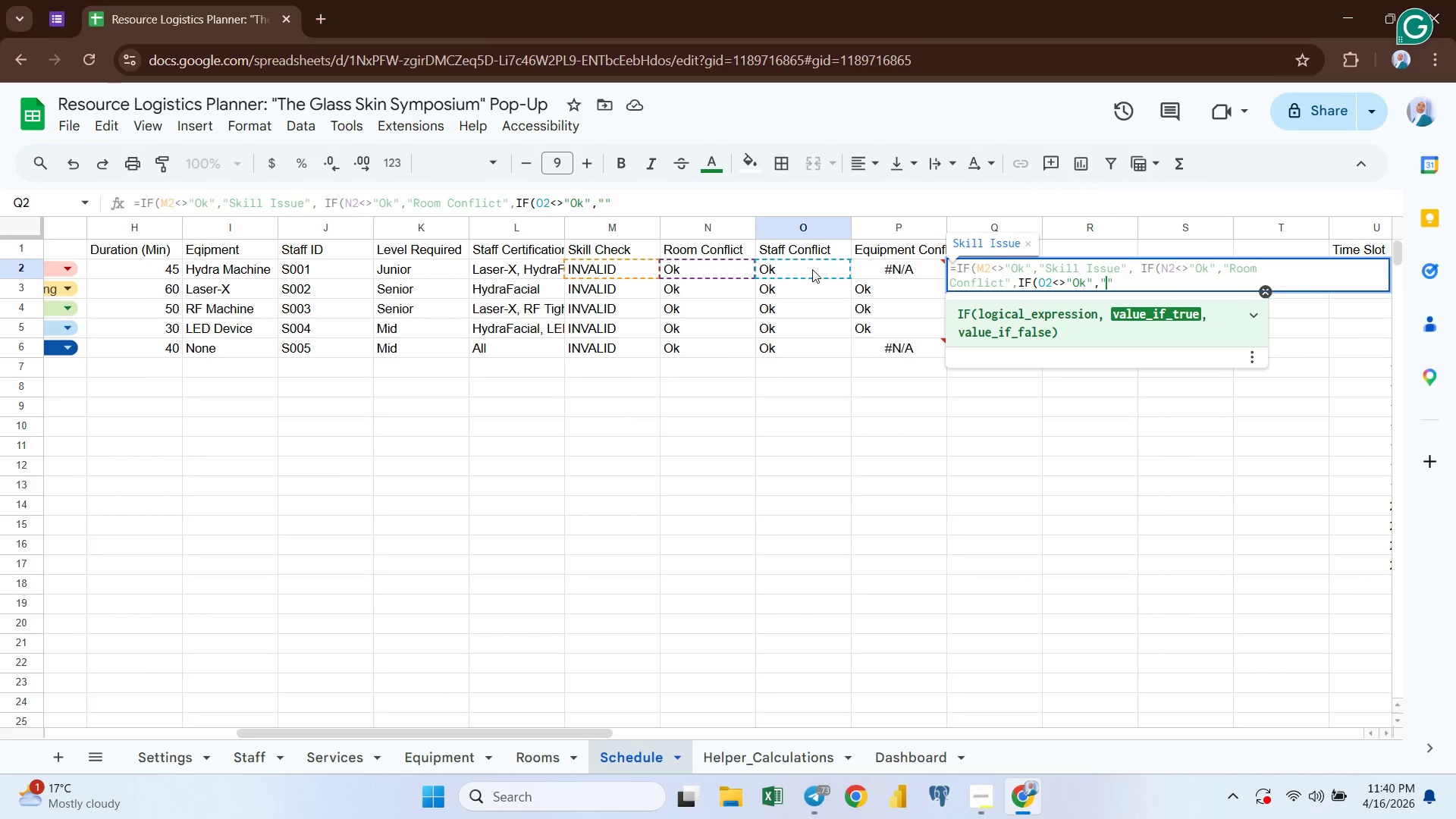 
type(Staff Conl)
key(Backspace)
type(flict)
 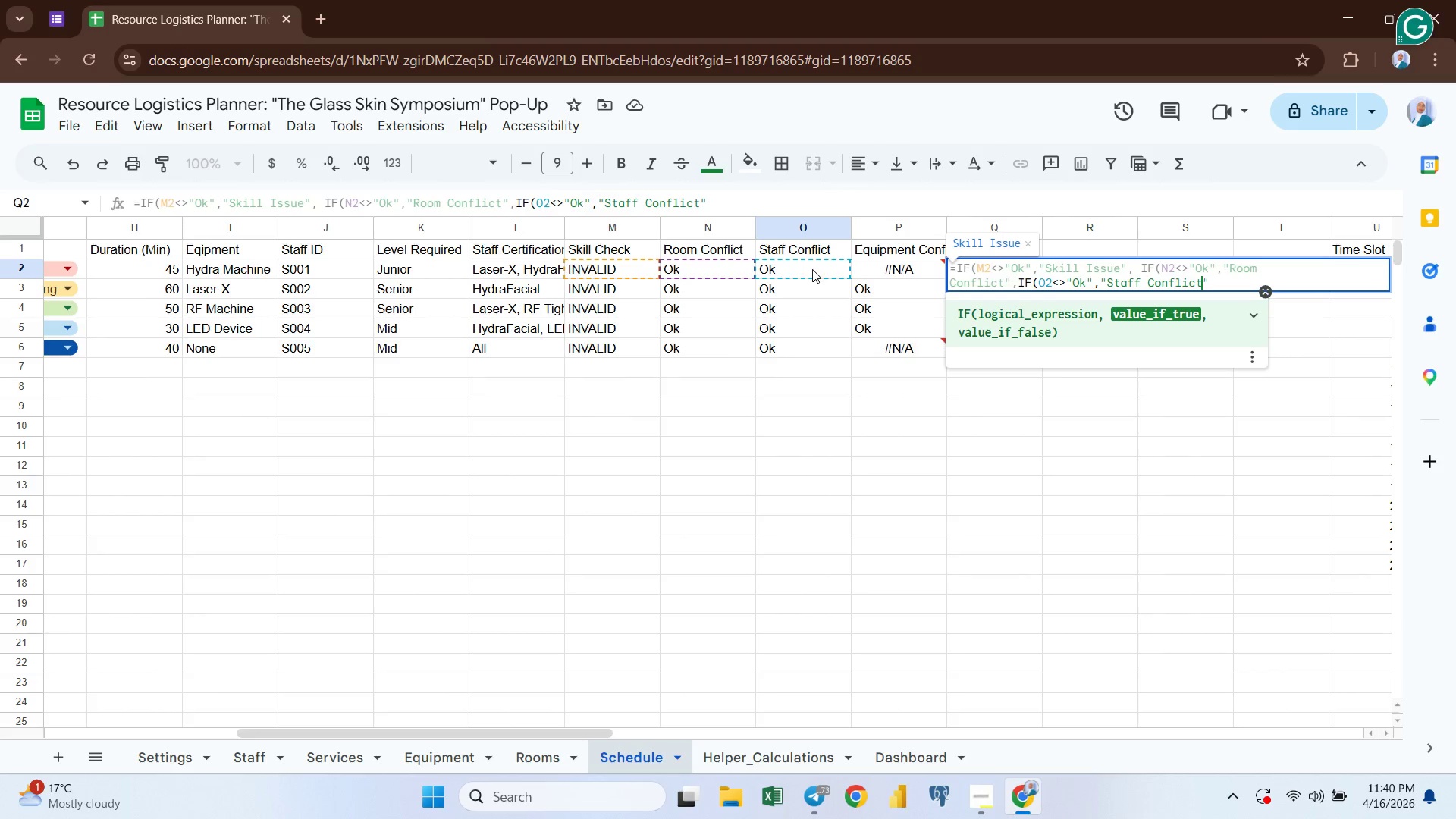 
key(ArrowRight)
 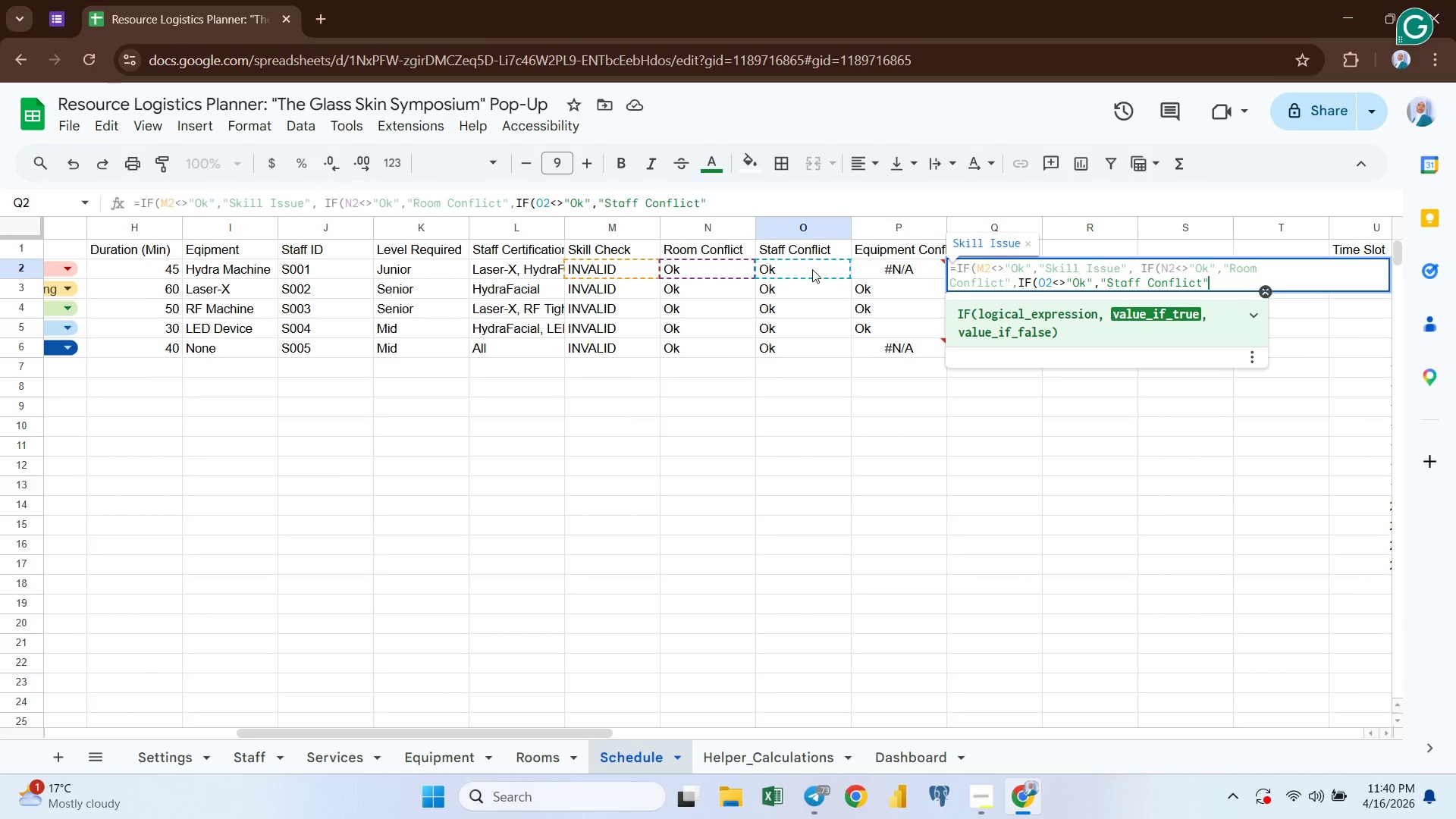 
key(Comma)
 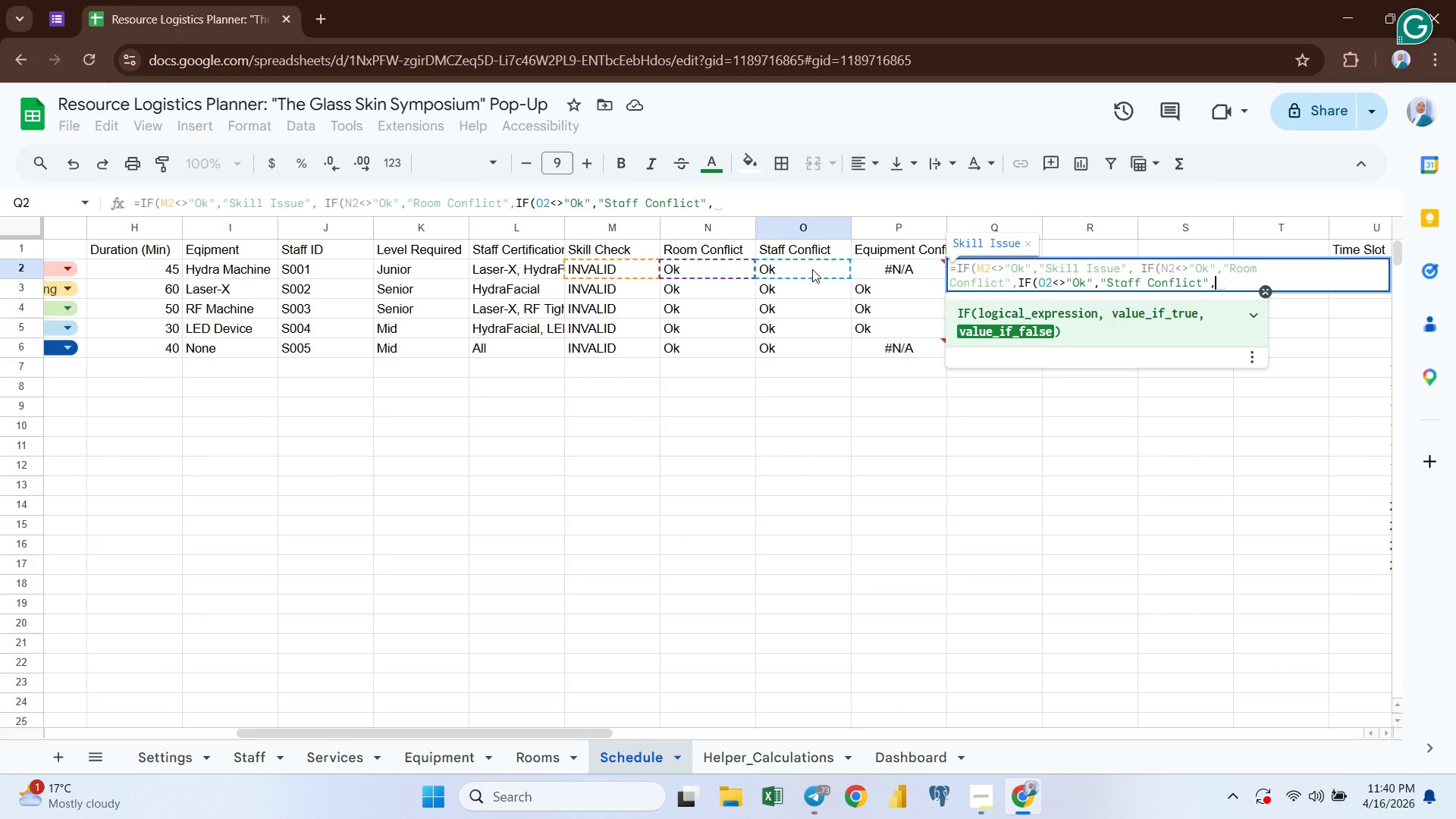 
hold_key(key=ShiftRight, duration=0.59)
 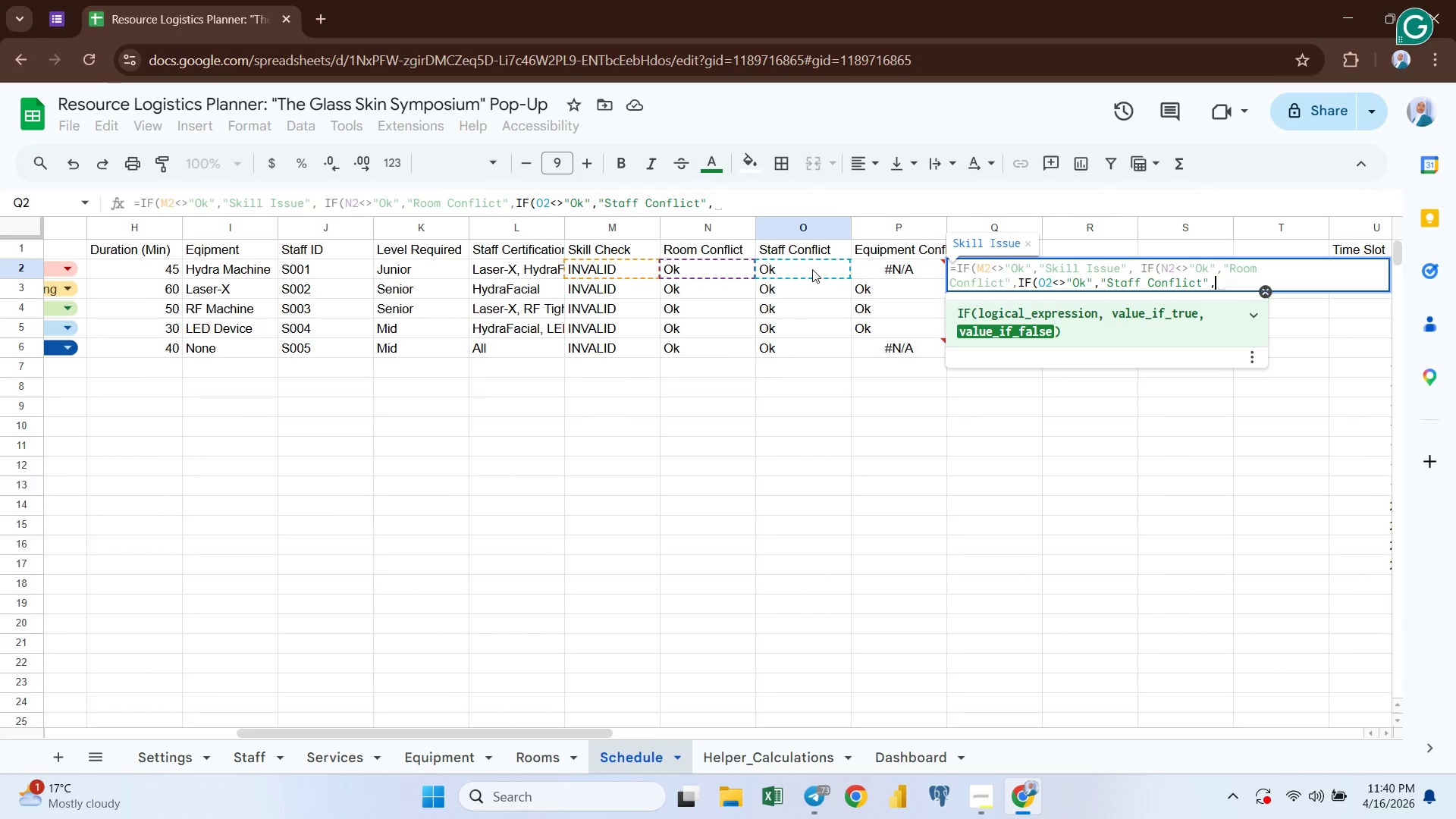 
type(if)
 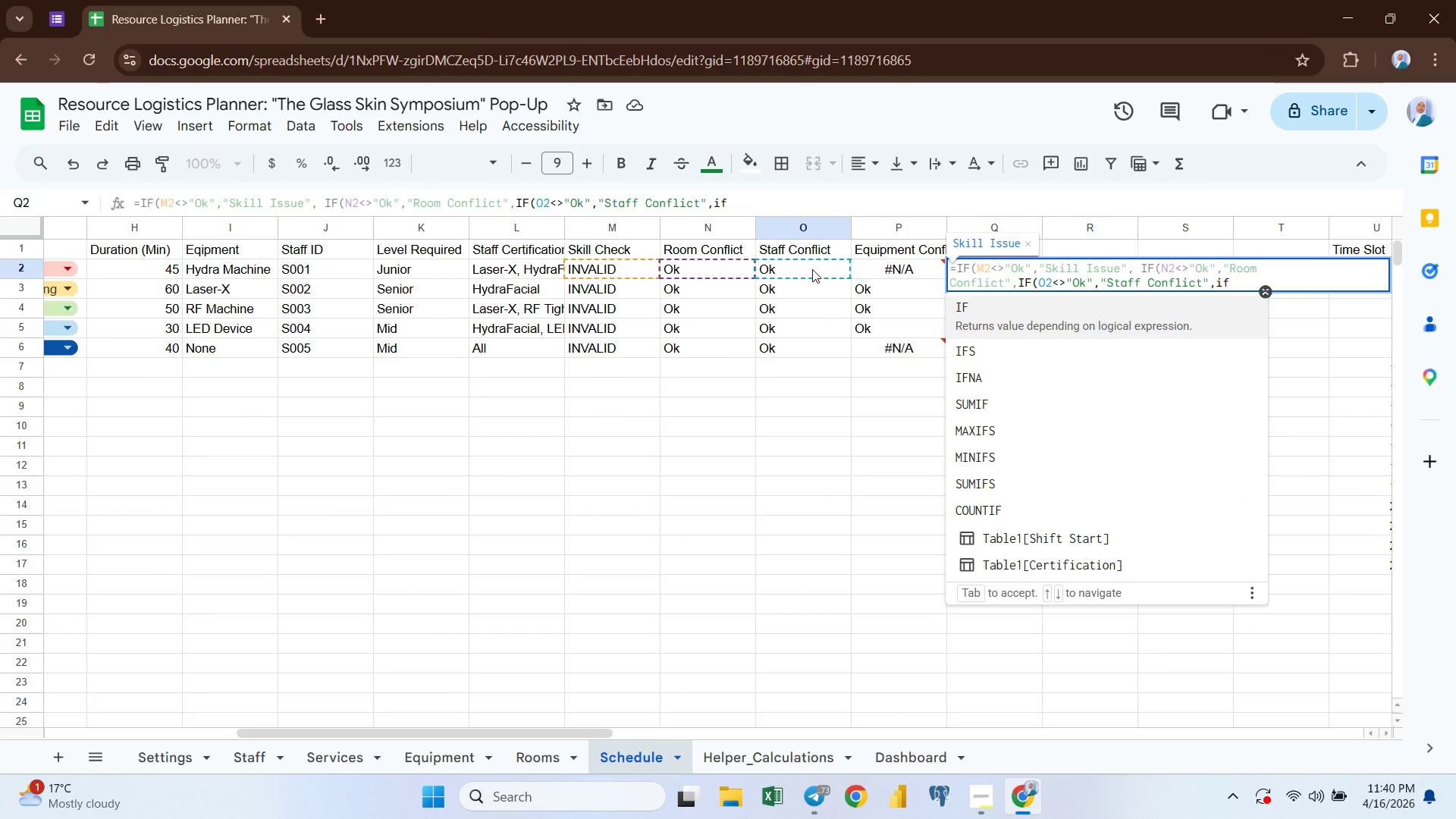 
key(Enter)
 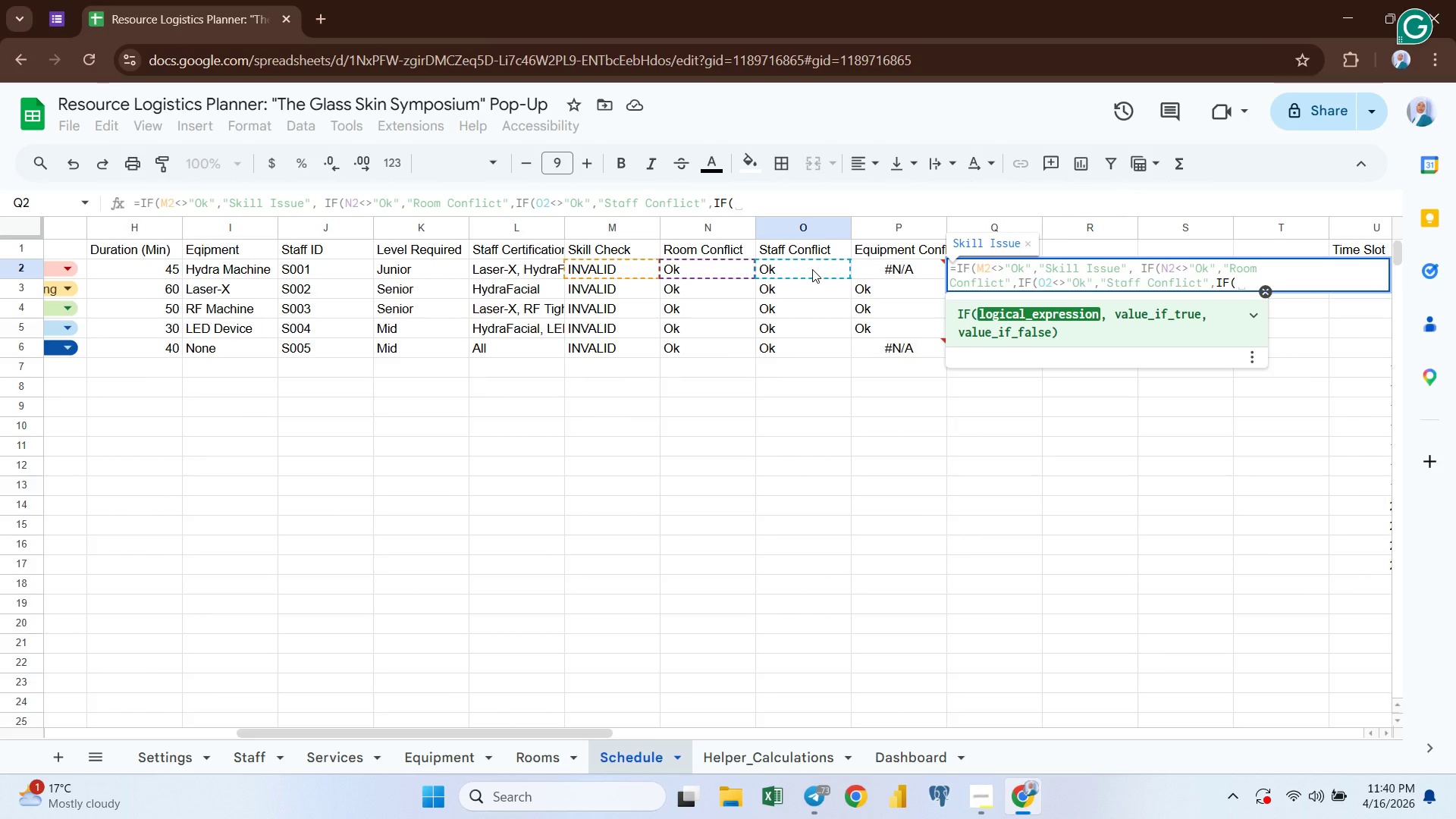 
wait(5.56)
 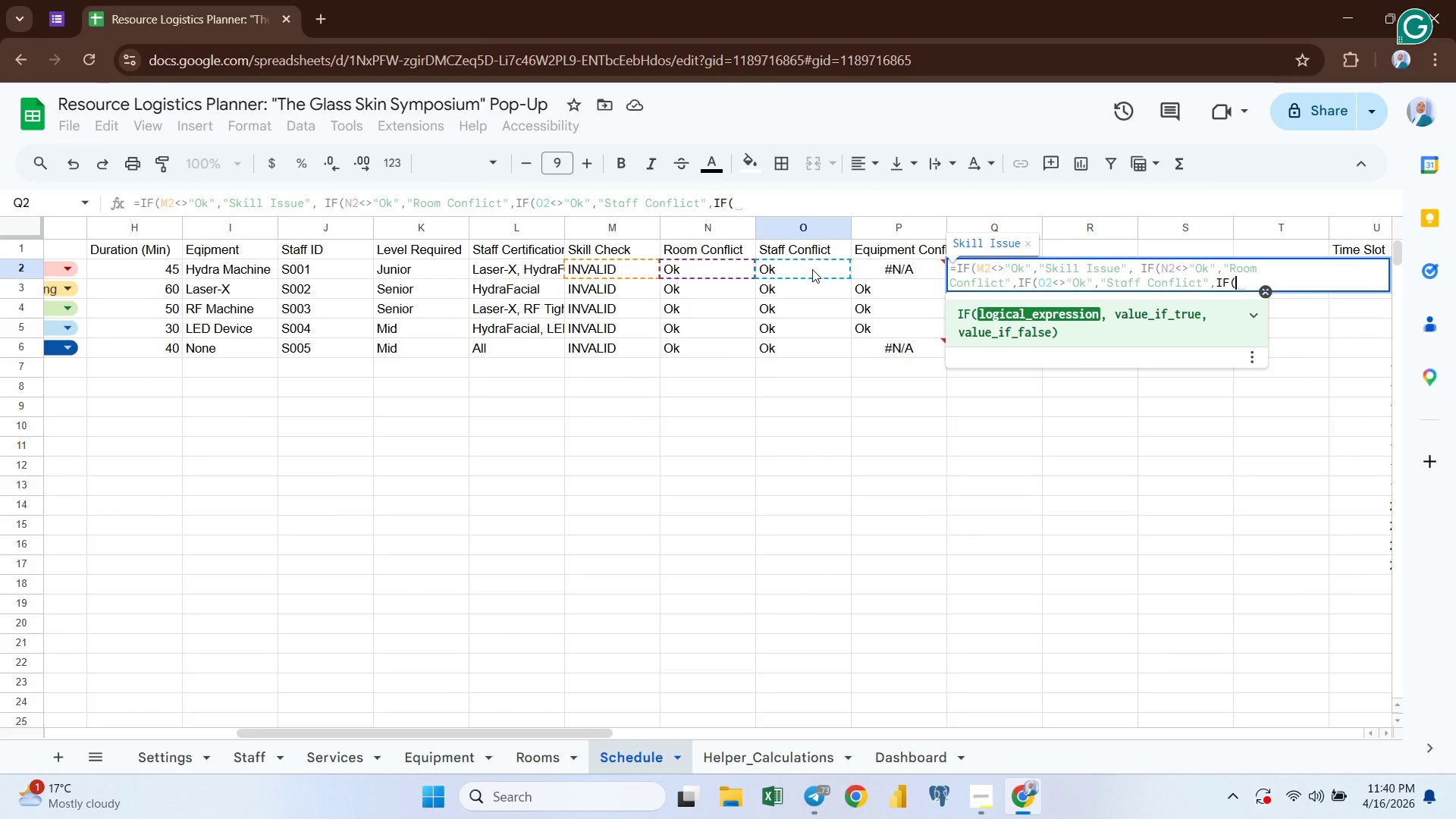 
left_click([860, 270])
 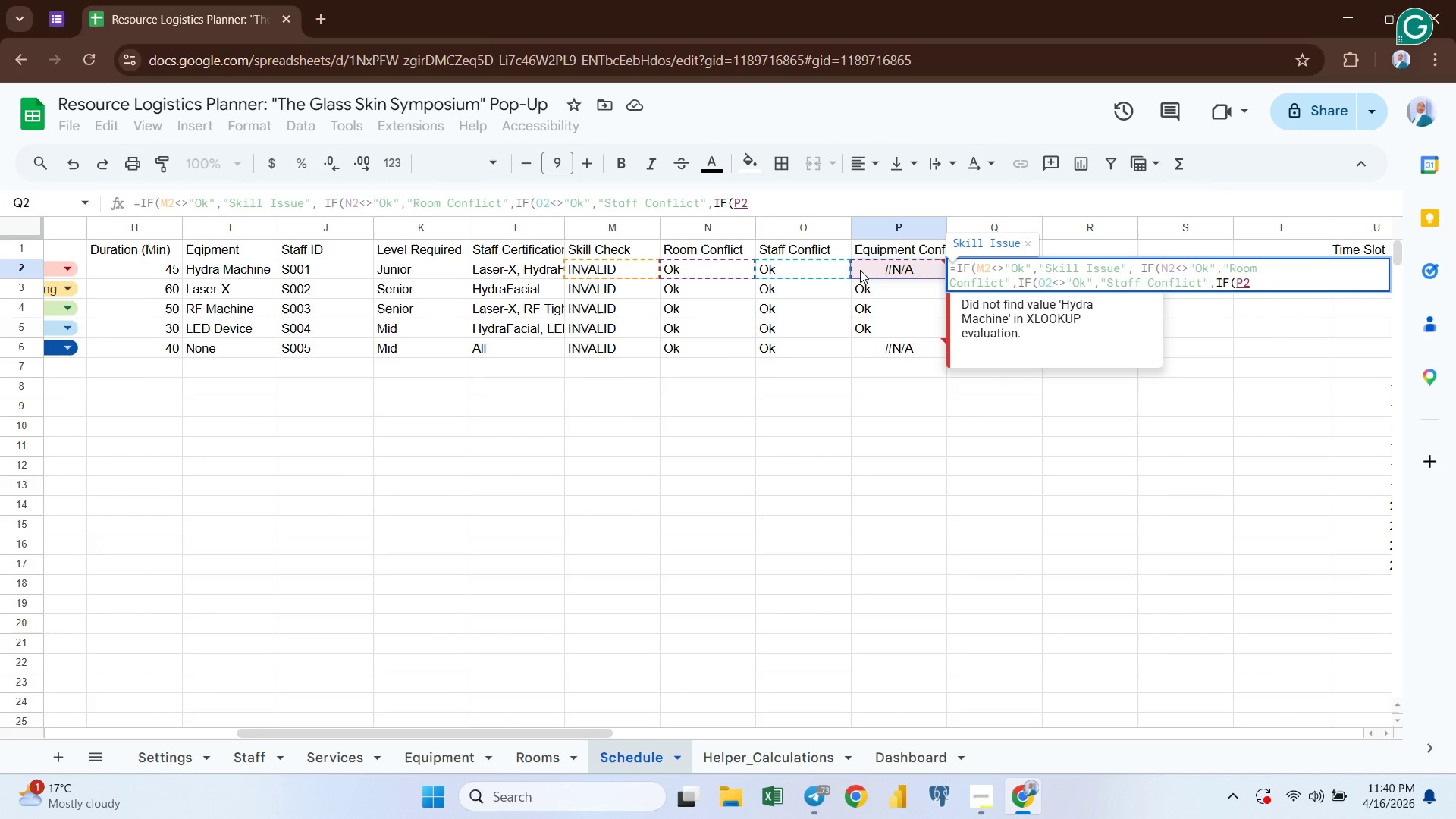 
key(Shift+Comma)
 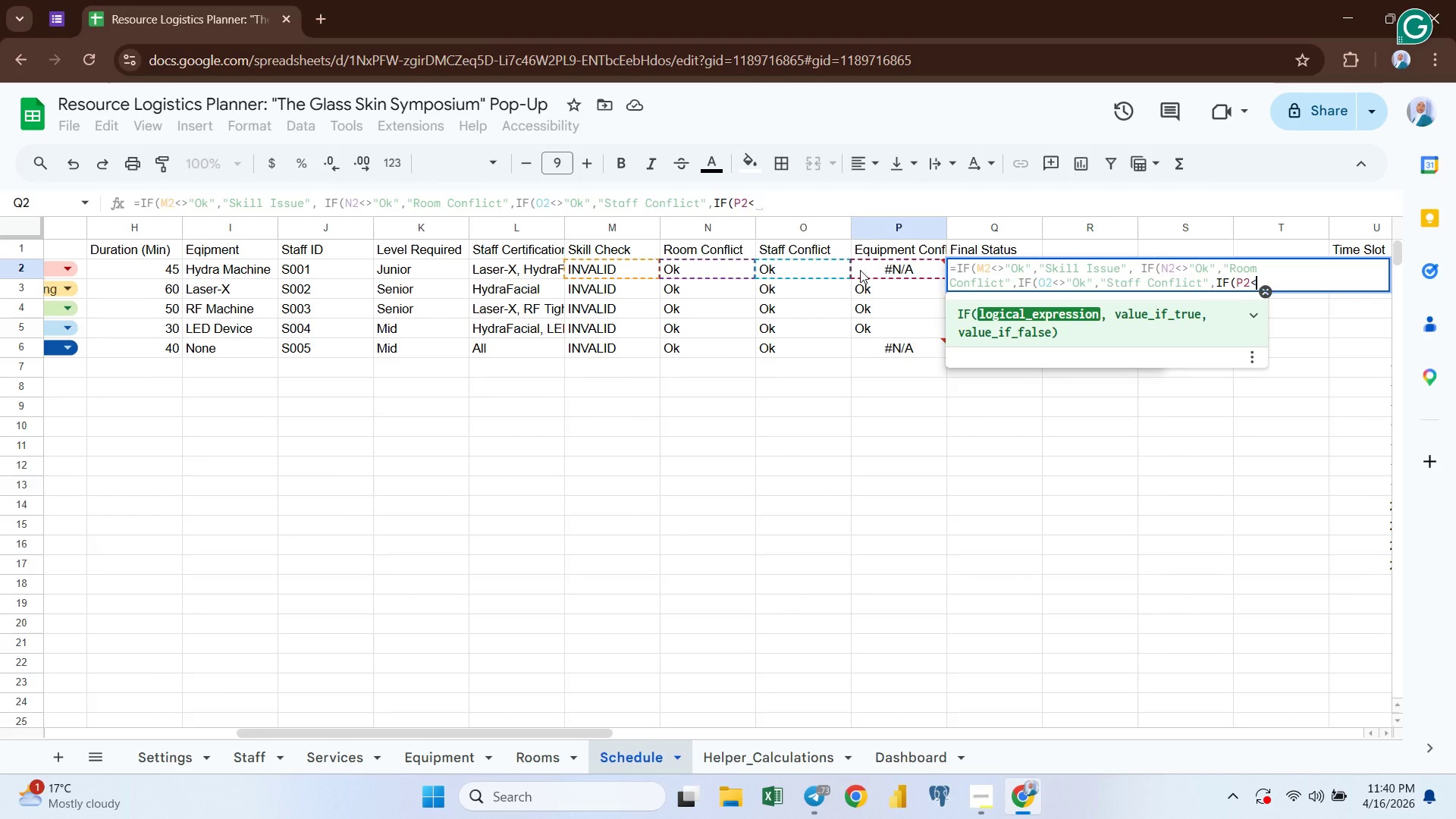 
key(Shift+Period)
 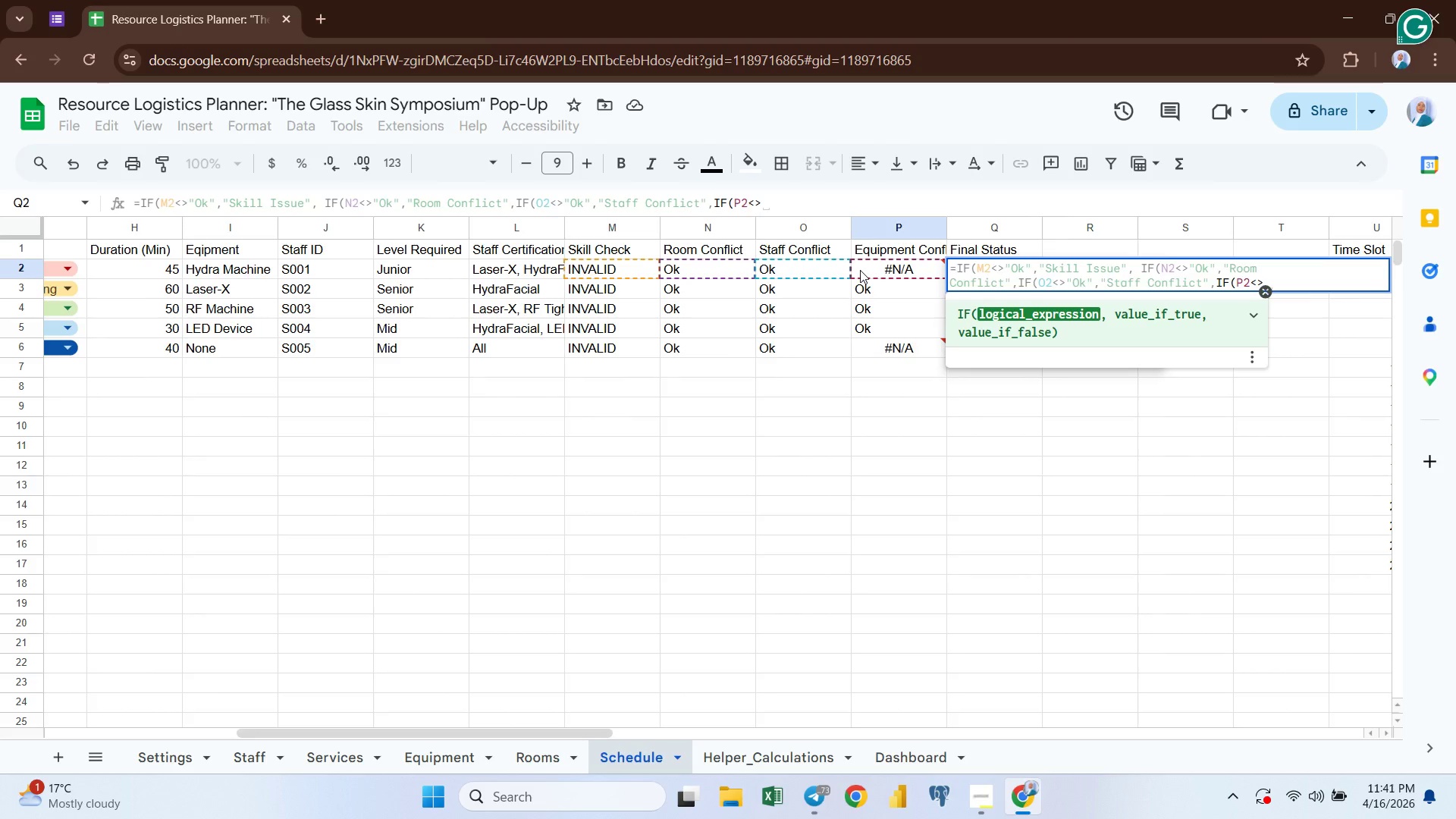 
wait(13.66)
 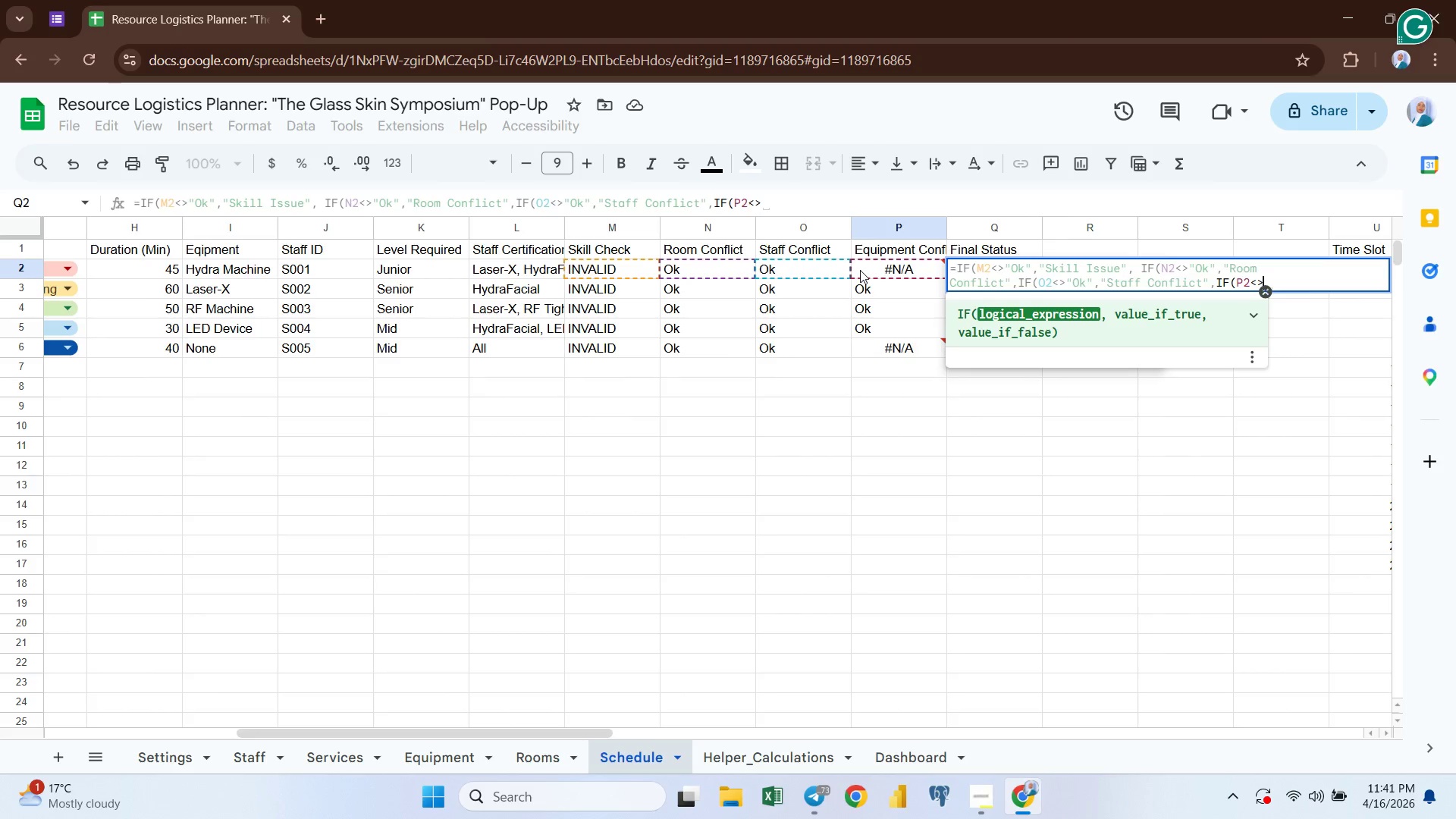 
key(Shift+Quote)
 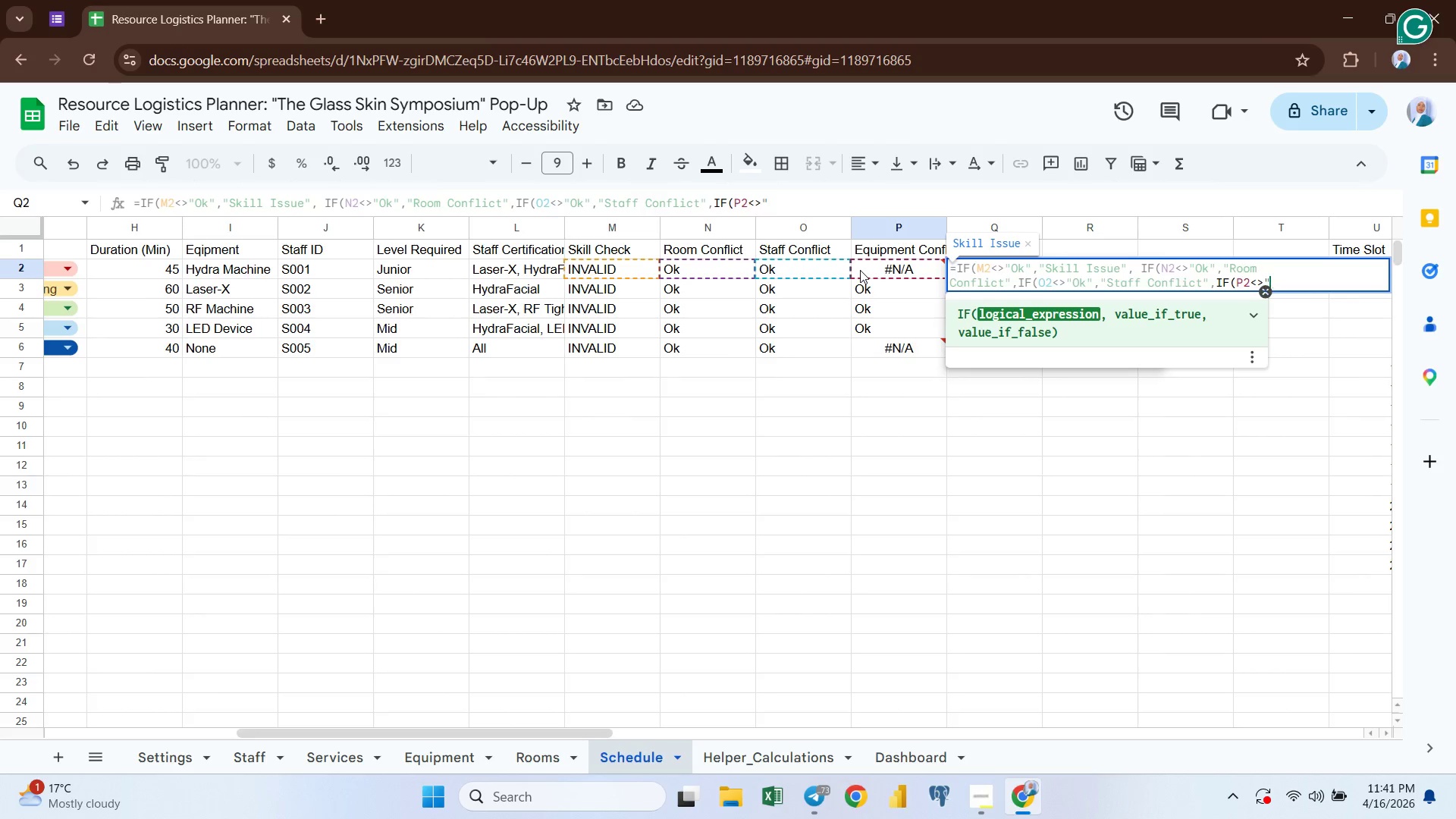 
key(Shift+Quote)
 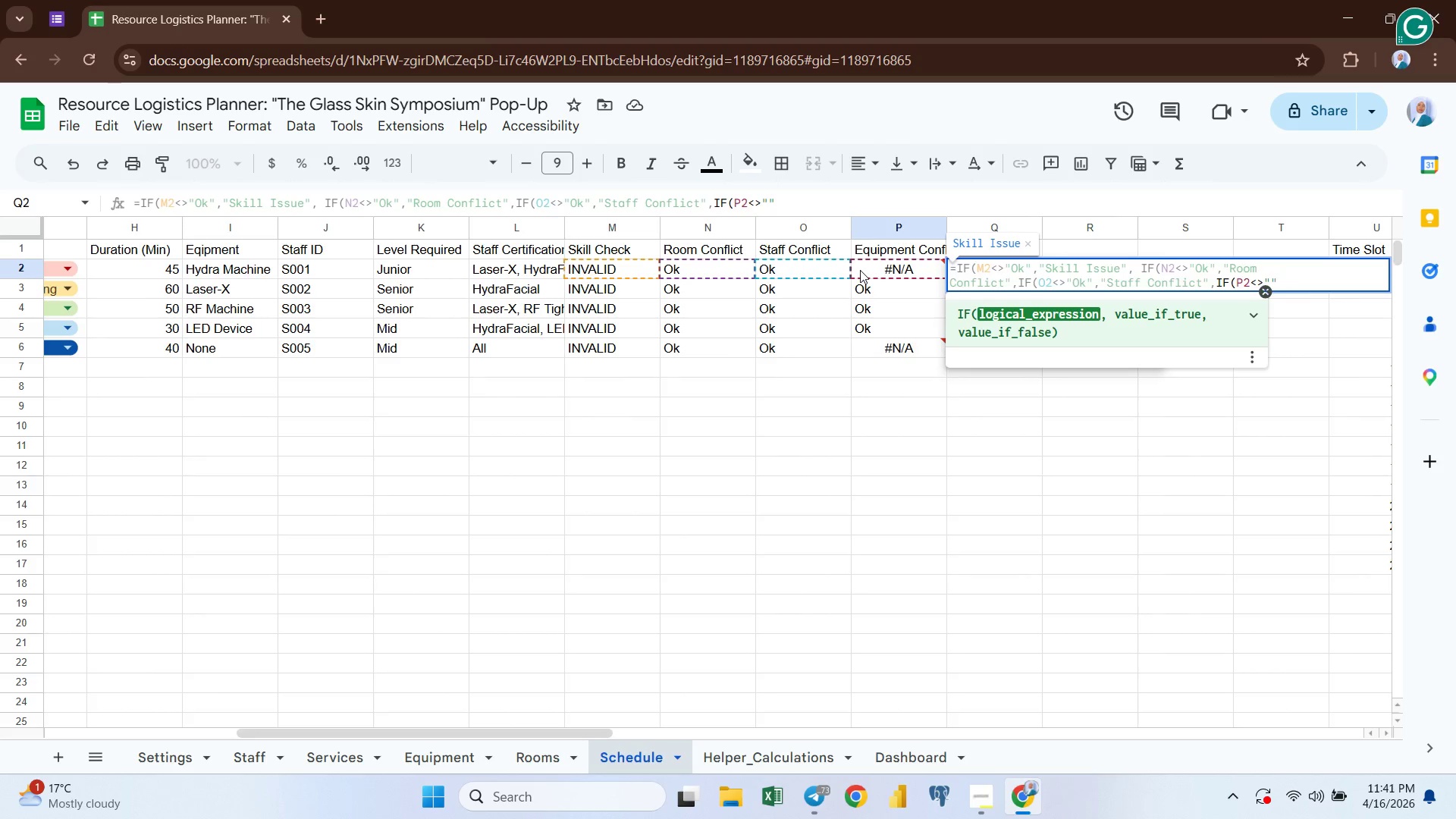 
key(ArrowLeft)
 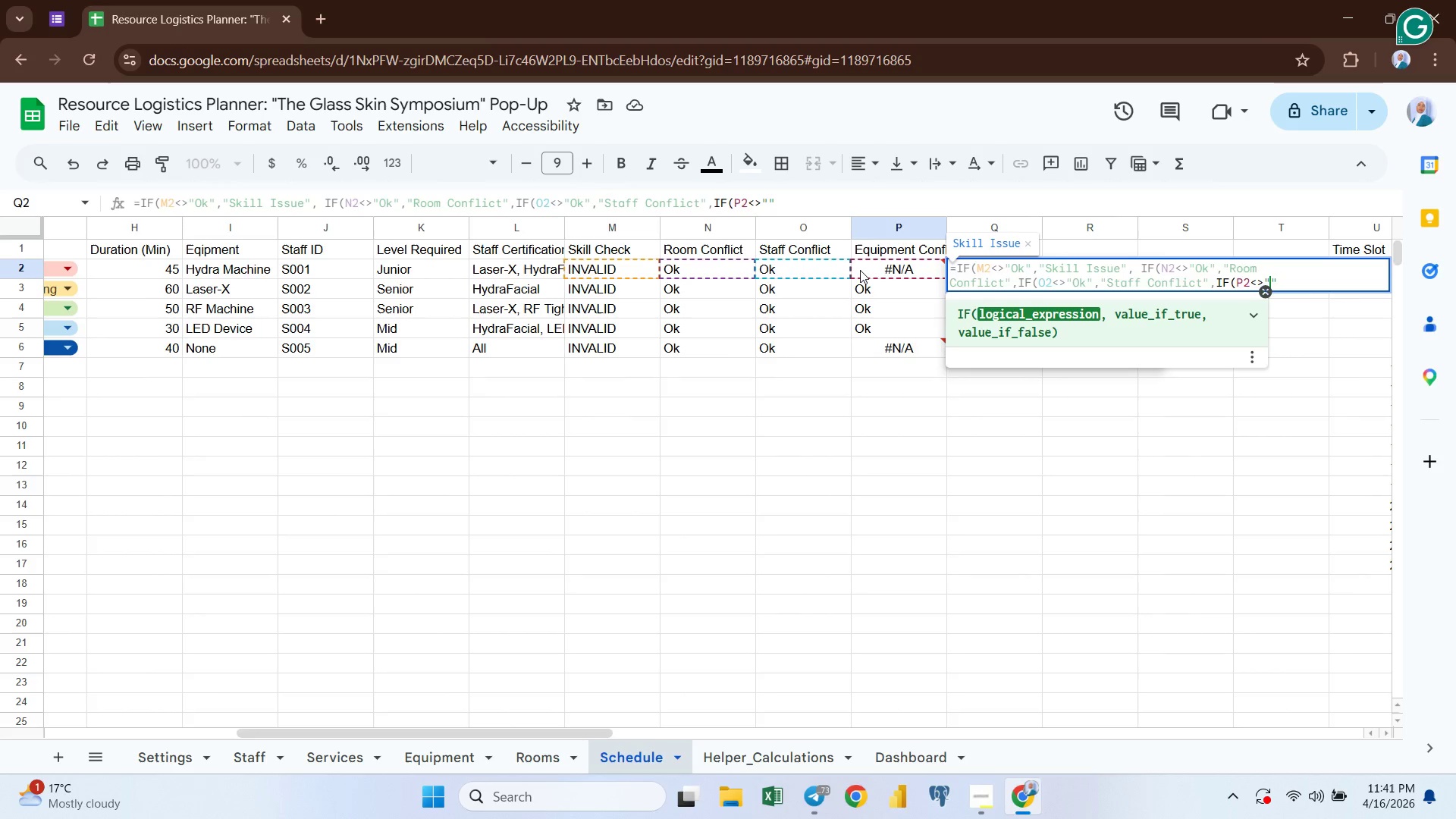 
key(CapsLock)
 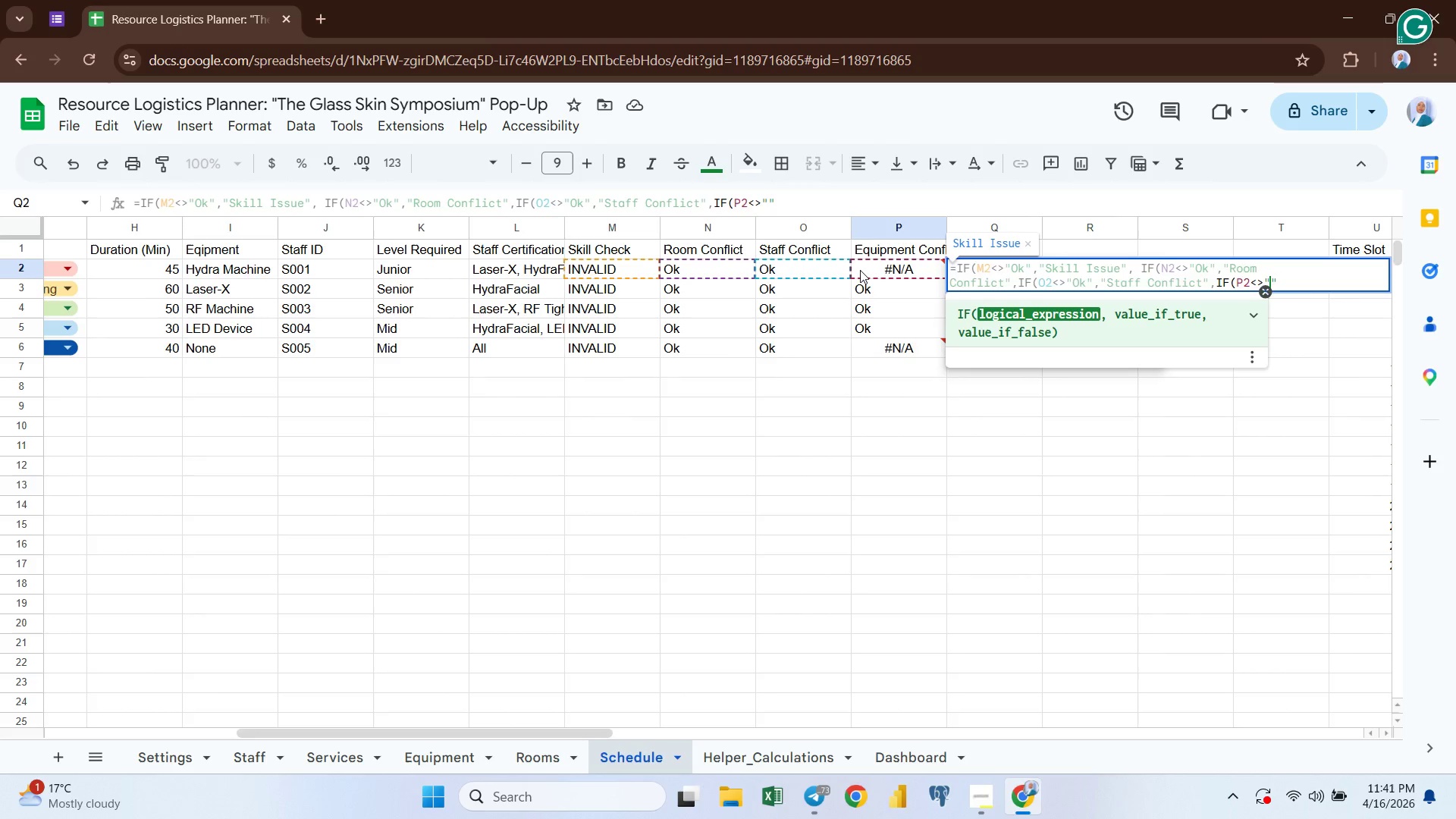 
key(O)
 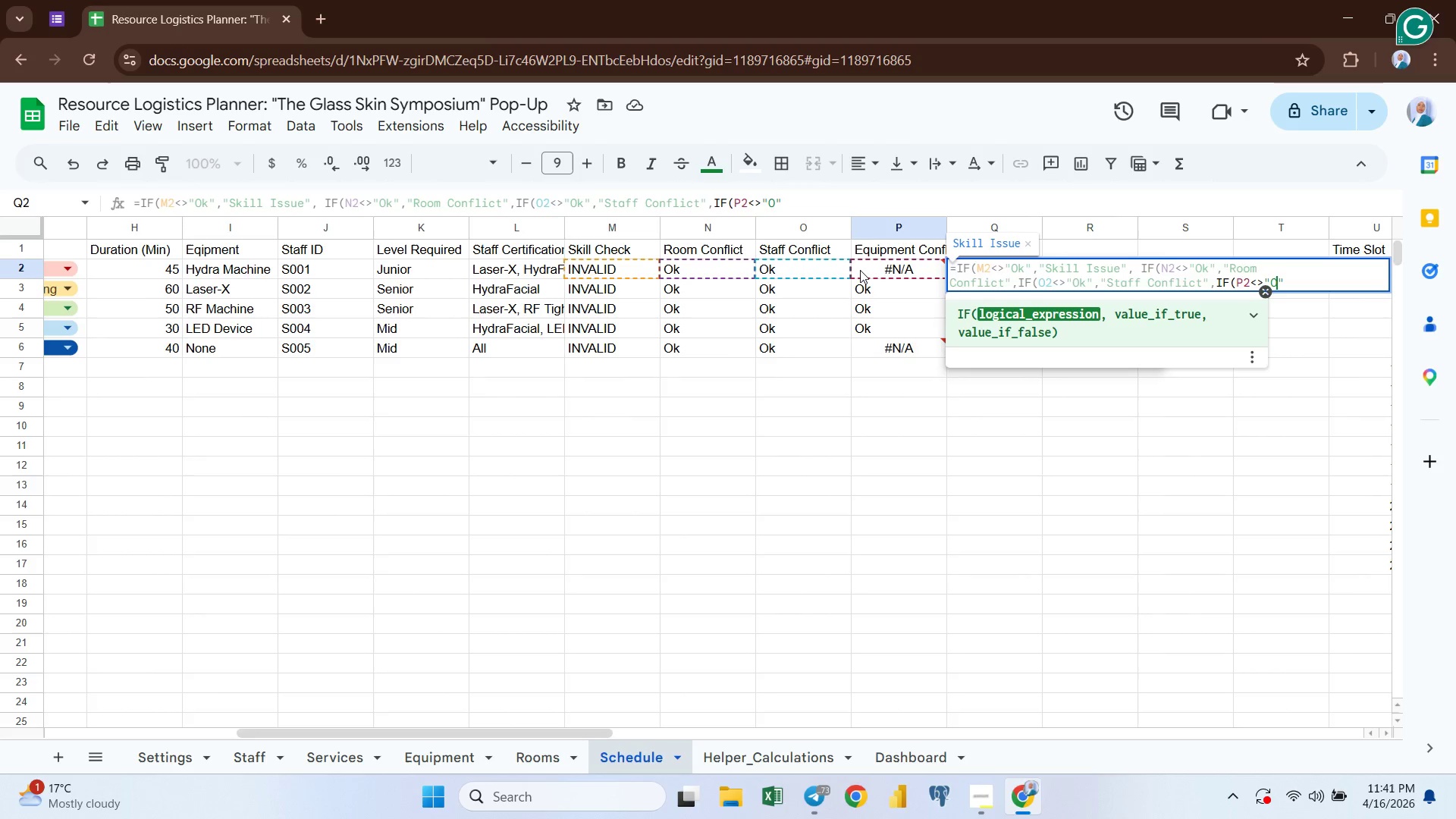 
key(CapsLock)
 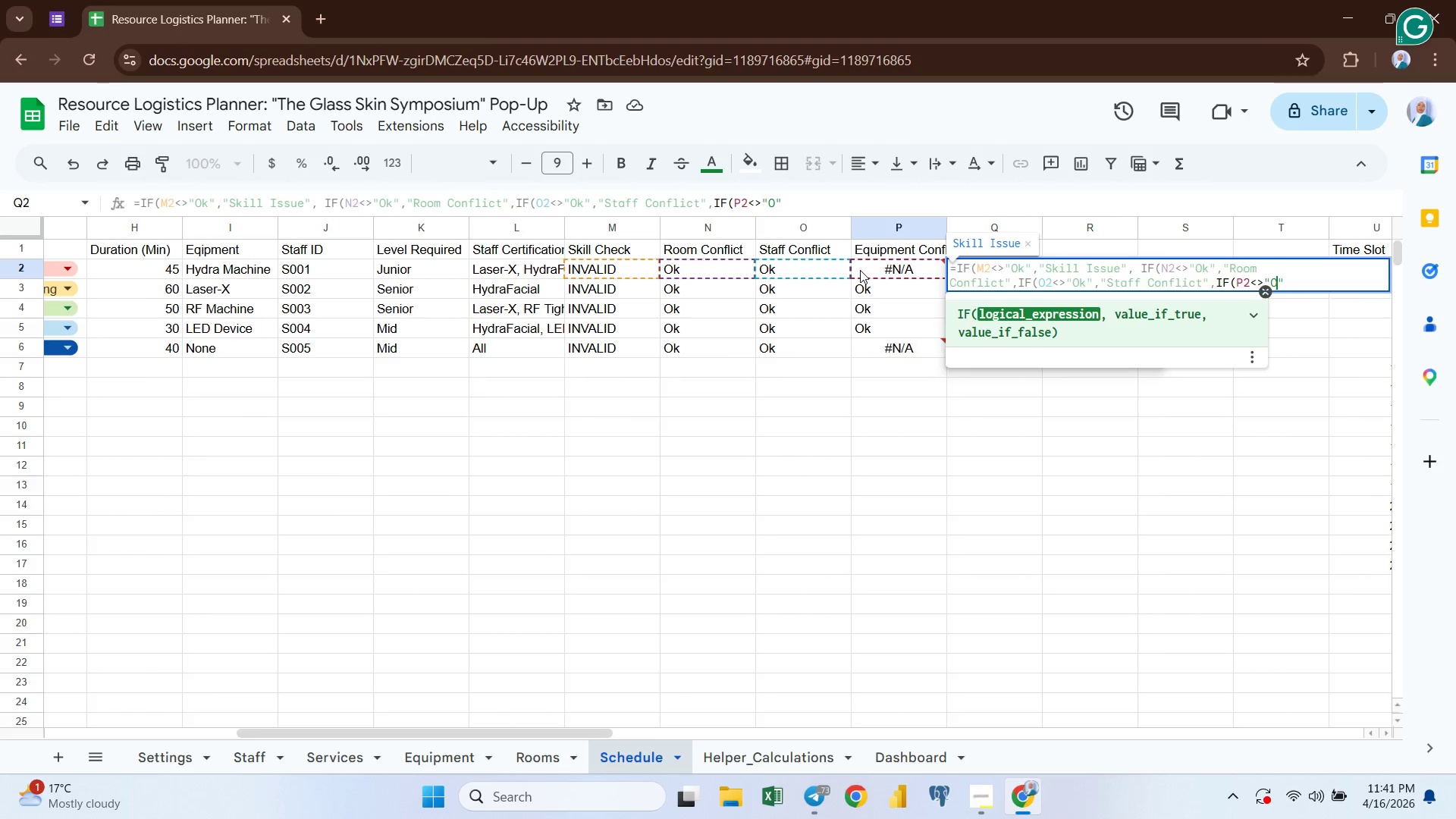 
key(K)
 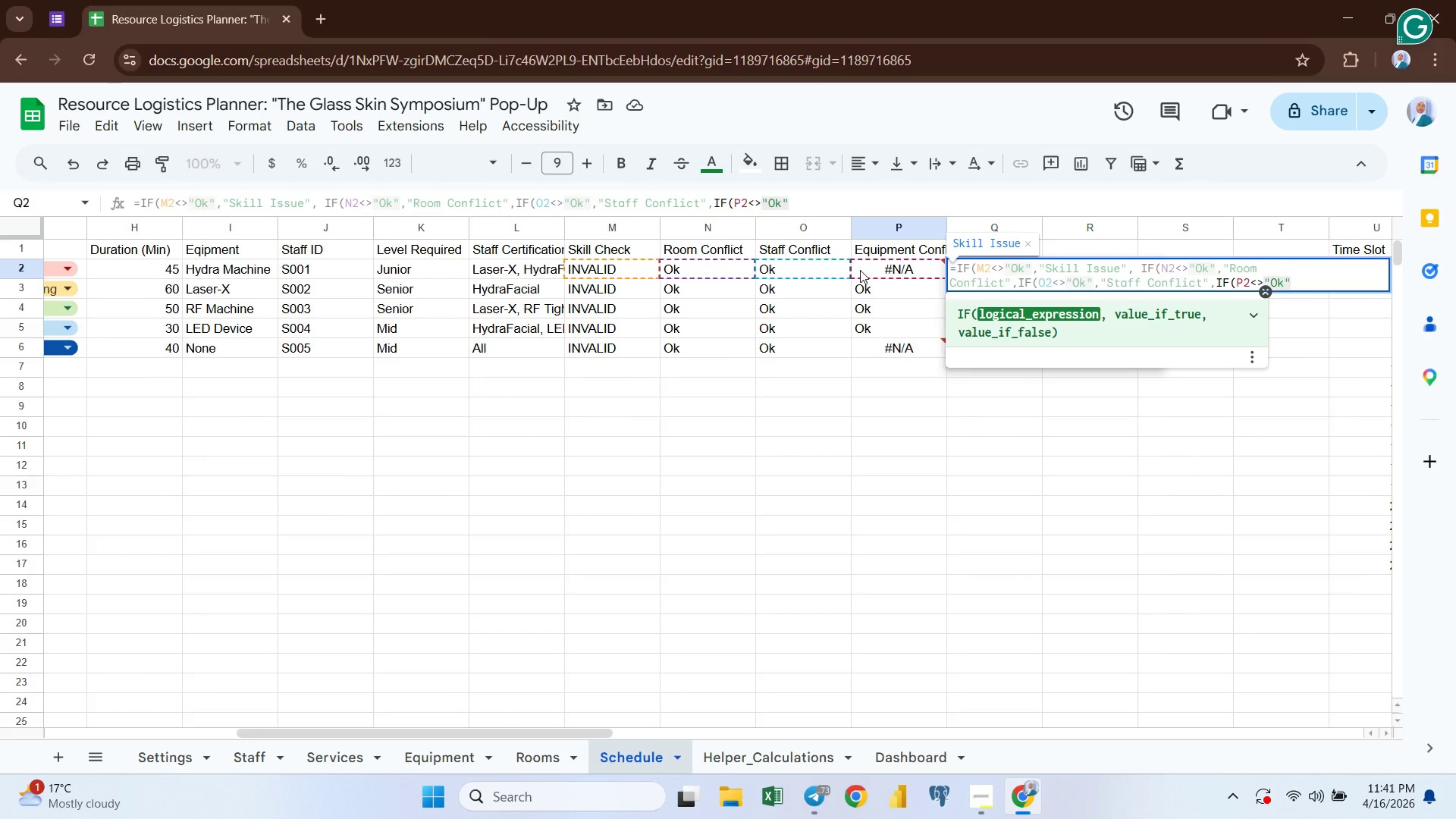 
key(ArrowRight)
 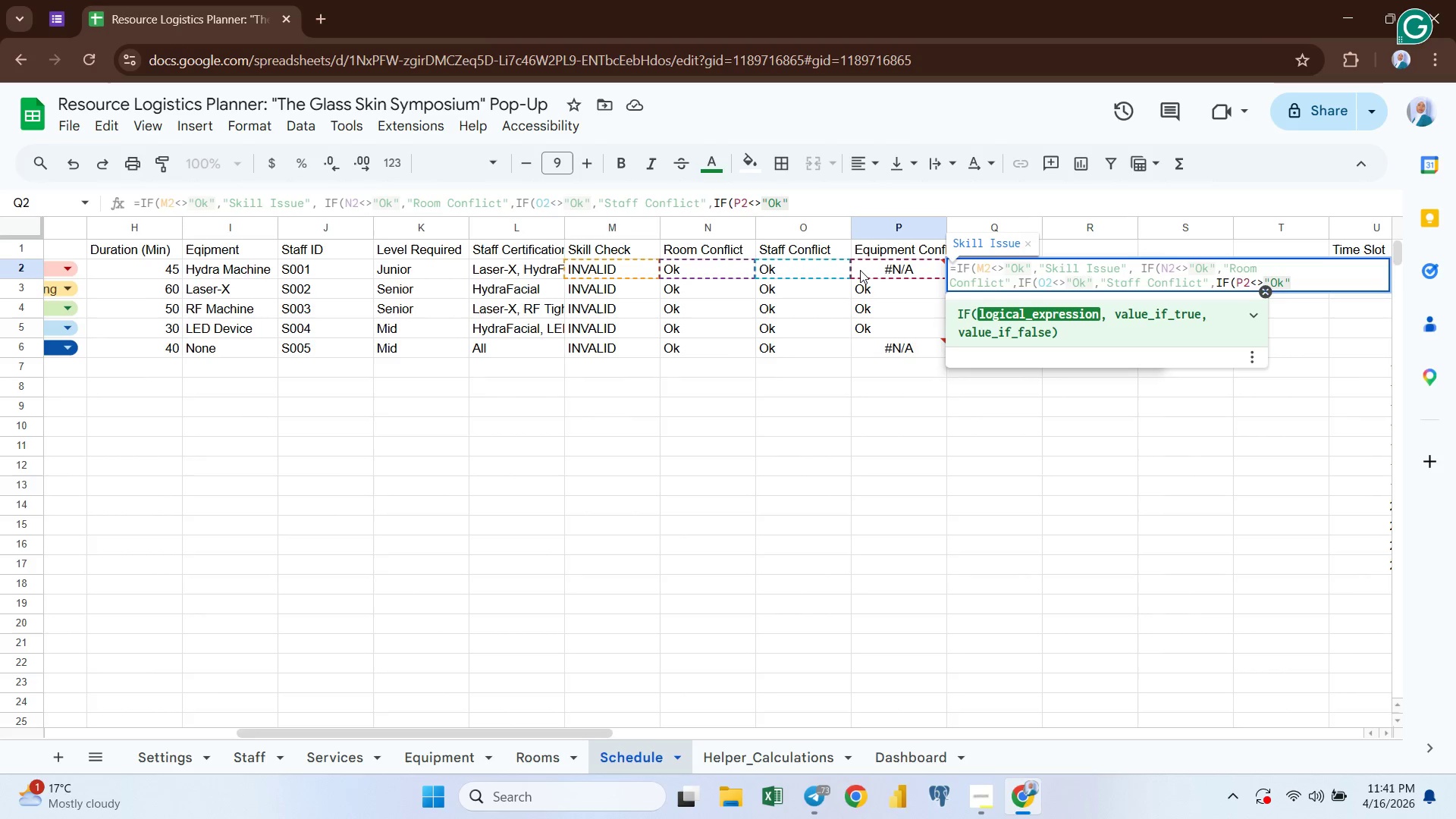 
wait(5.42)
 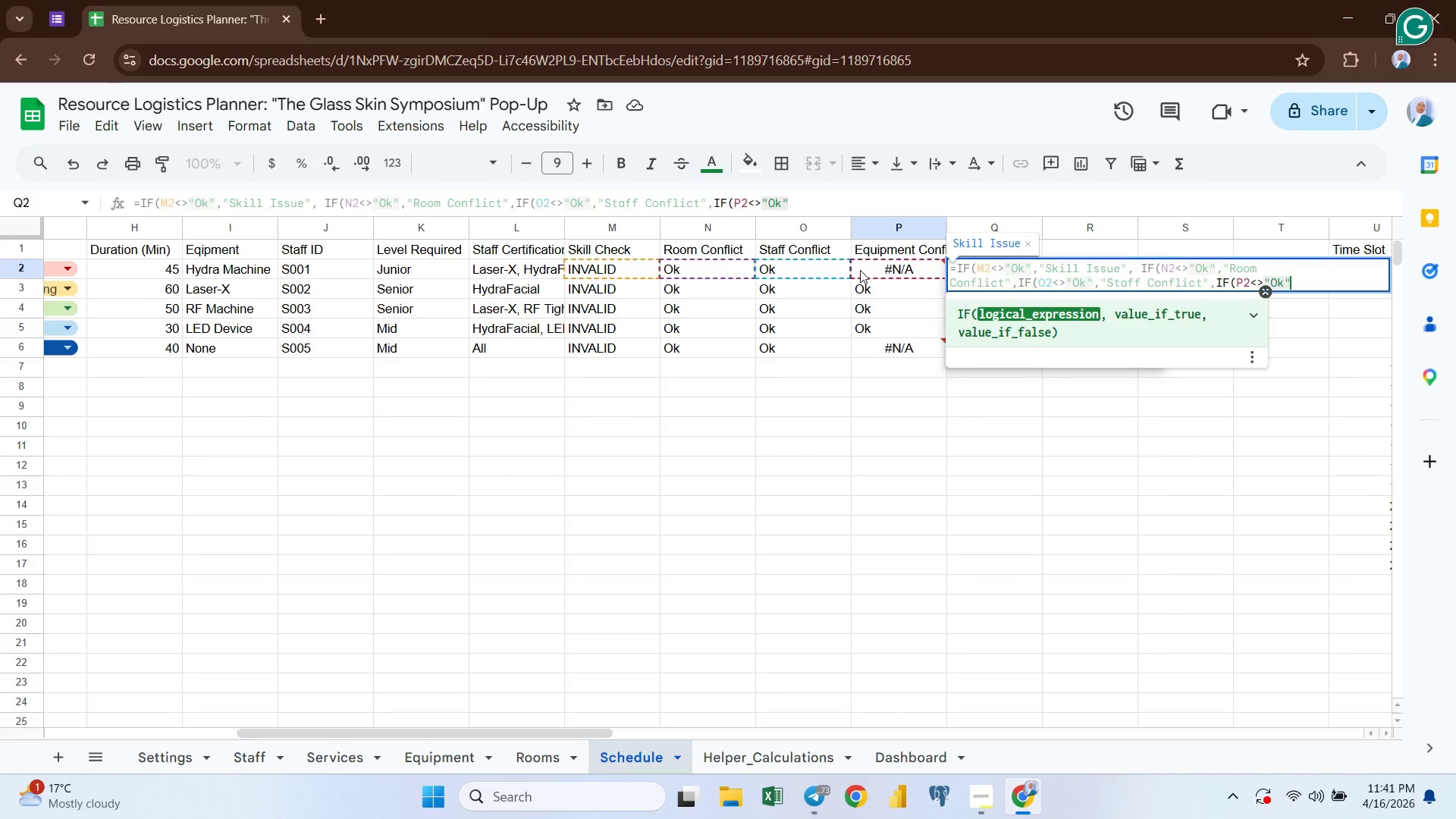 
key(Comma)
 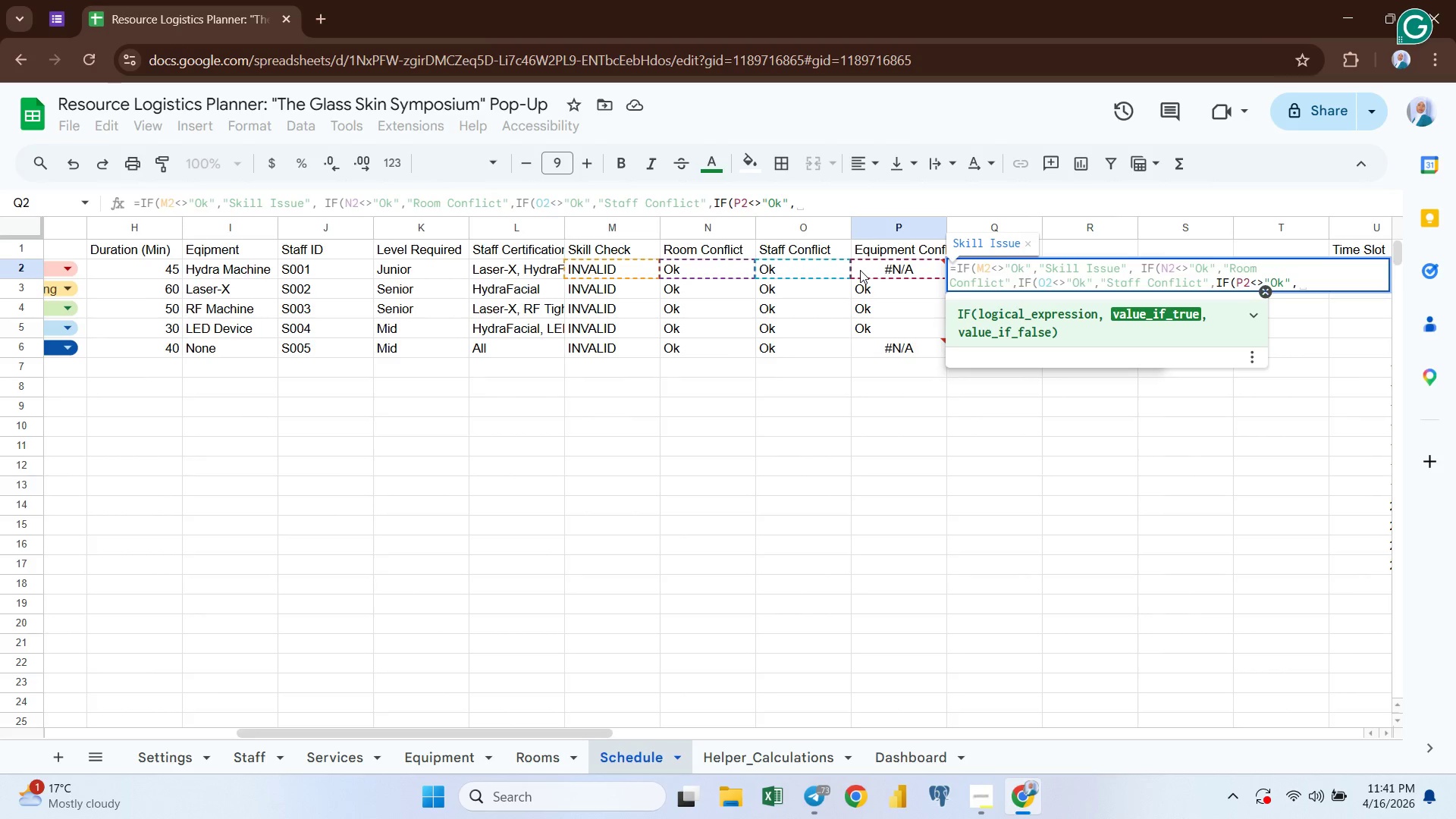 
key(Shift+Quote)
 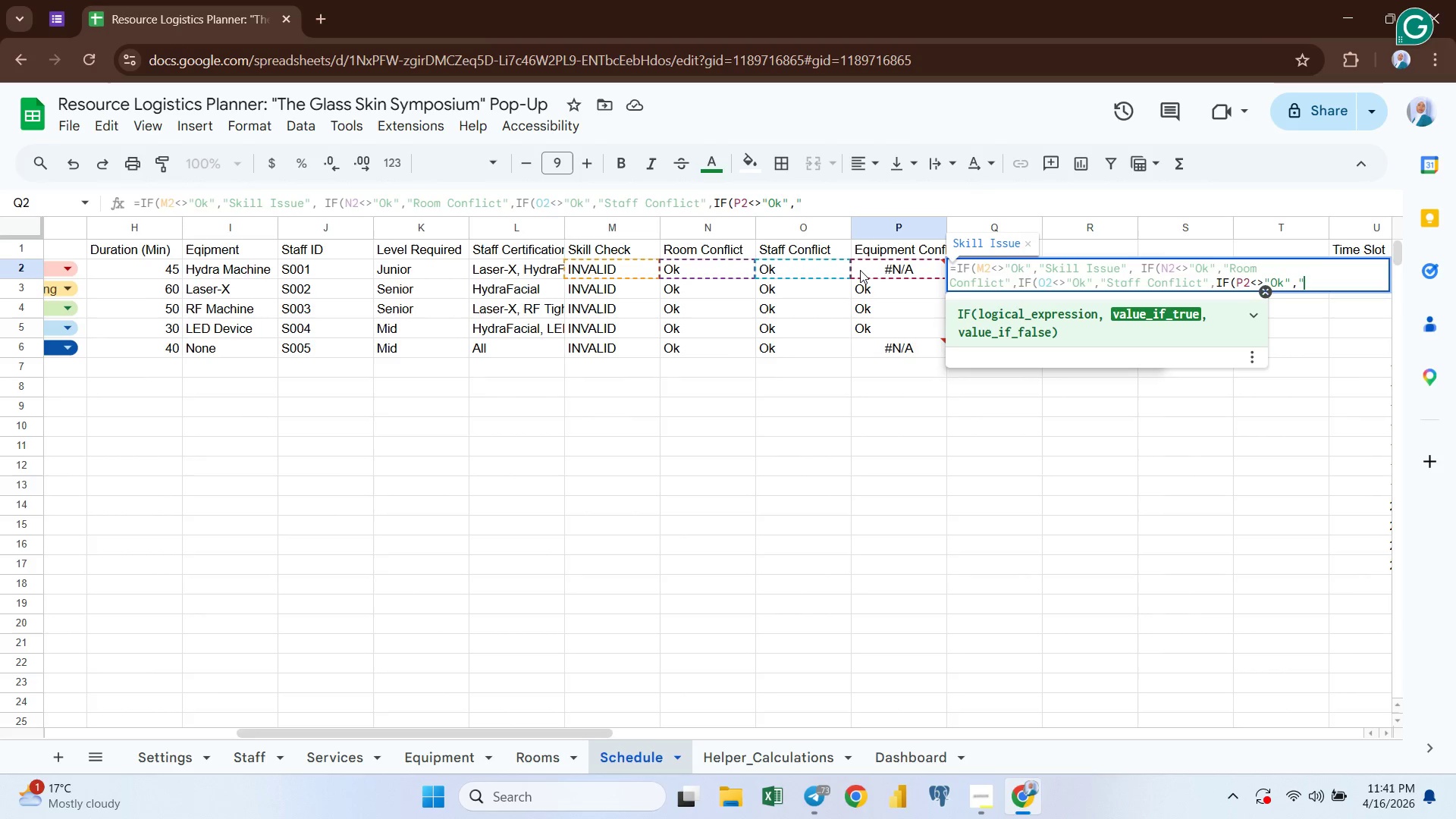 
key(Shift+Quote)
 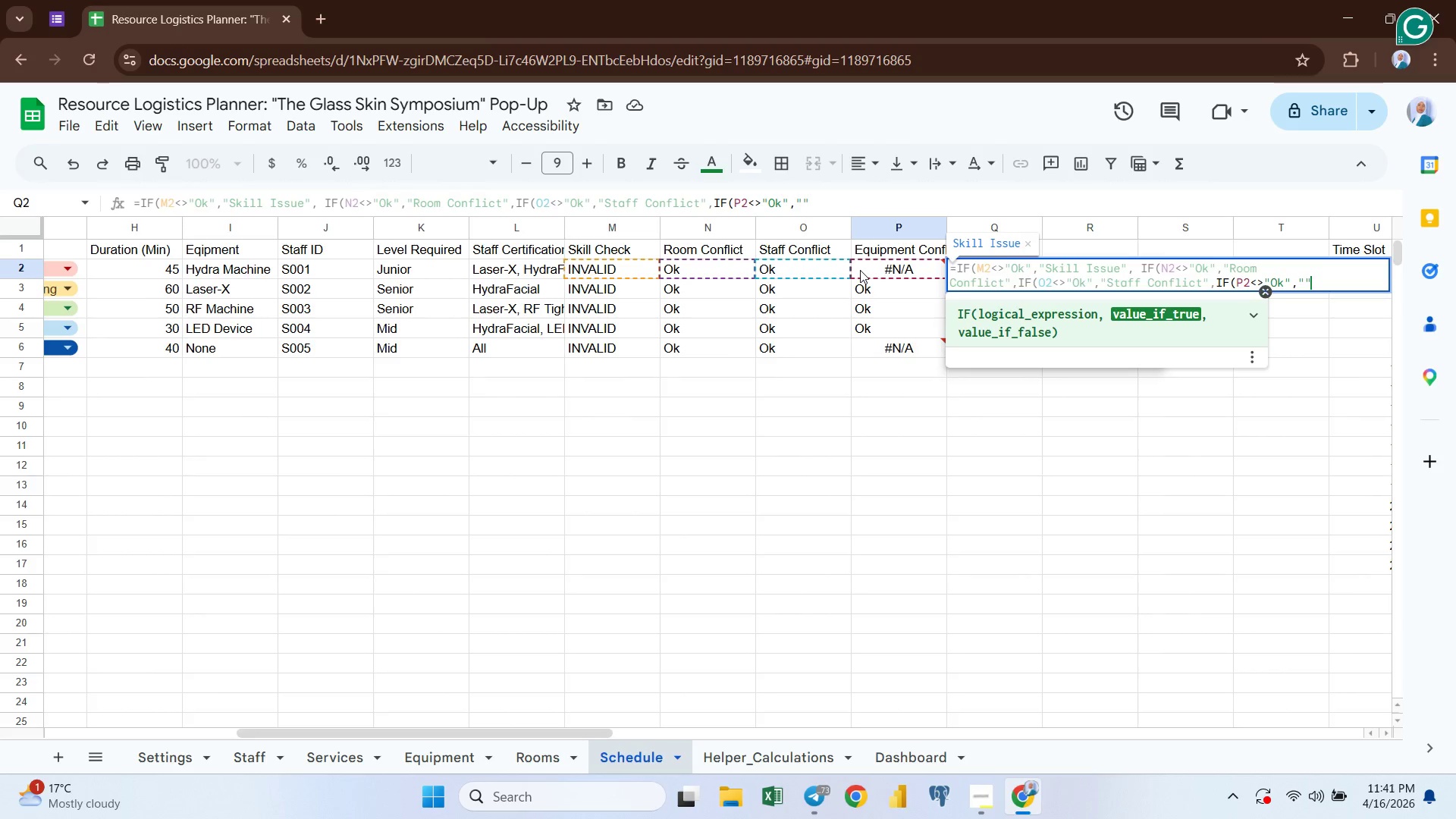 
key(ArrowLeft)
 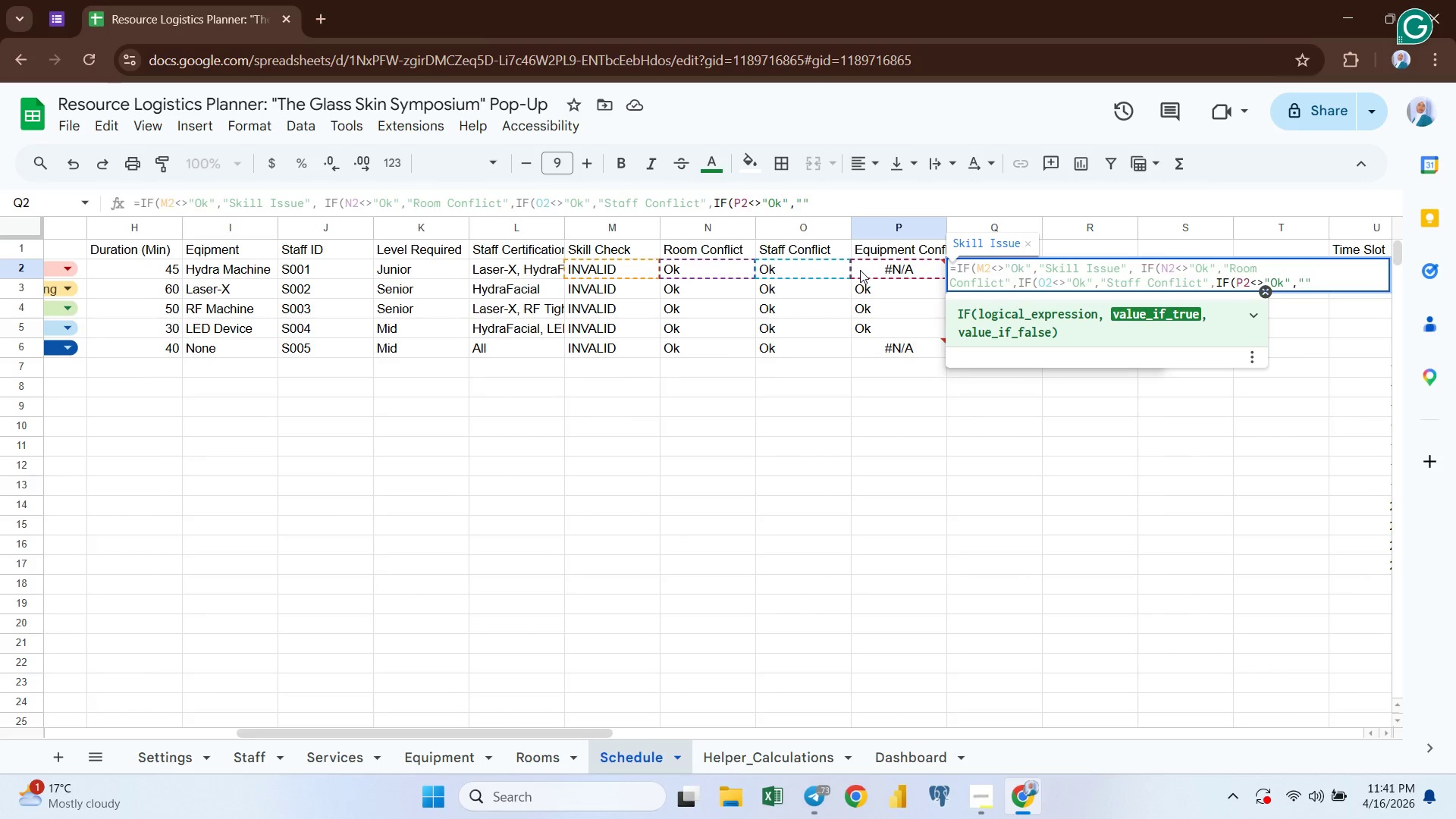 
type(Eqi)
 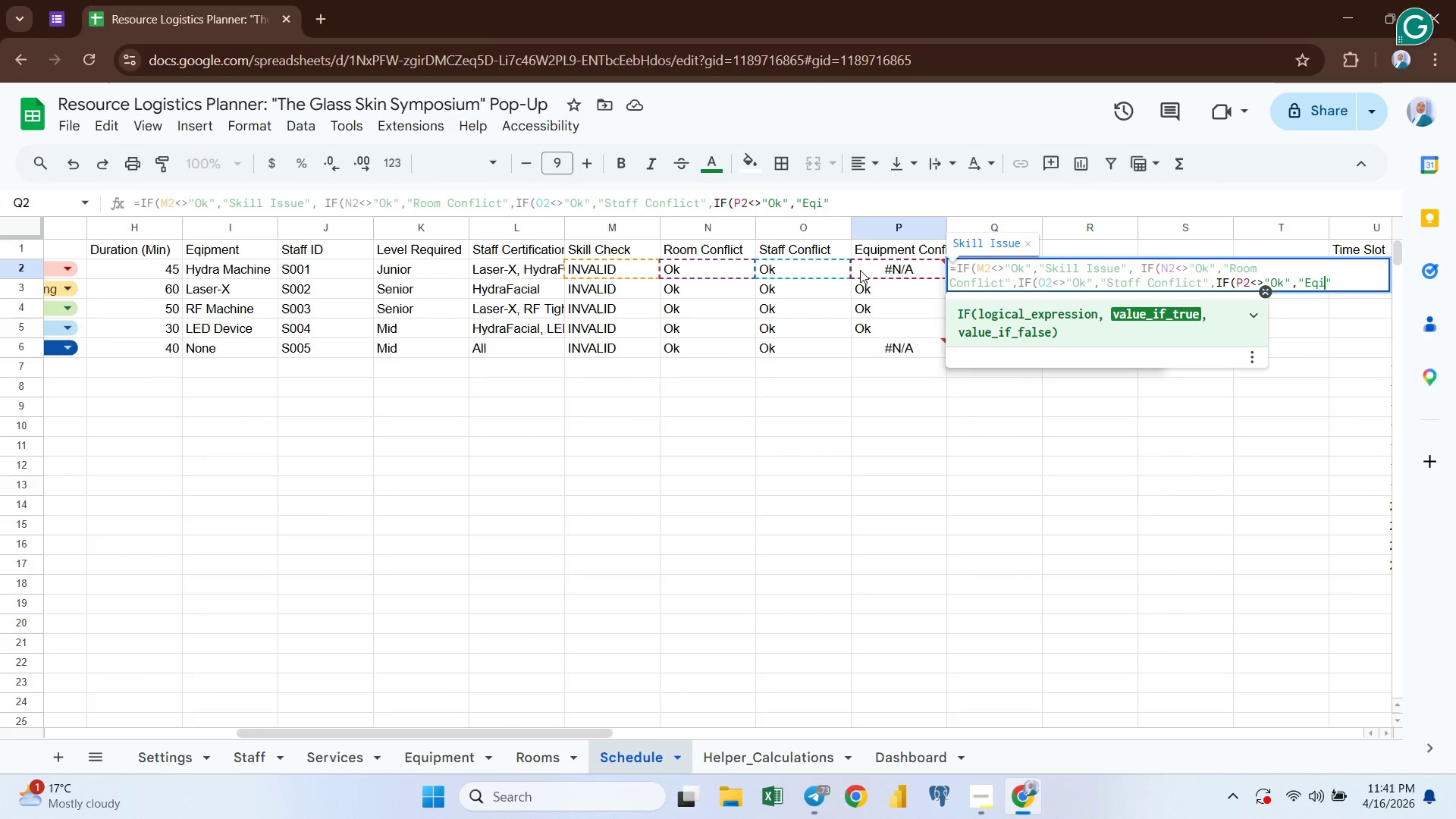 
type(pment Conflict)
 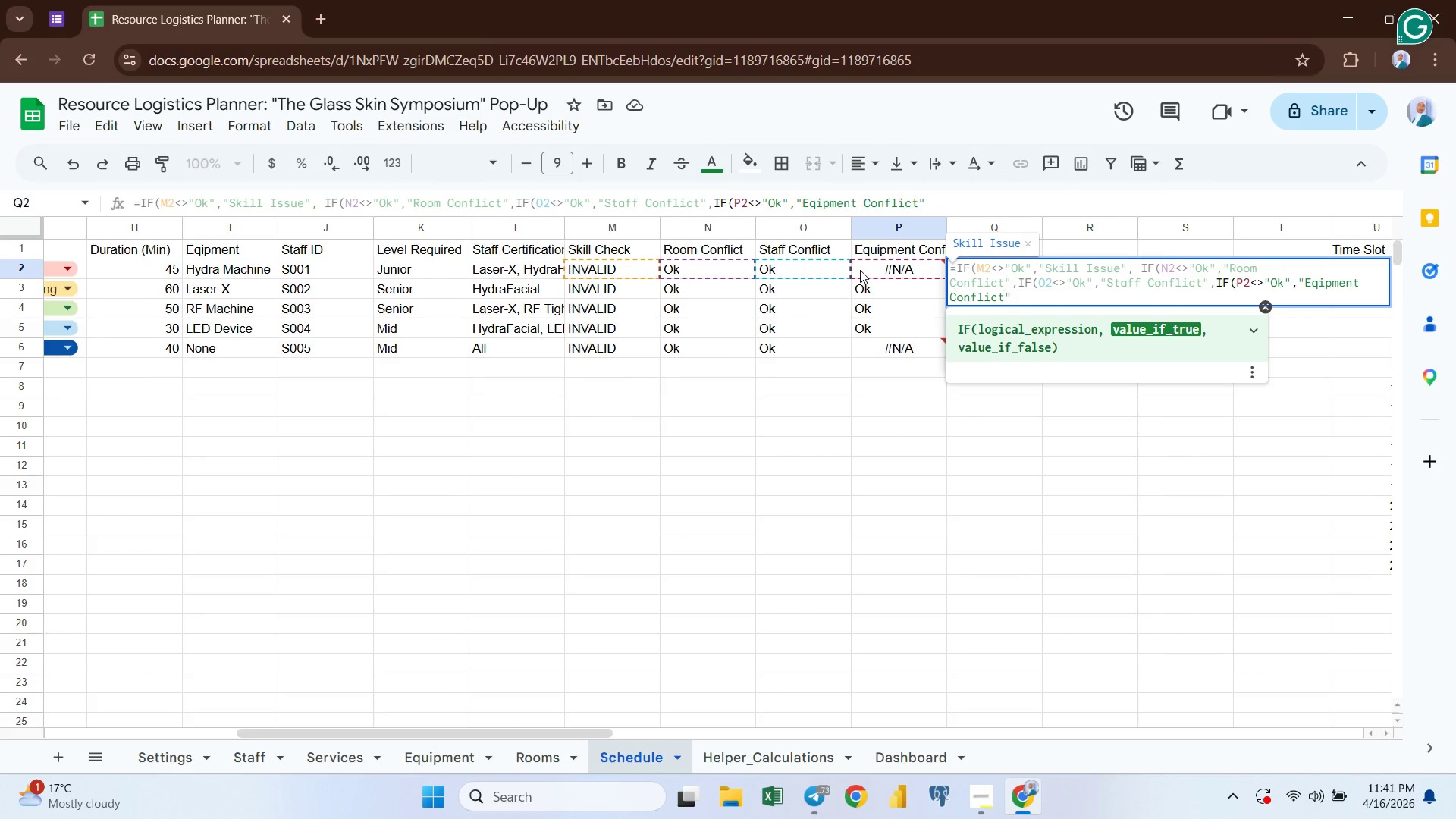 
key(ArrowRight)
 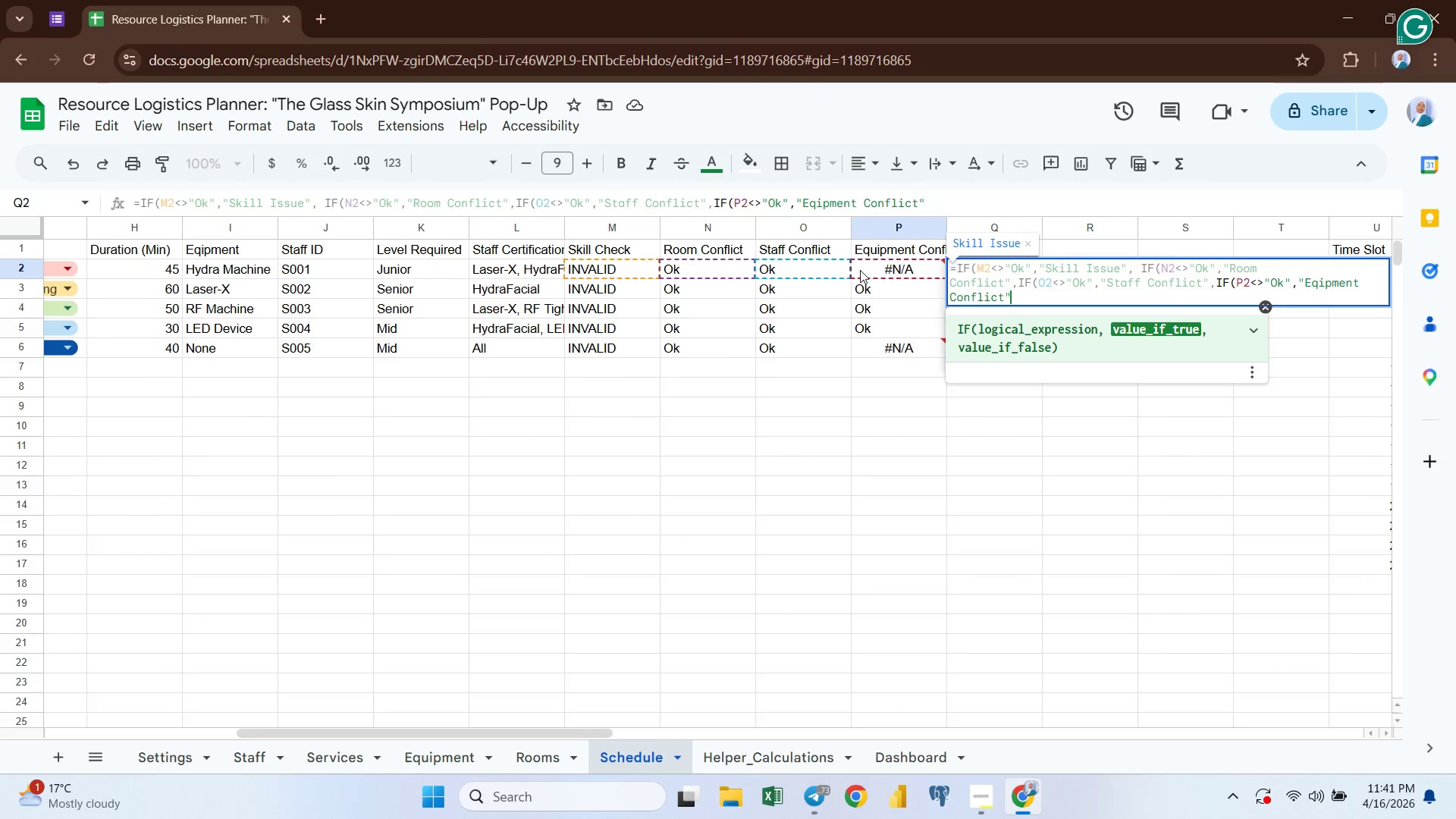 
key(Comma)
 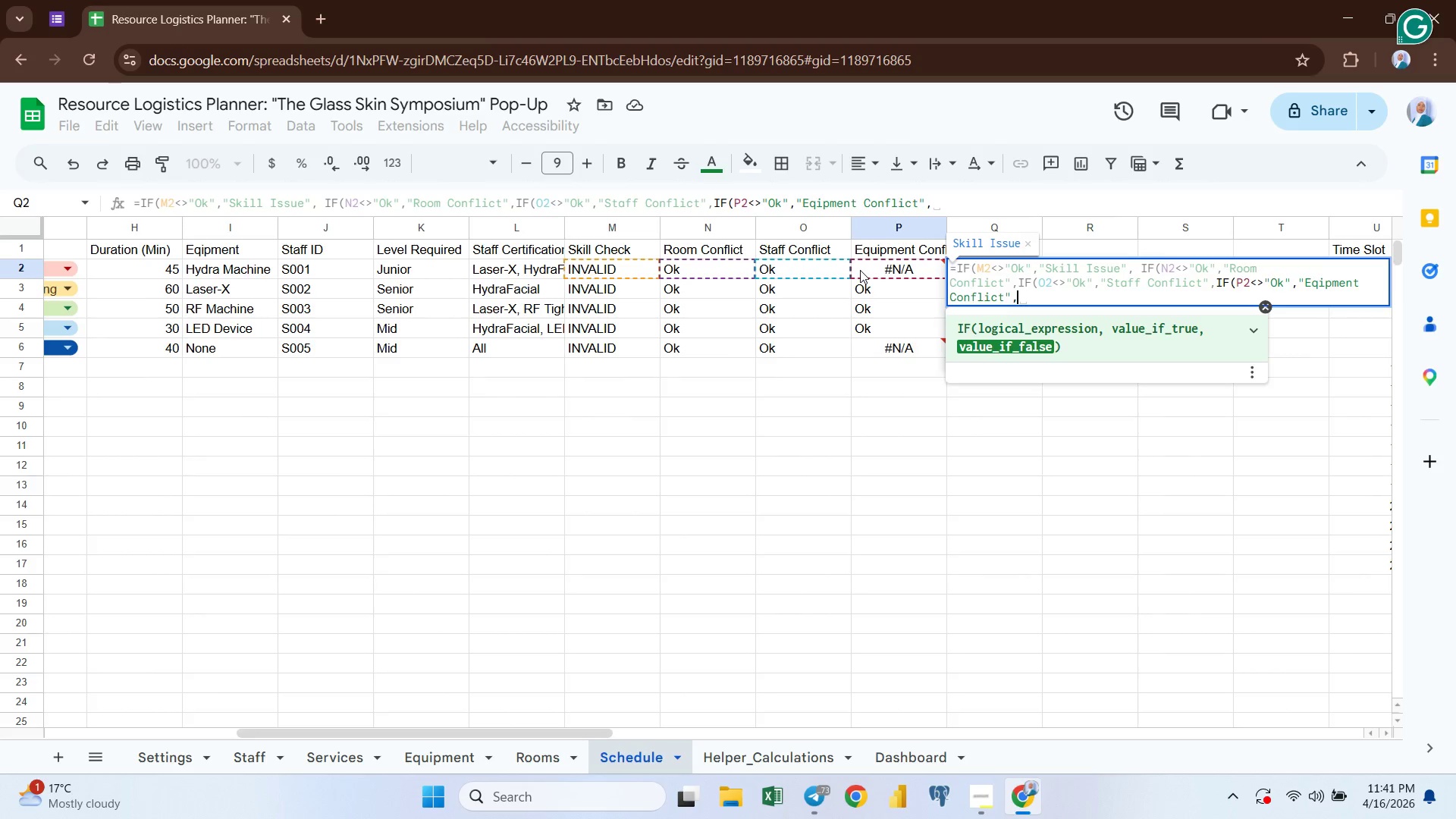 
key(Shift+Quote)
 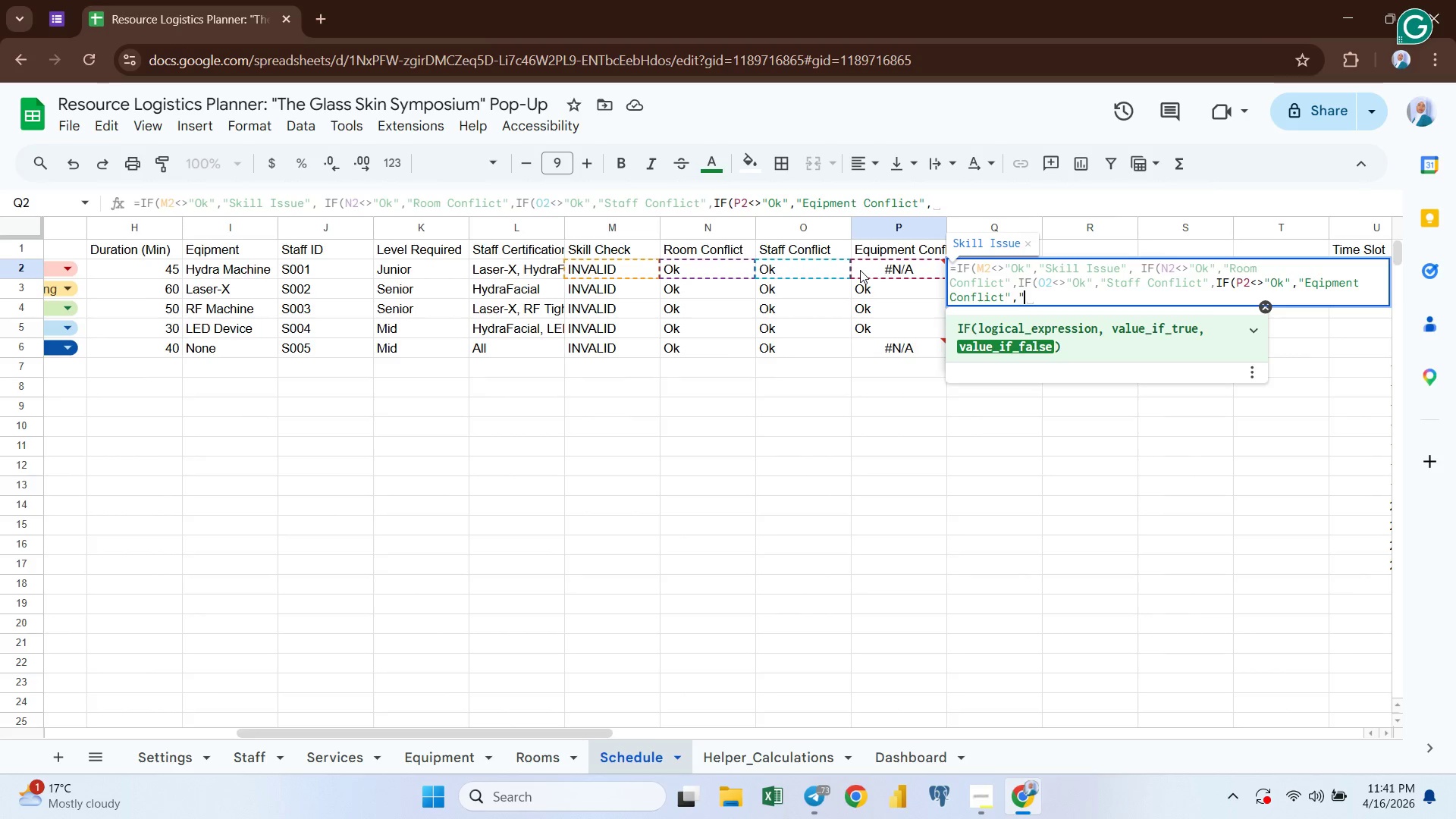 
key(Shift+Quote)
 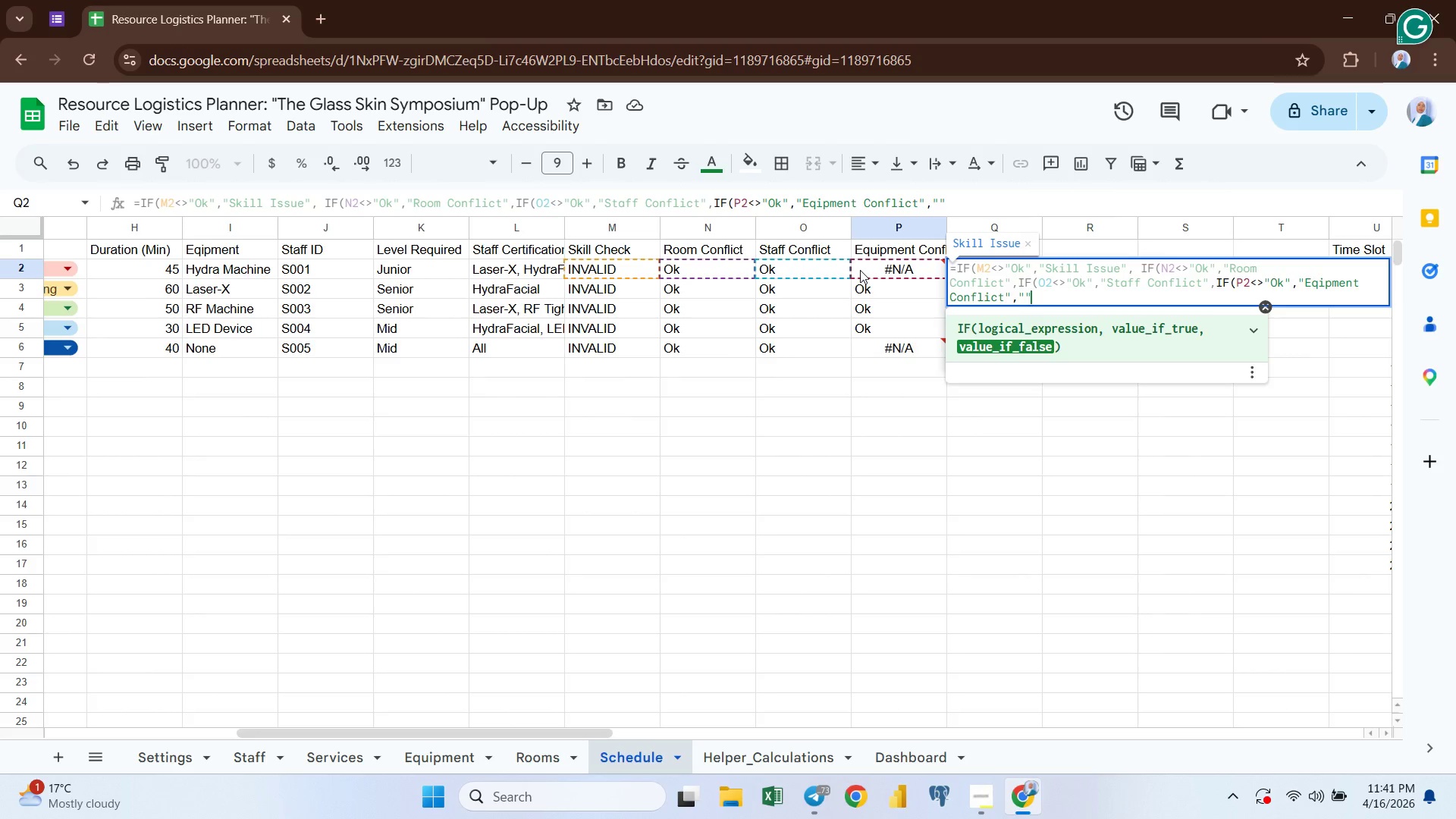 
key(ArrowLeft)
 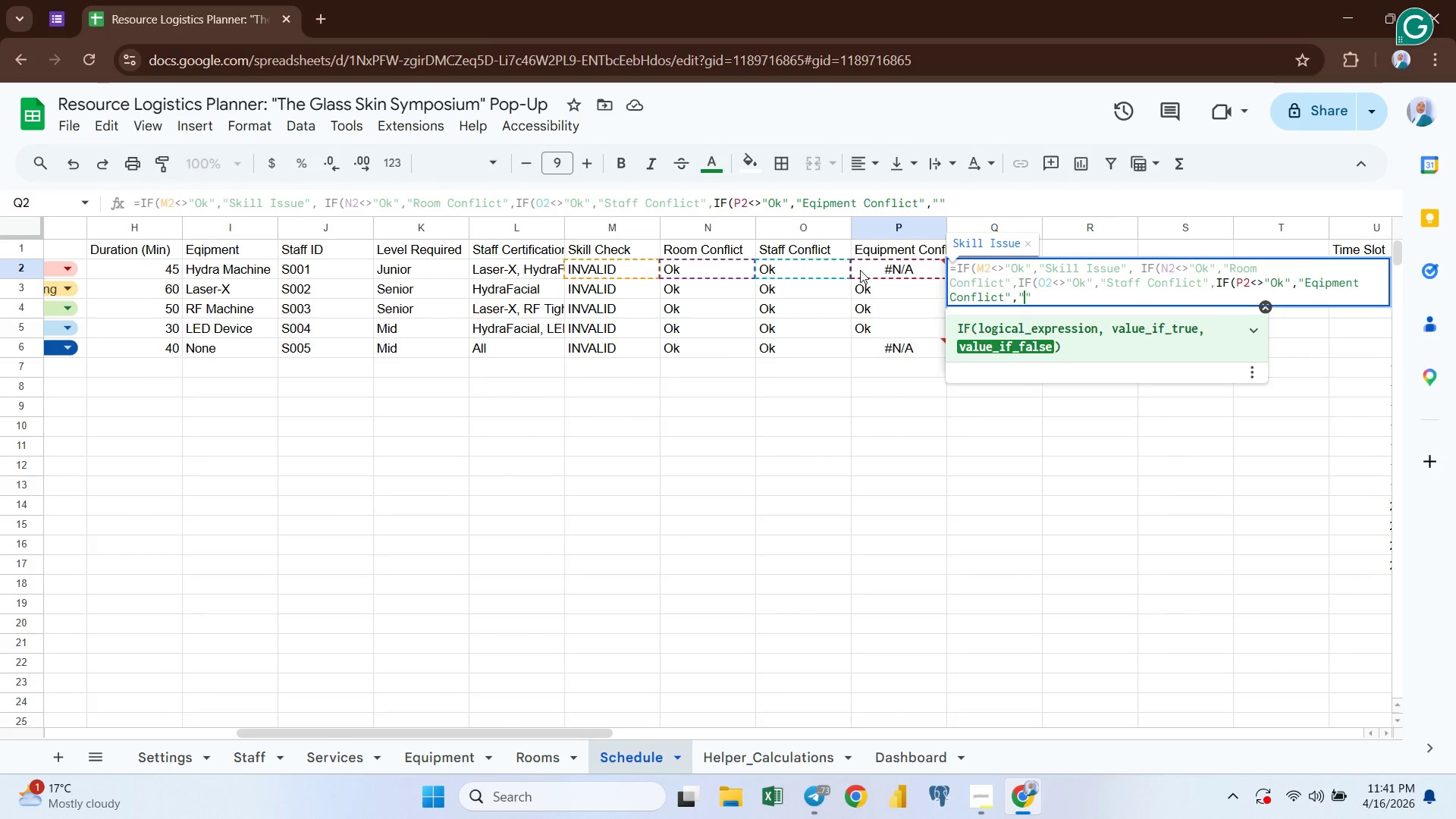 
key(CapsLock)
 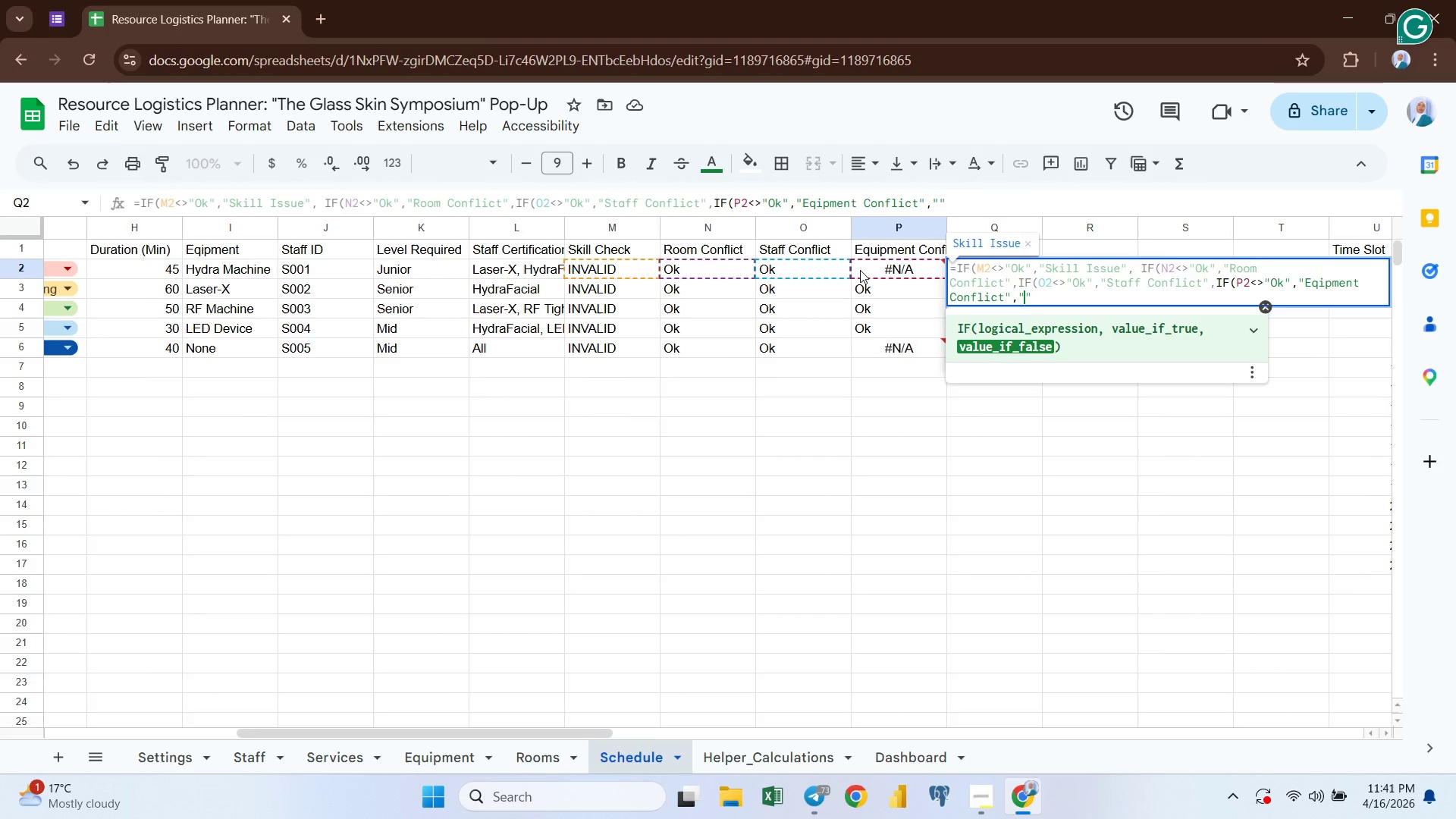 
key(O)
 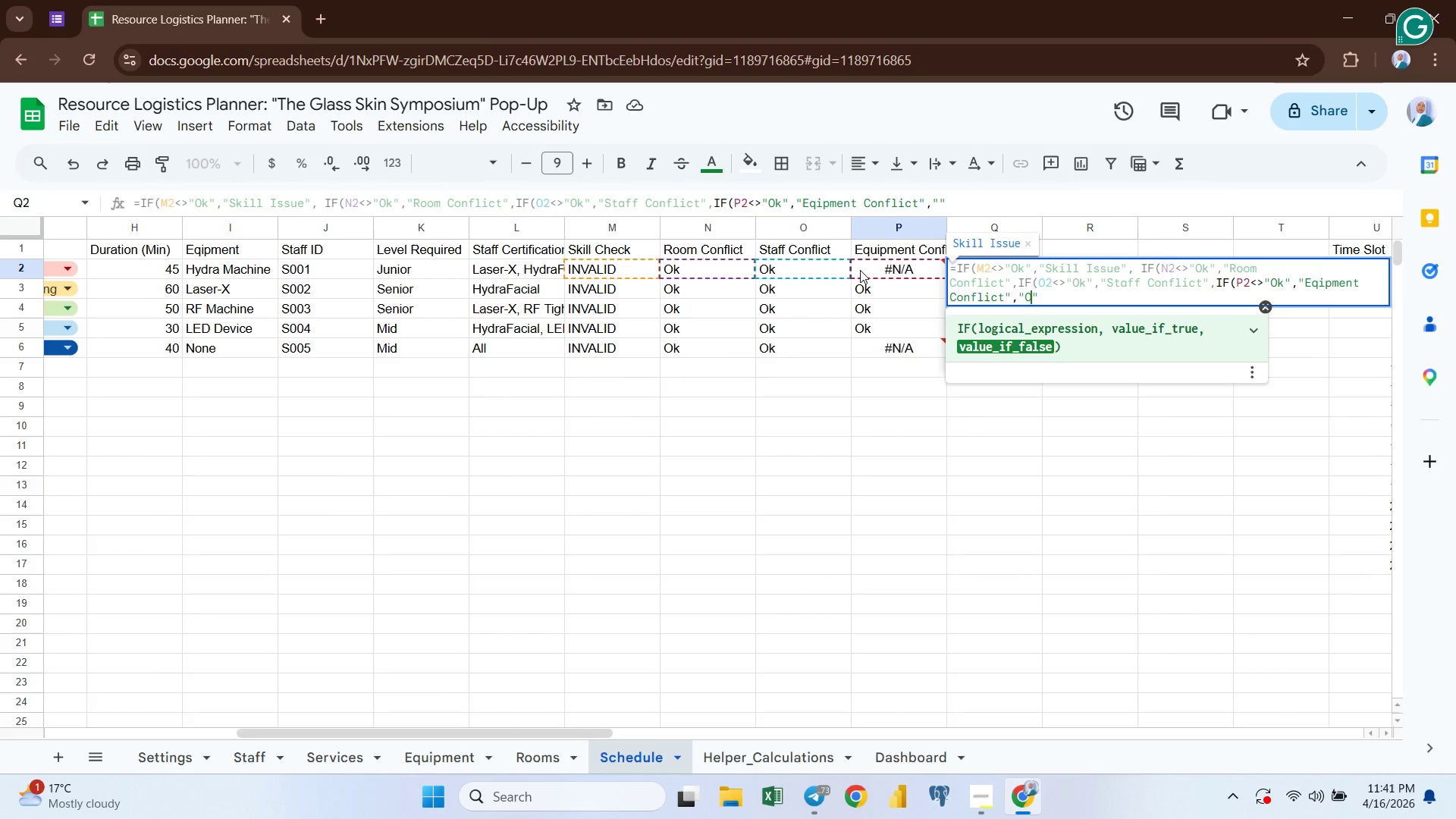 
key(CapsLock)
 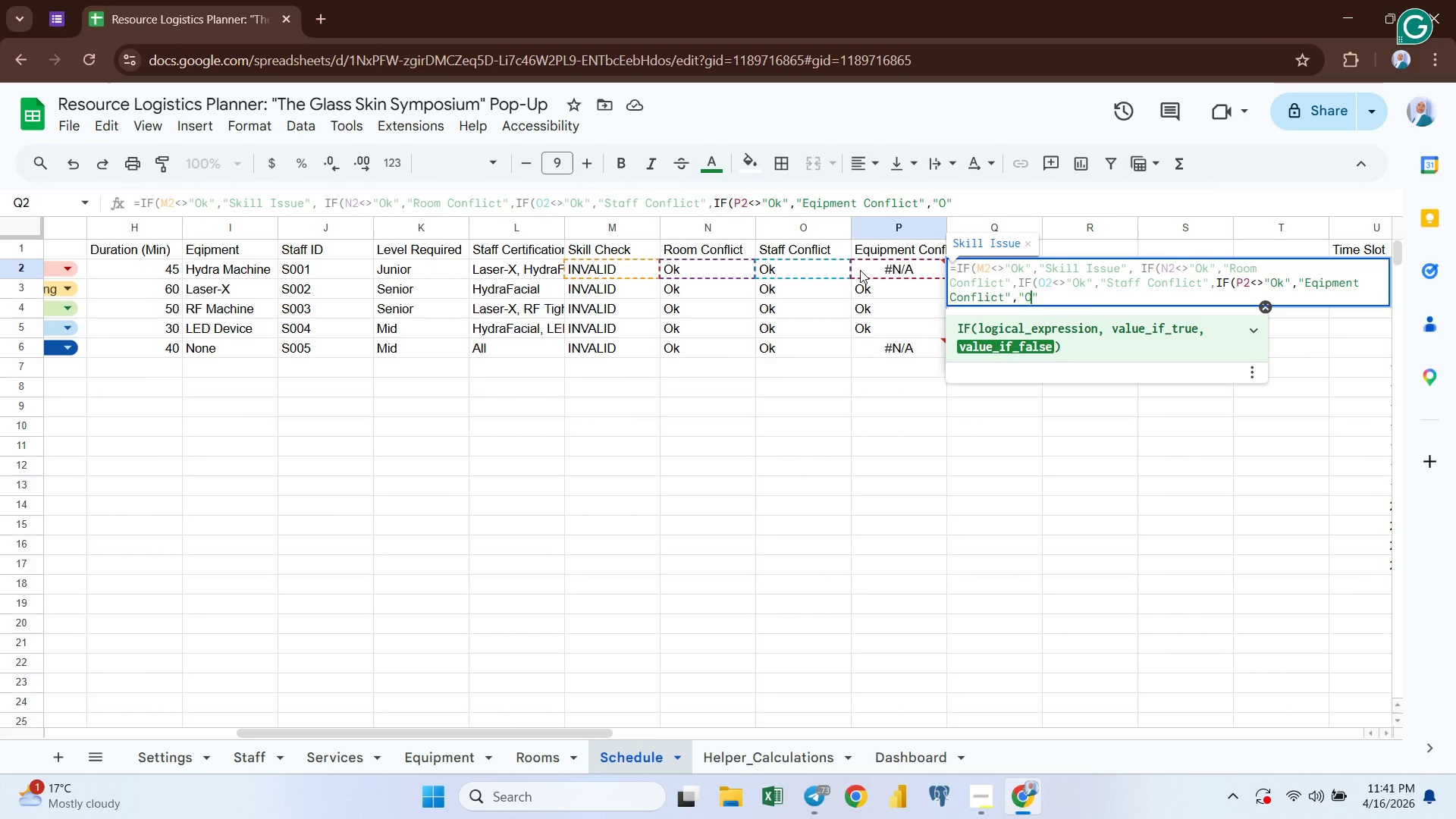 
key(K)
 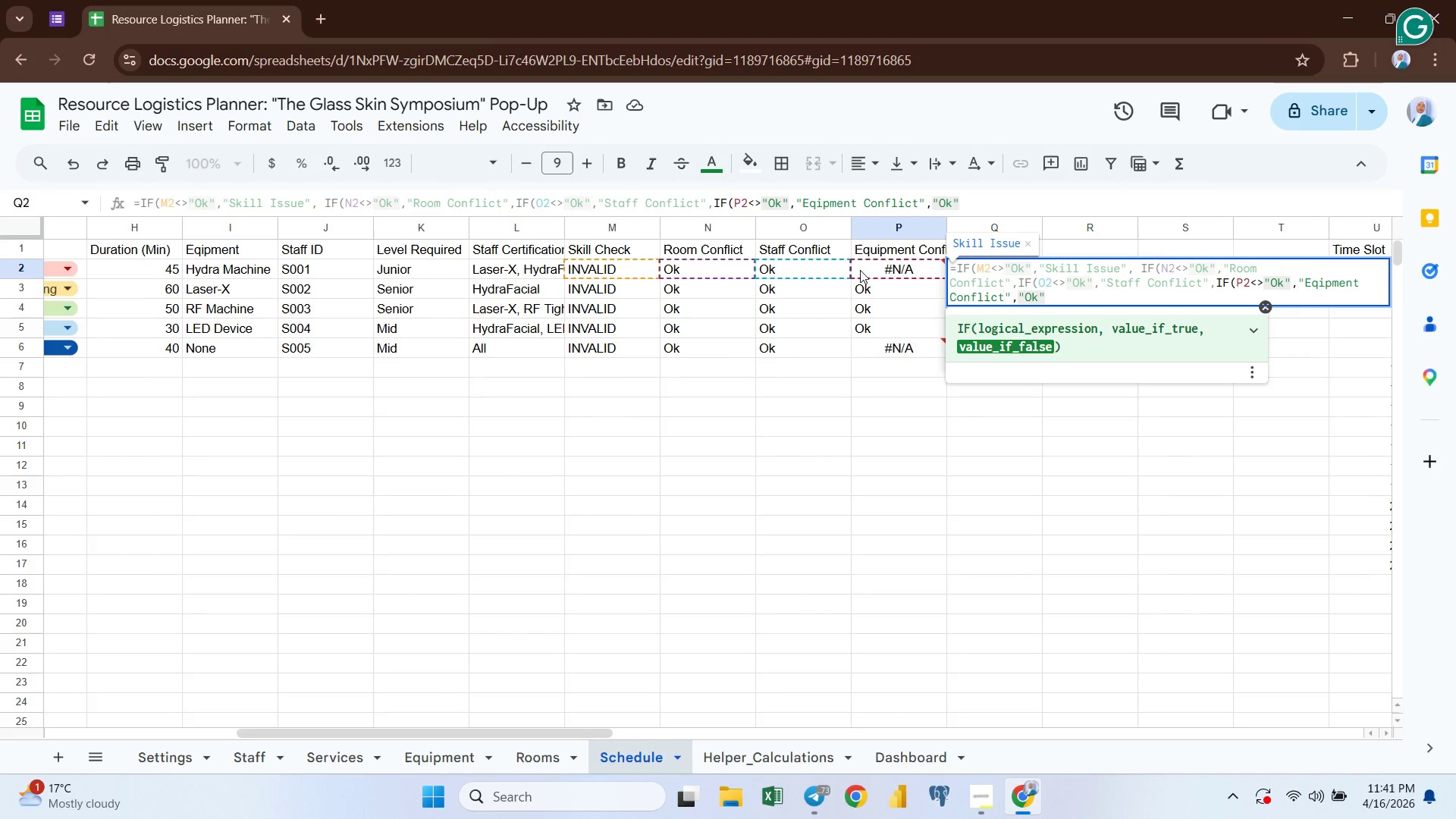 
key(ArrowRight)
 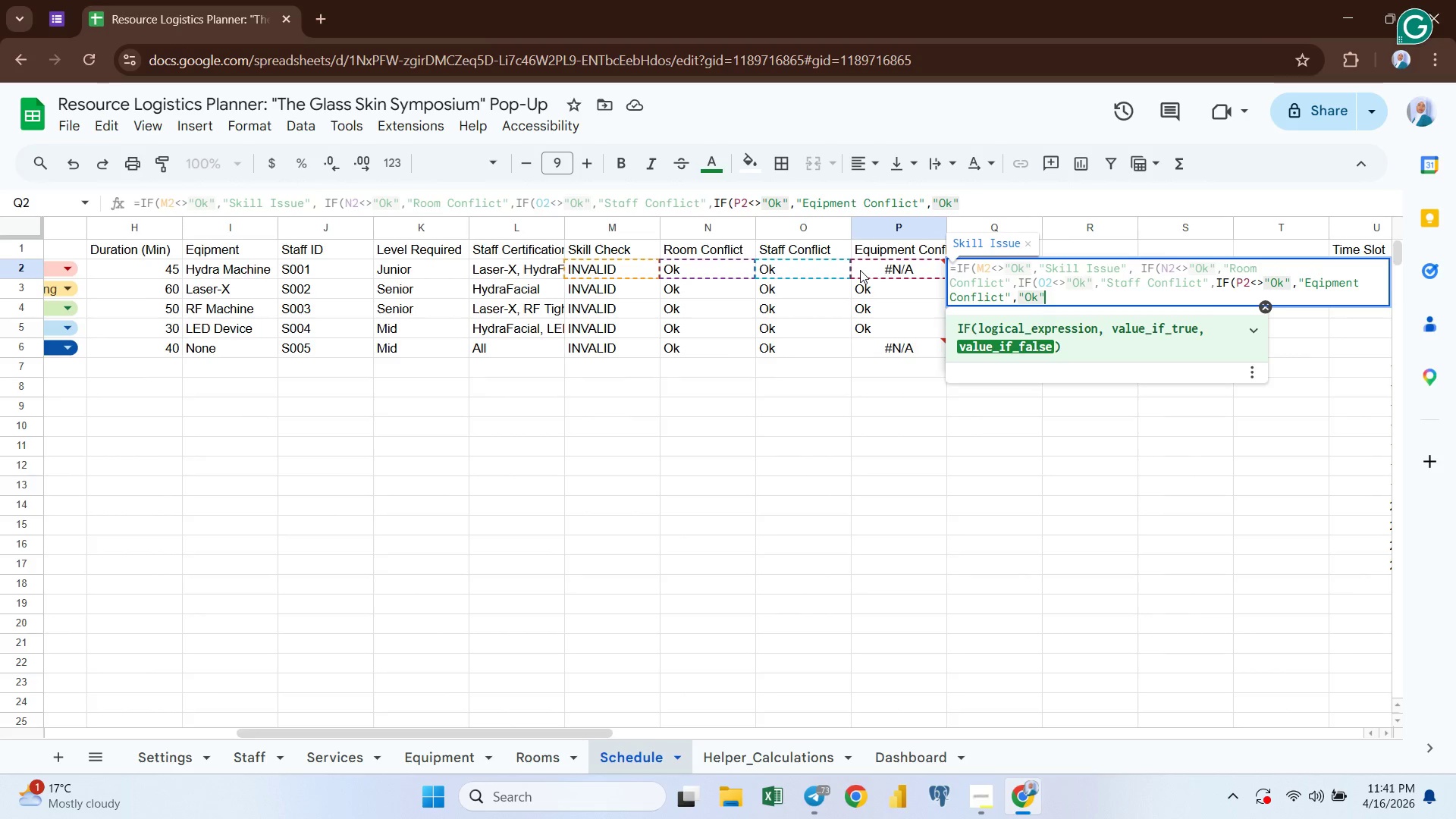 
type())))
 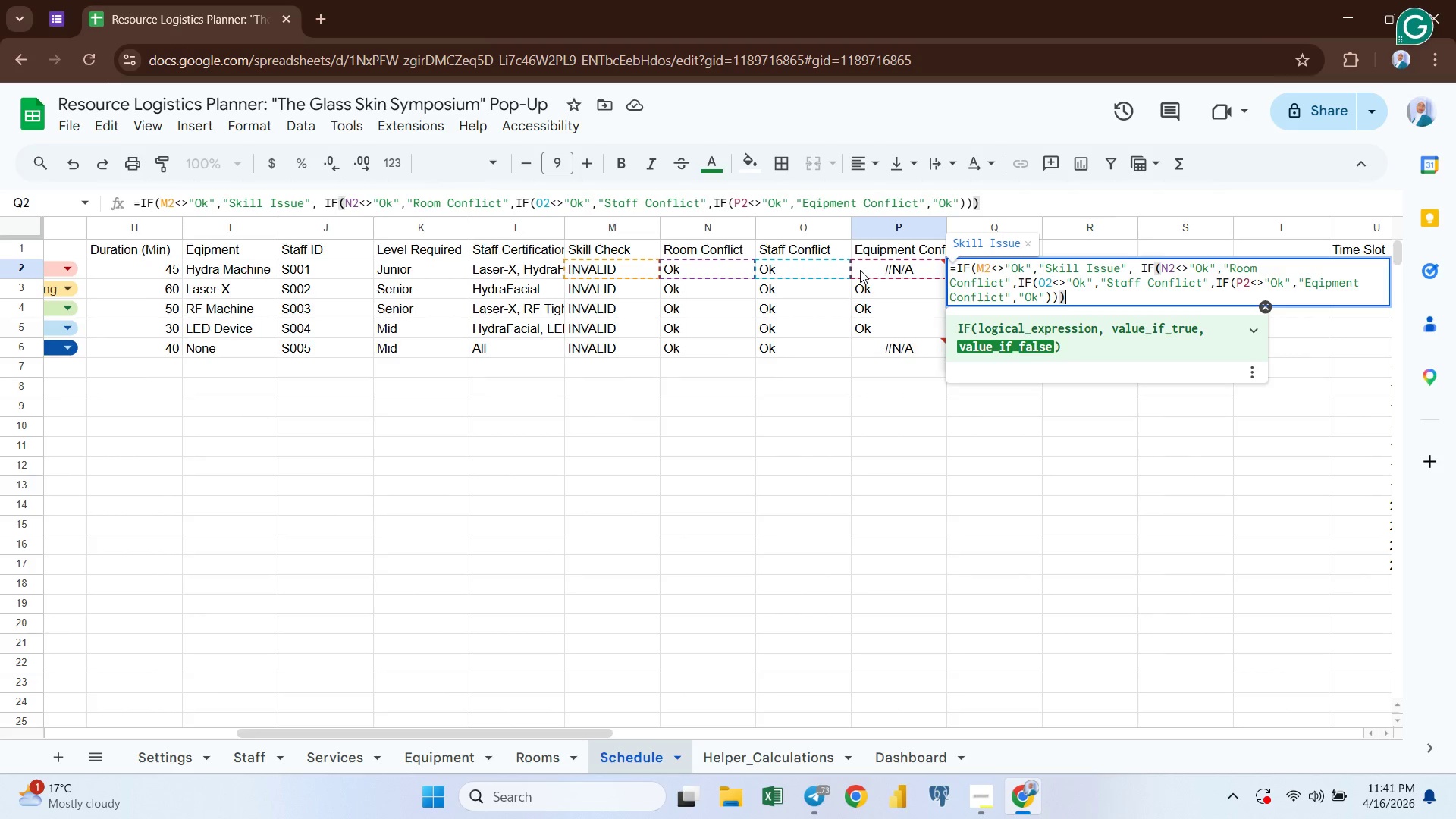 
key(Enter)
 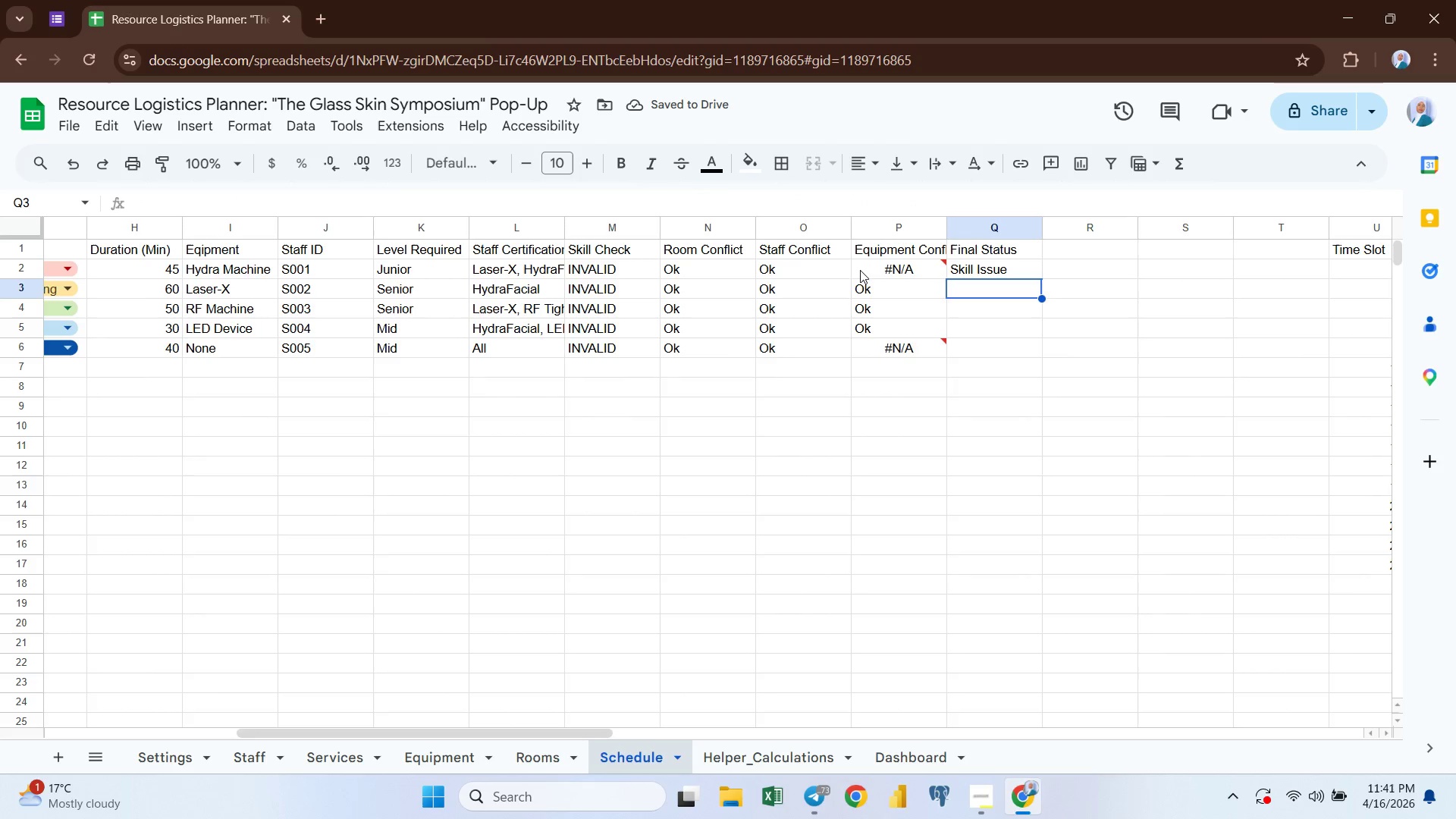 
left_click([985, 266])
 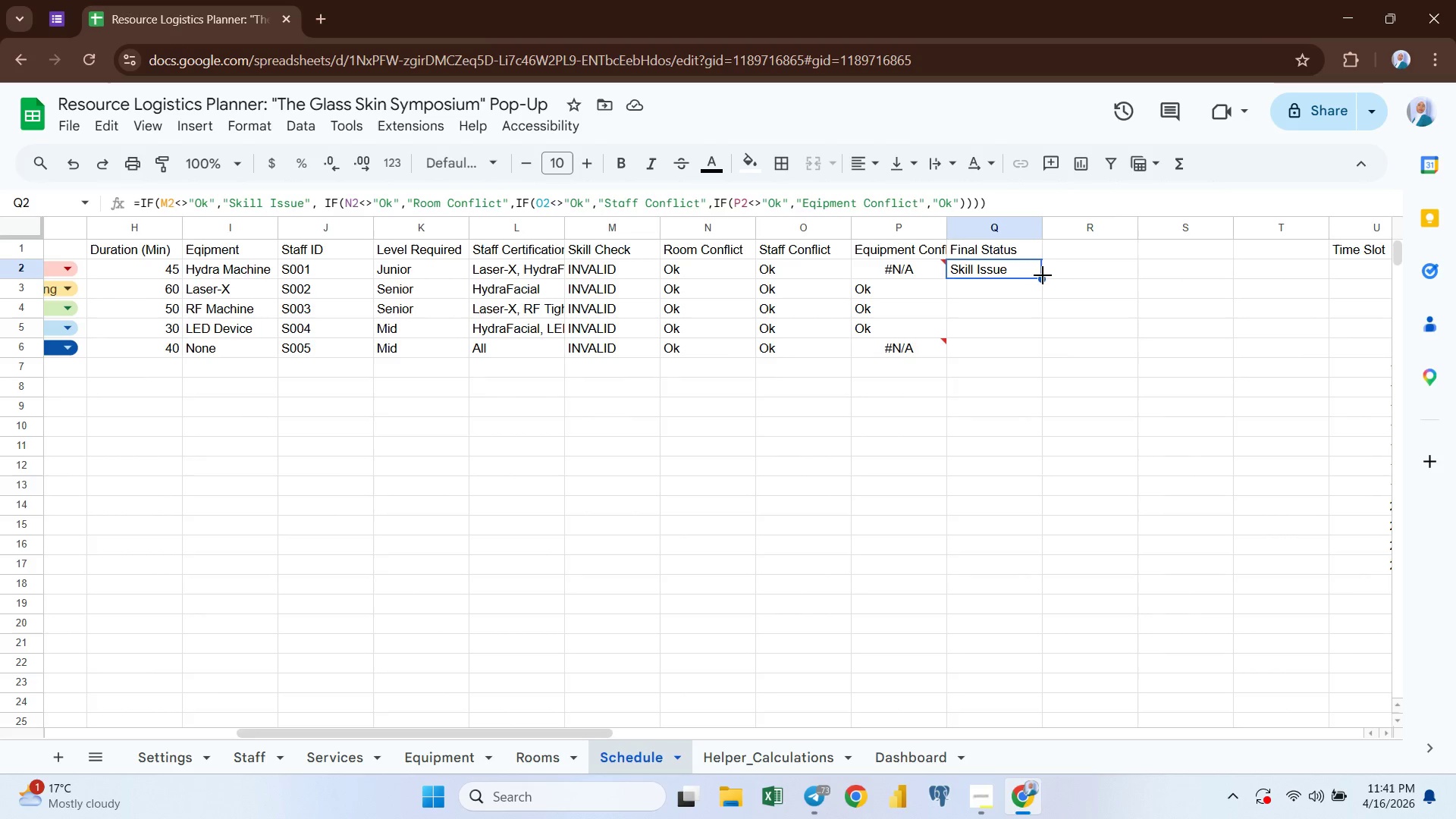 
left_click_drag(start_coordinate=[1043, 279], to_coordinate=[1034, 352])
 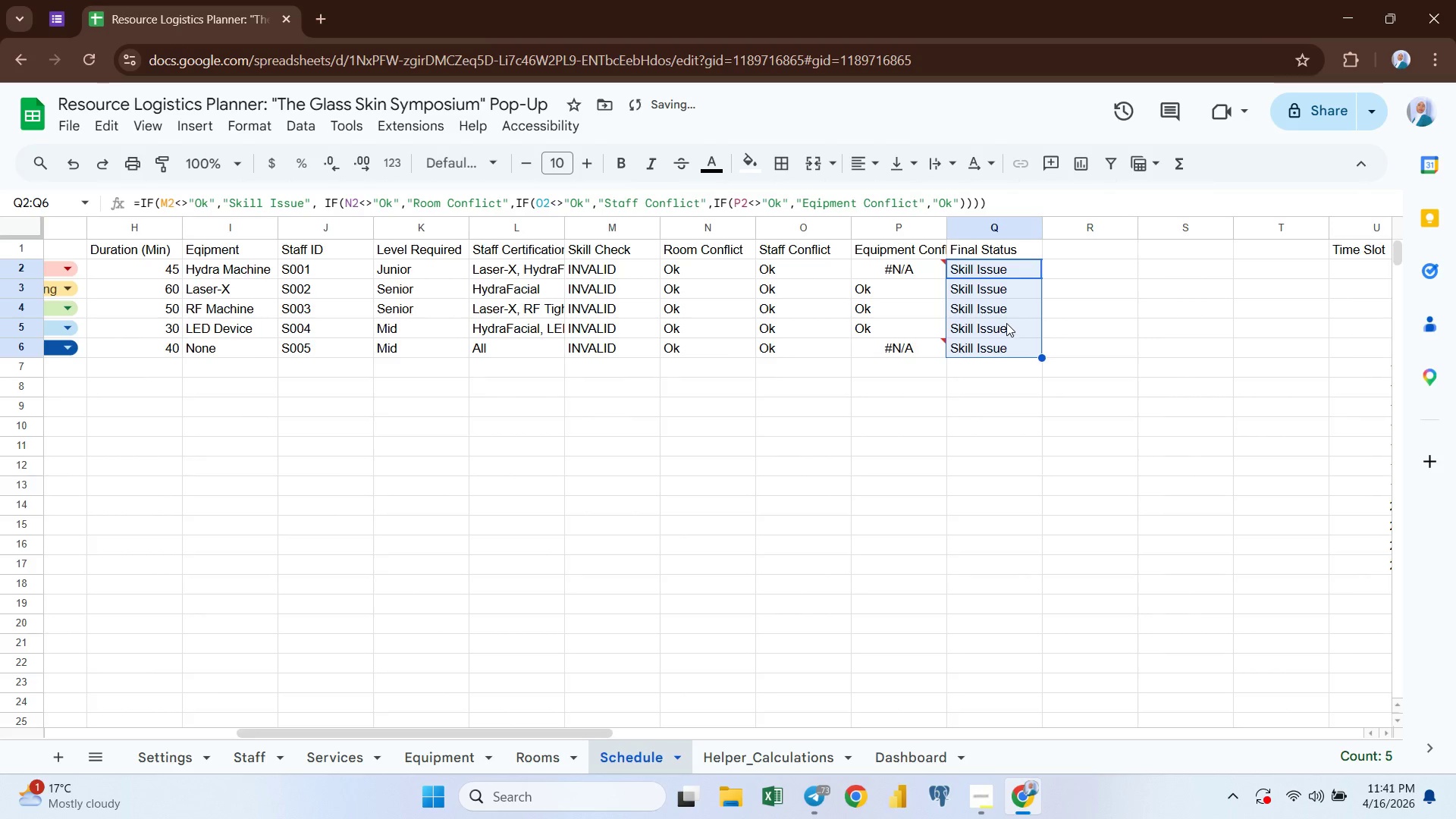 
left_click([1006, 323])
 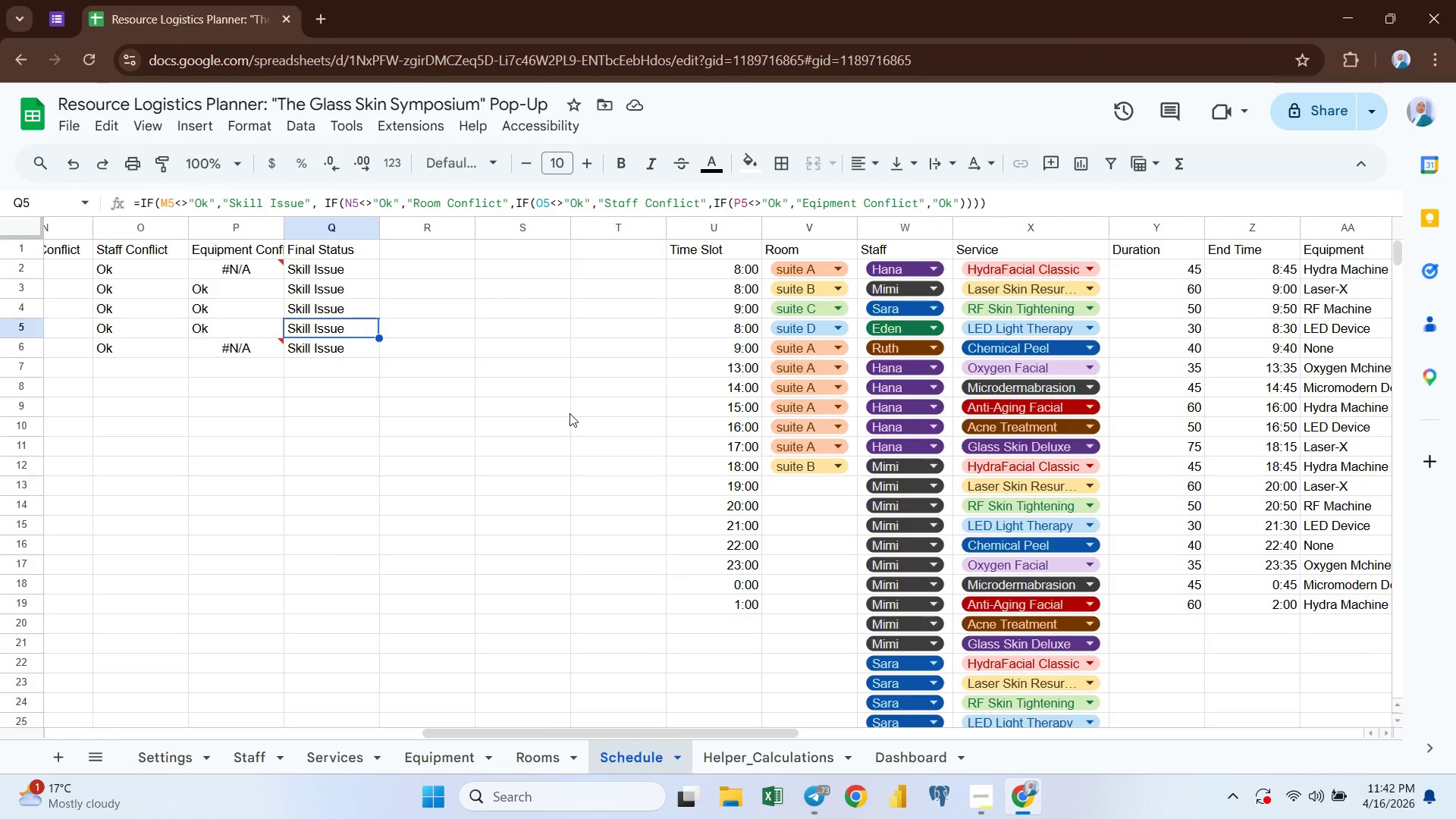 
wait(32.7)
 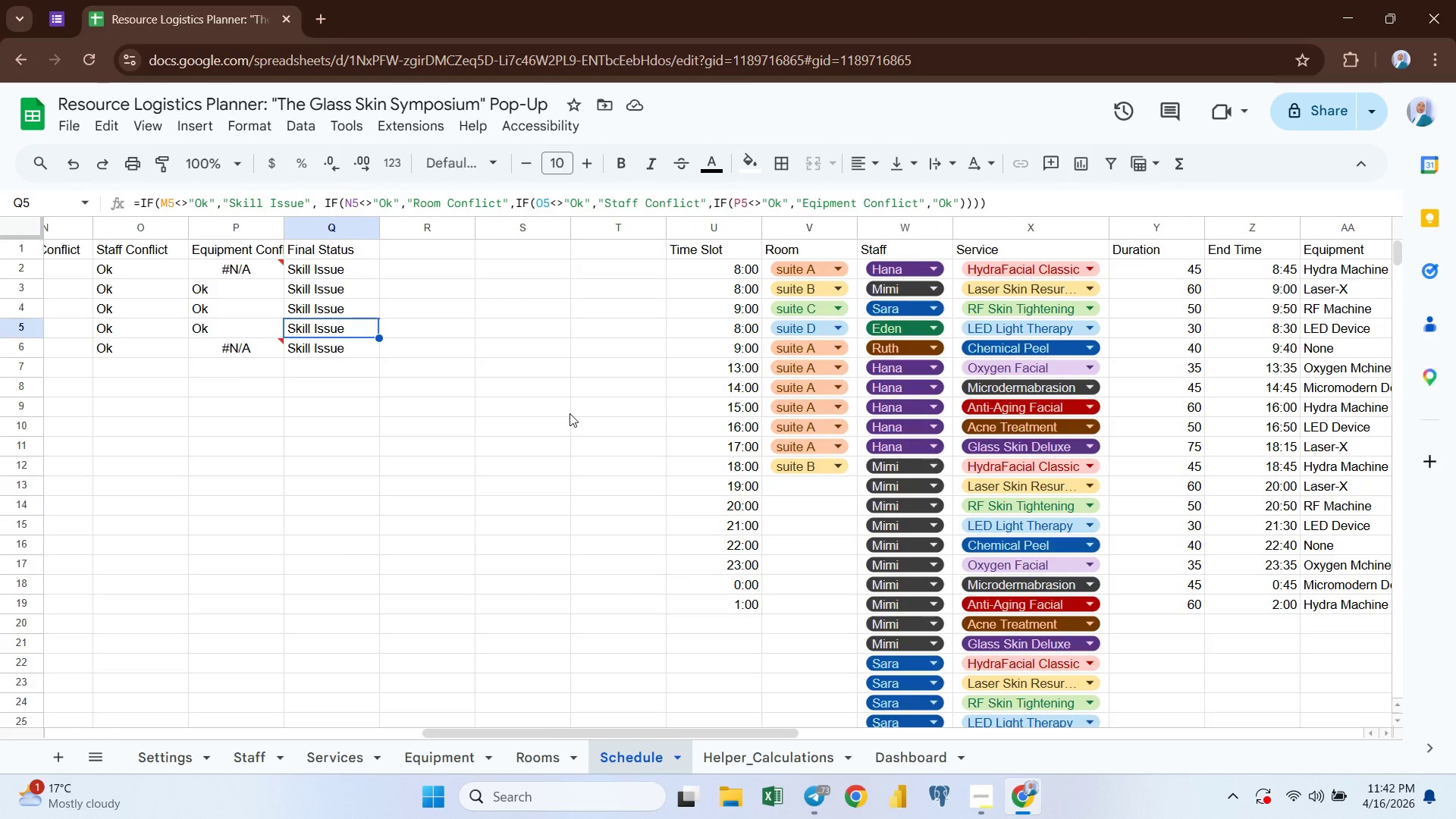 
left_click([400, 390])
 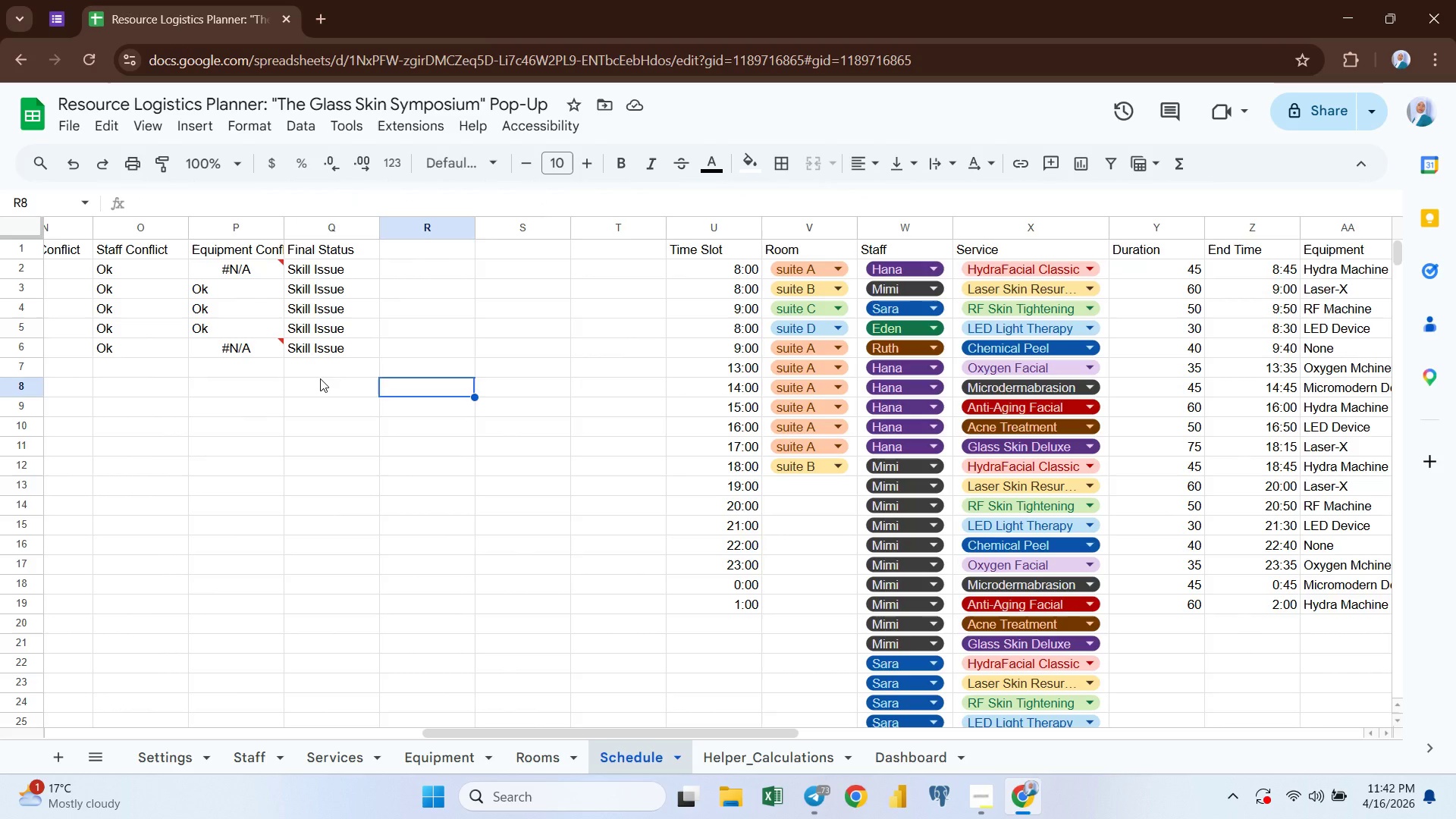 
left_click([320, 378])
 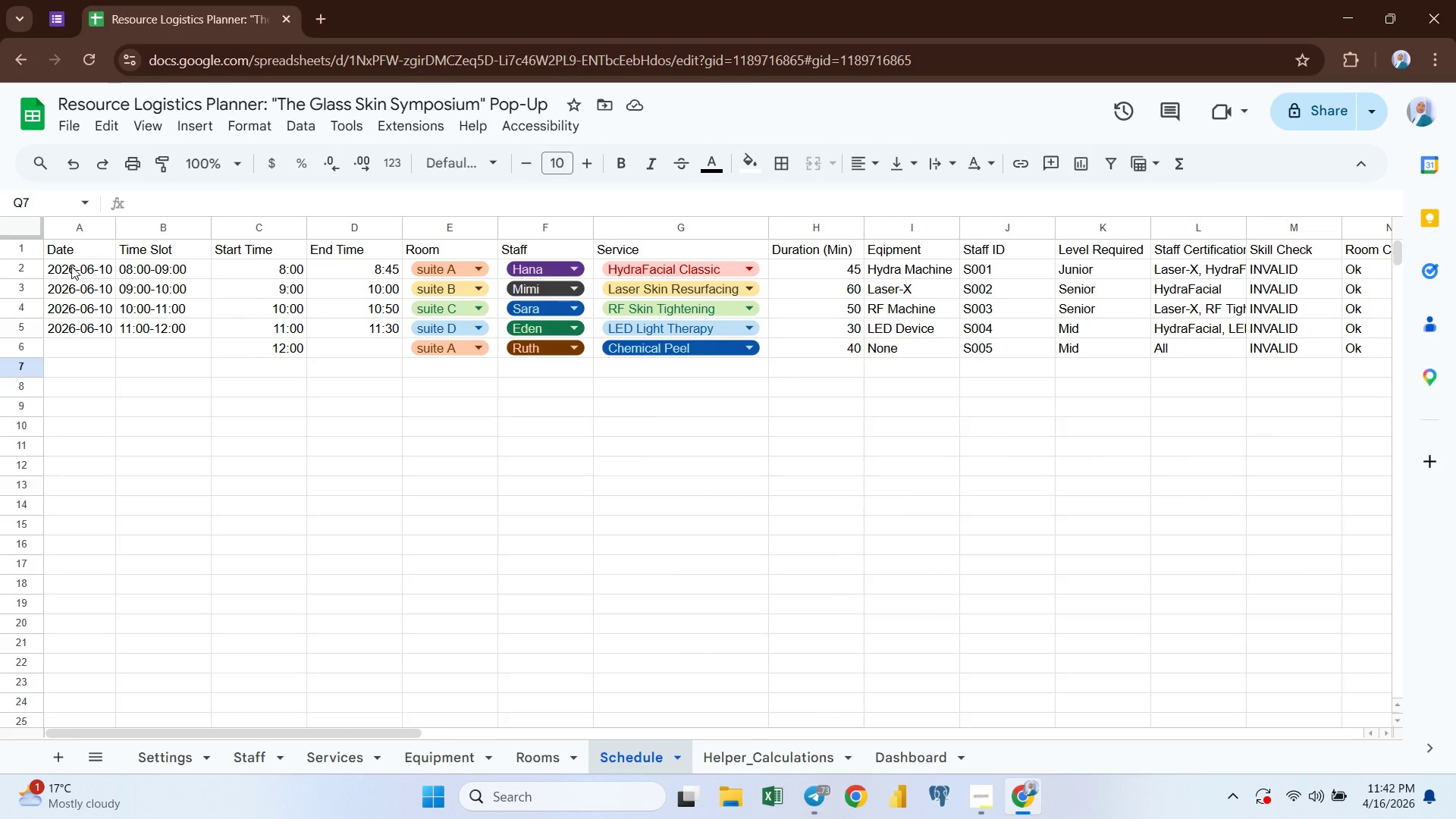 
left_click([80, 256])
 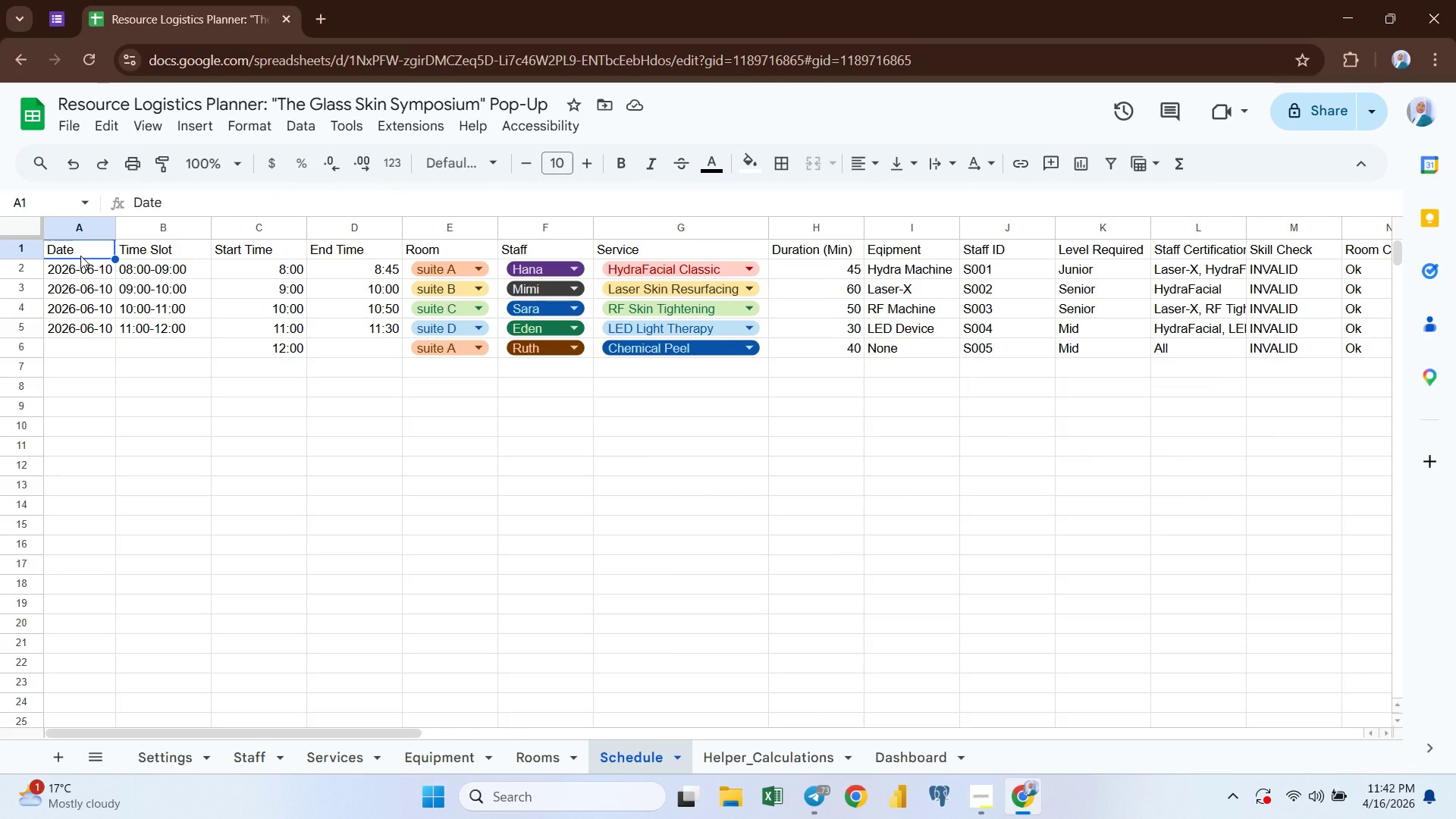 
key(Control+Shift+ArrowDown)
 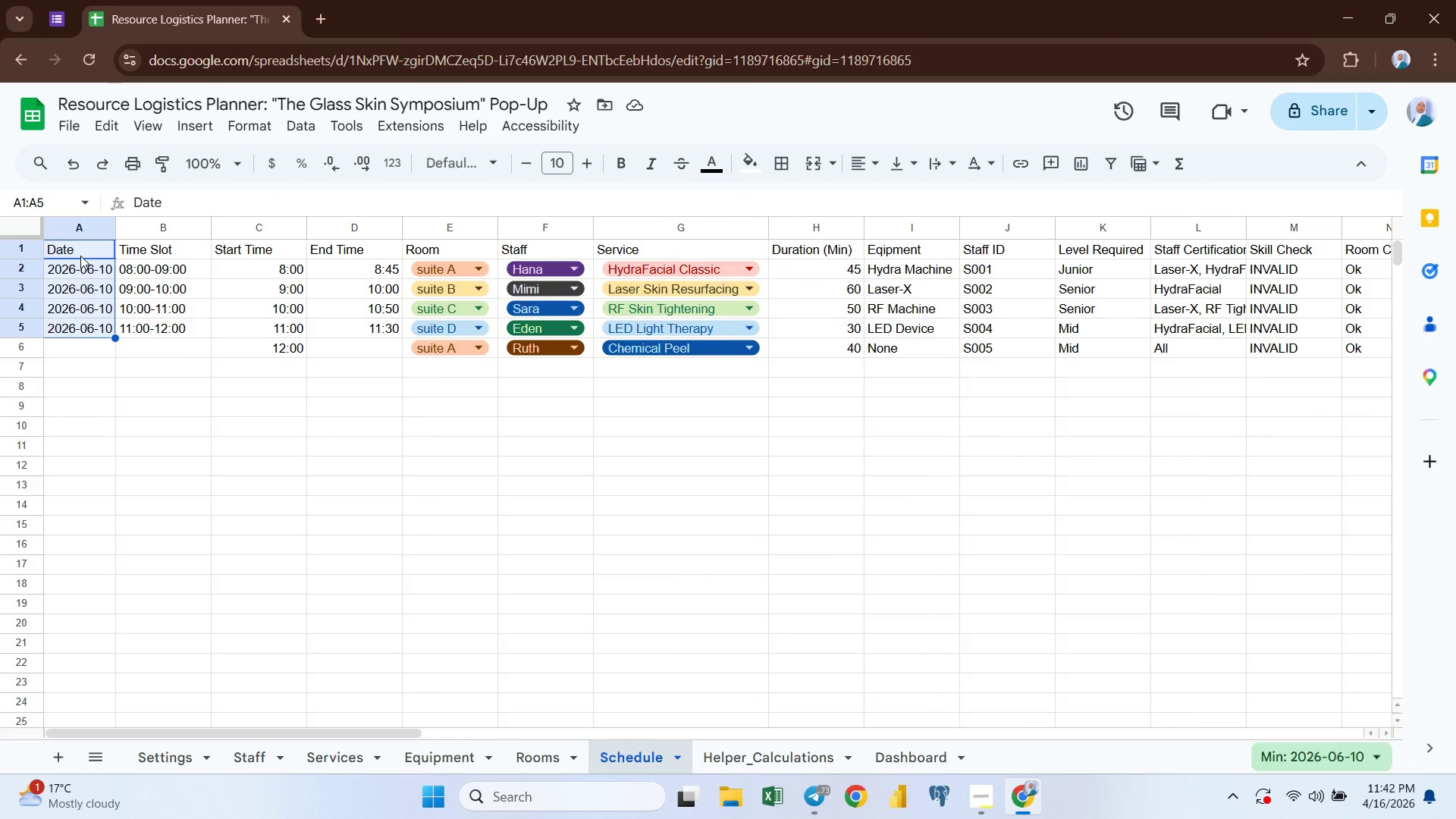 
key(Control+Shift+ArrowRight)
 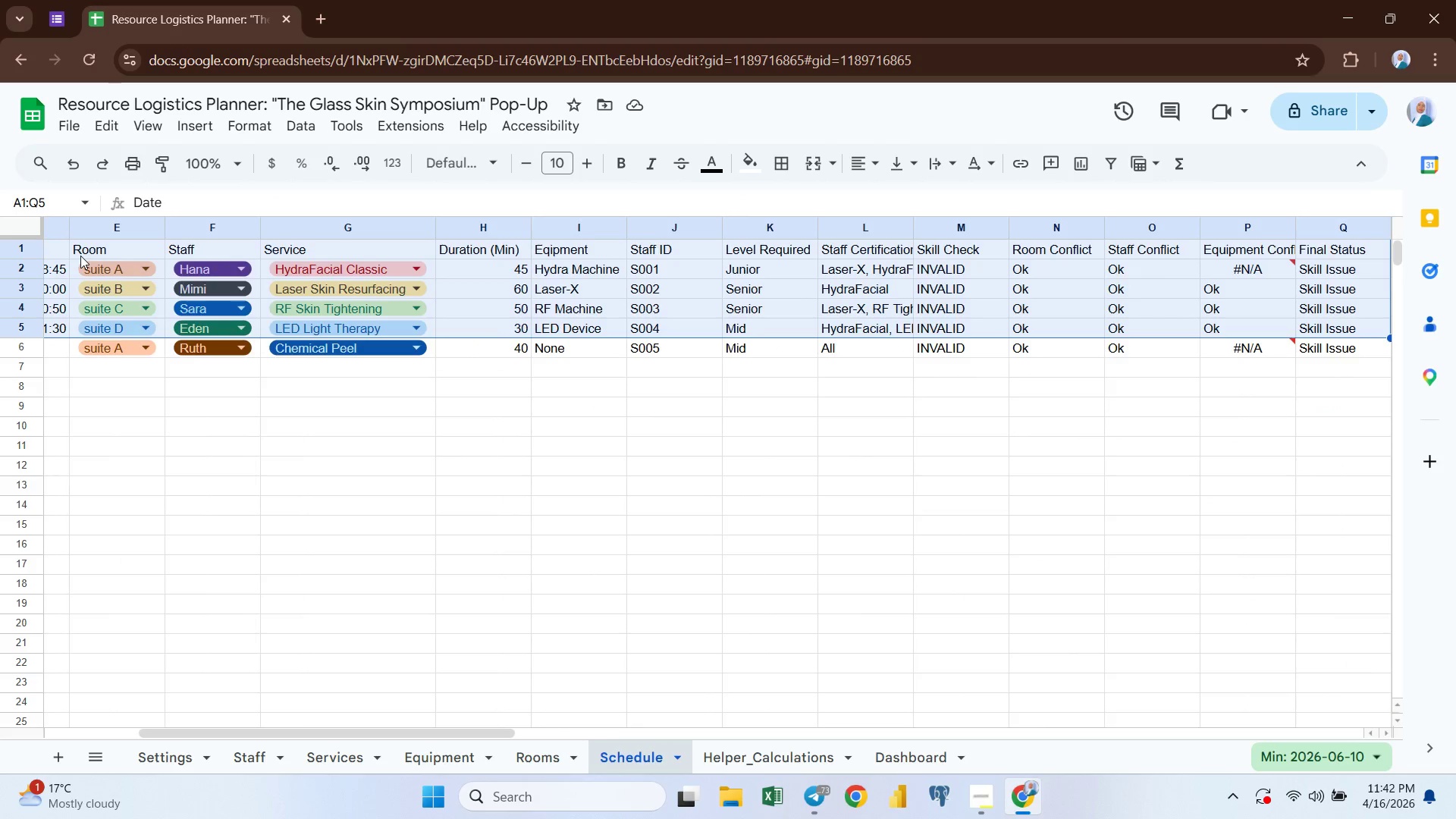 
key(Control+Shift+ArrowRight)
 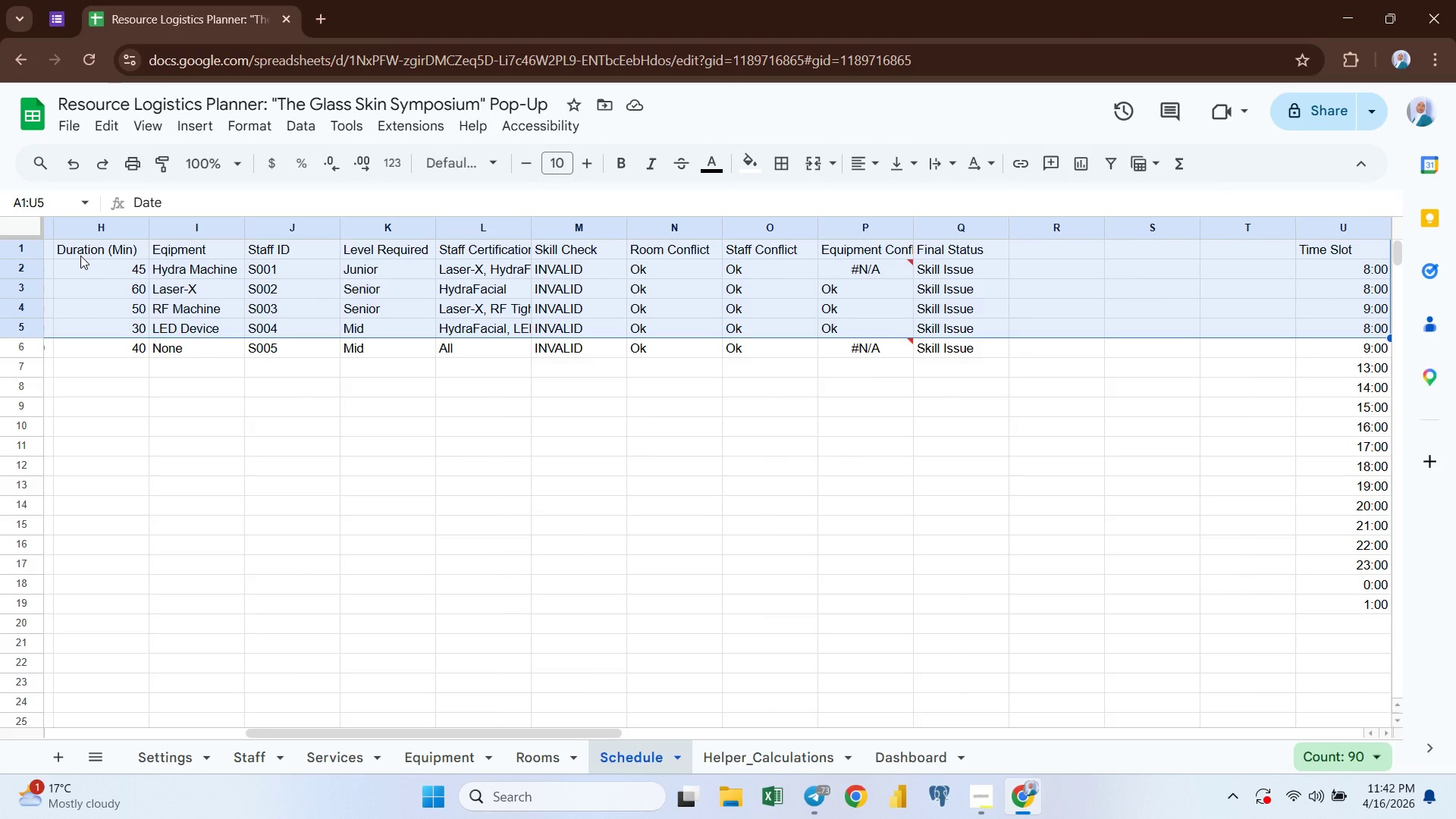 
hold_key(key=ShiftRight, duration=1.25)
 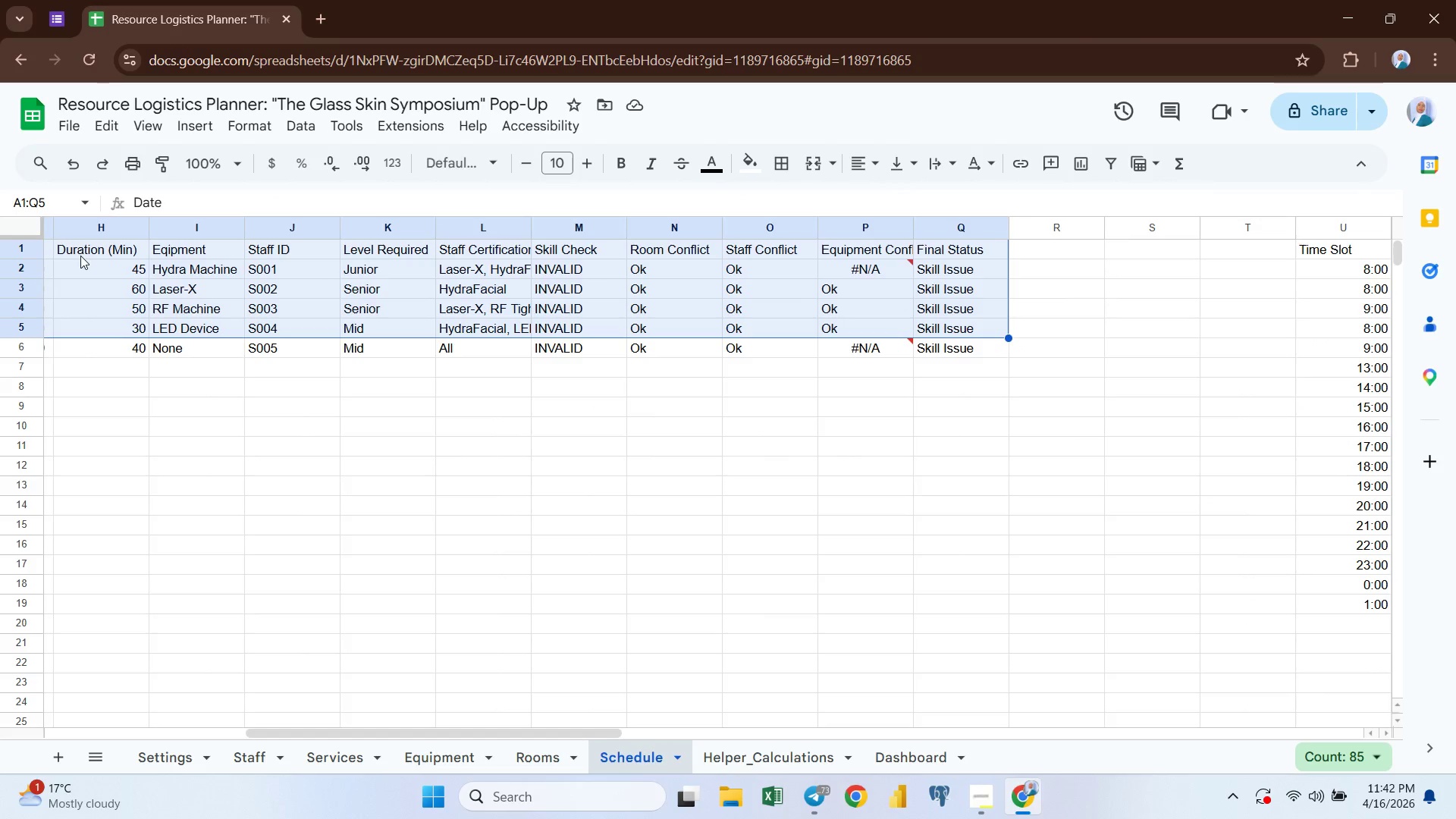 
hold_key(key=ArrowLeft, duration=0.58)
 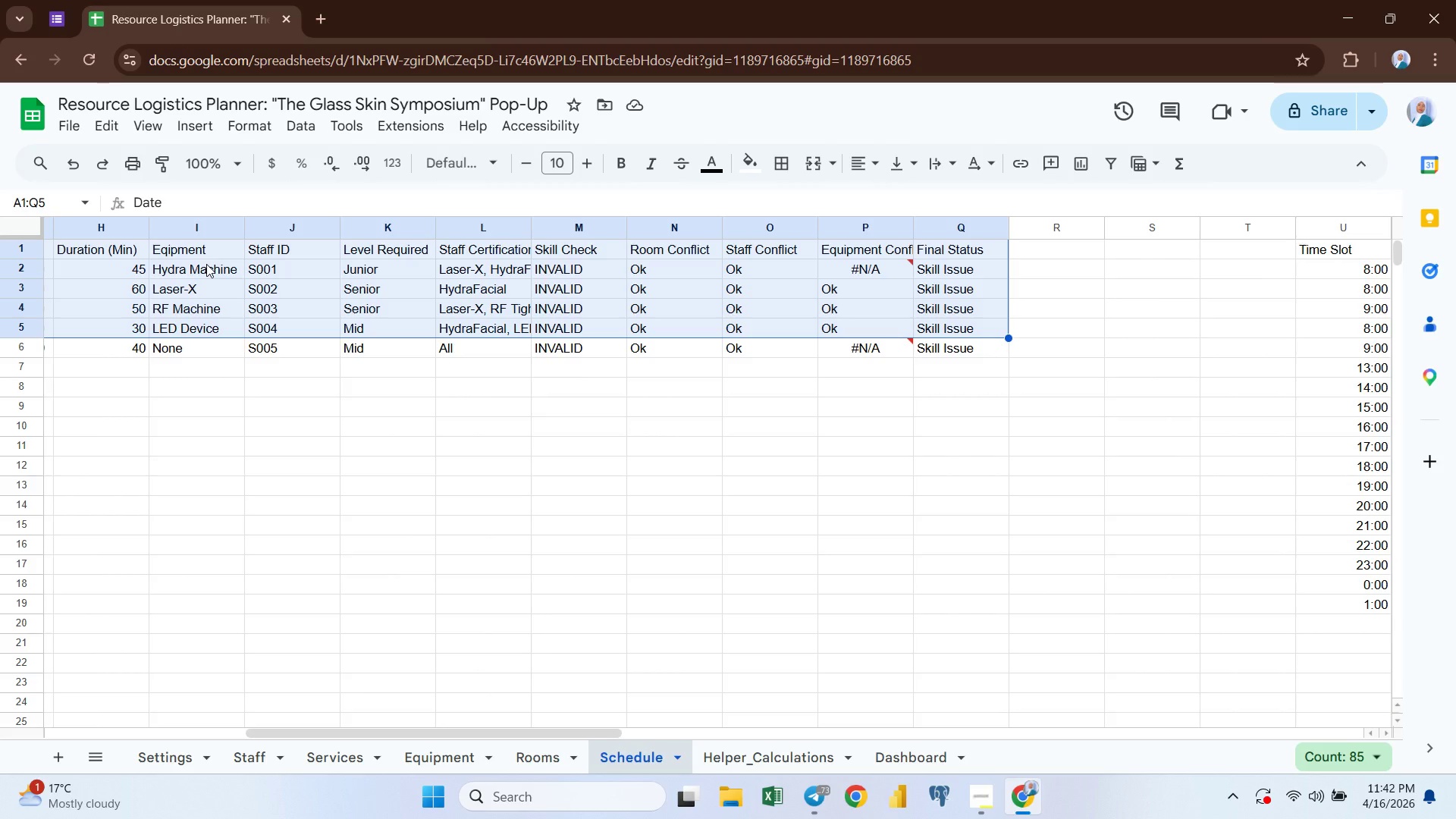 
key(Shift+ArrowDown)
 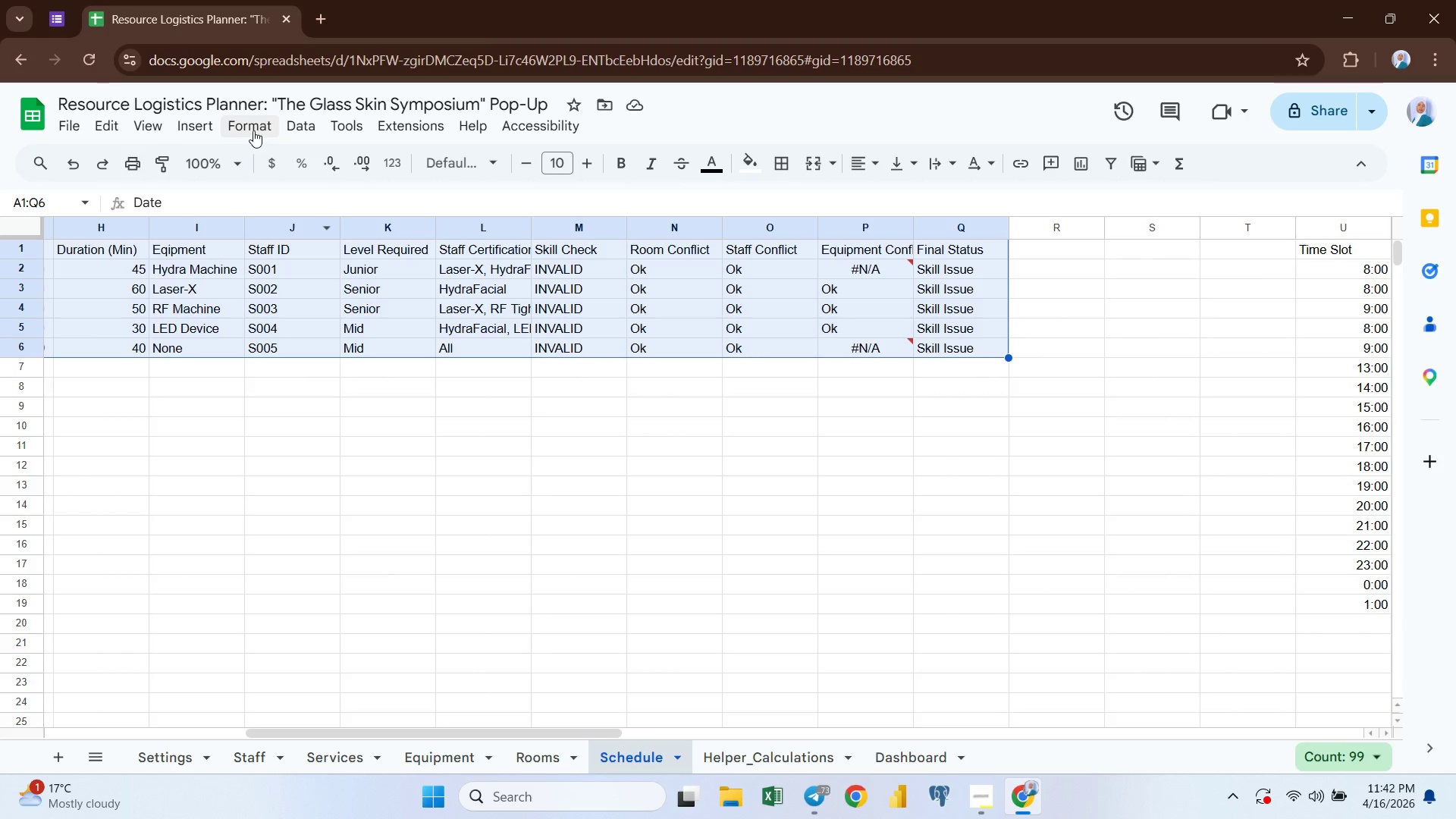 
left_click([253, 130])
 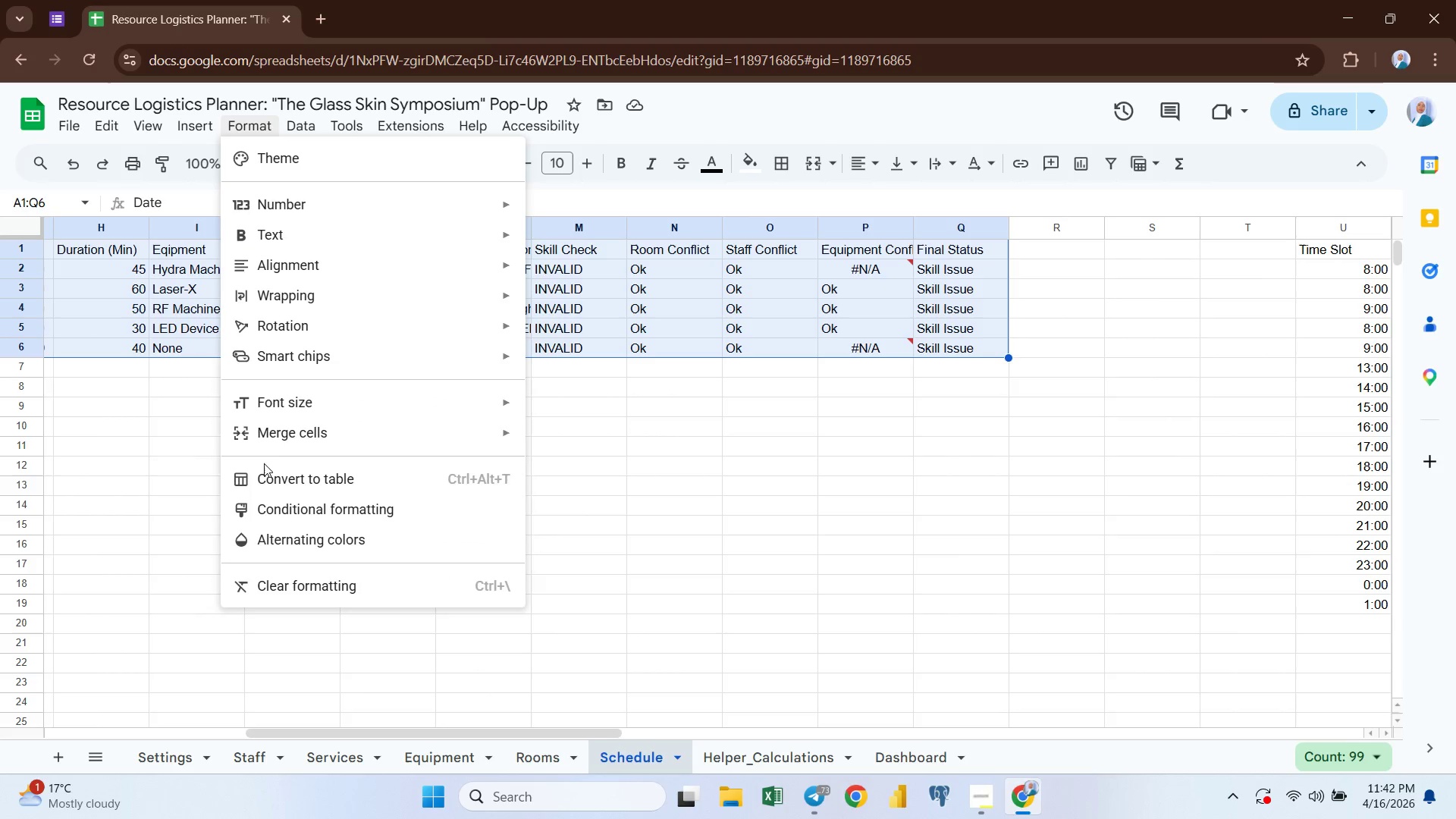 
left_click([266, 470])
 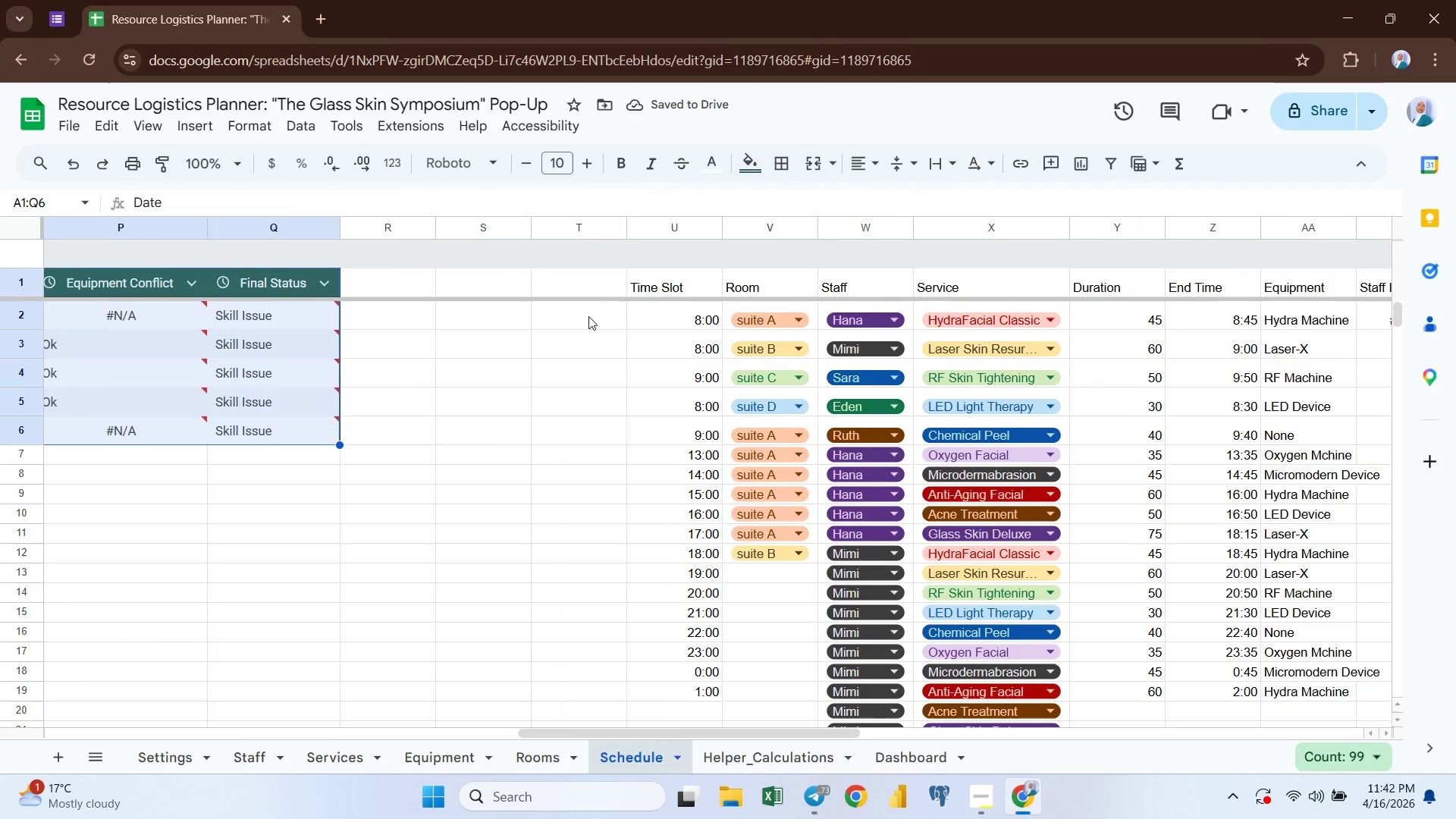 
left_click([649, 221])
 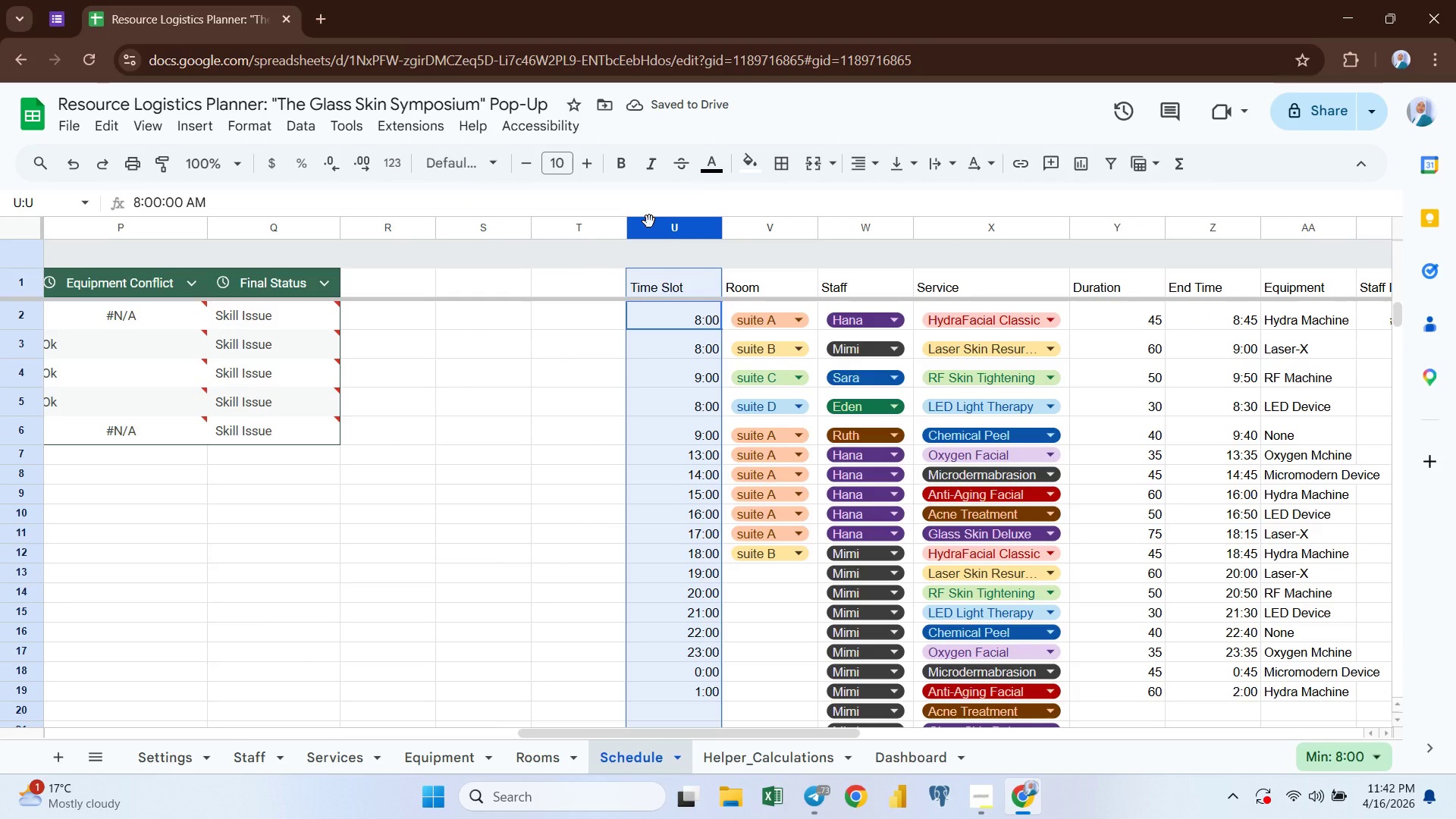 
hold_key(key=ControlLeft, duration=2.95)
 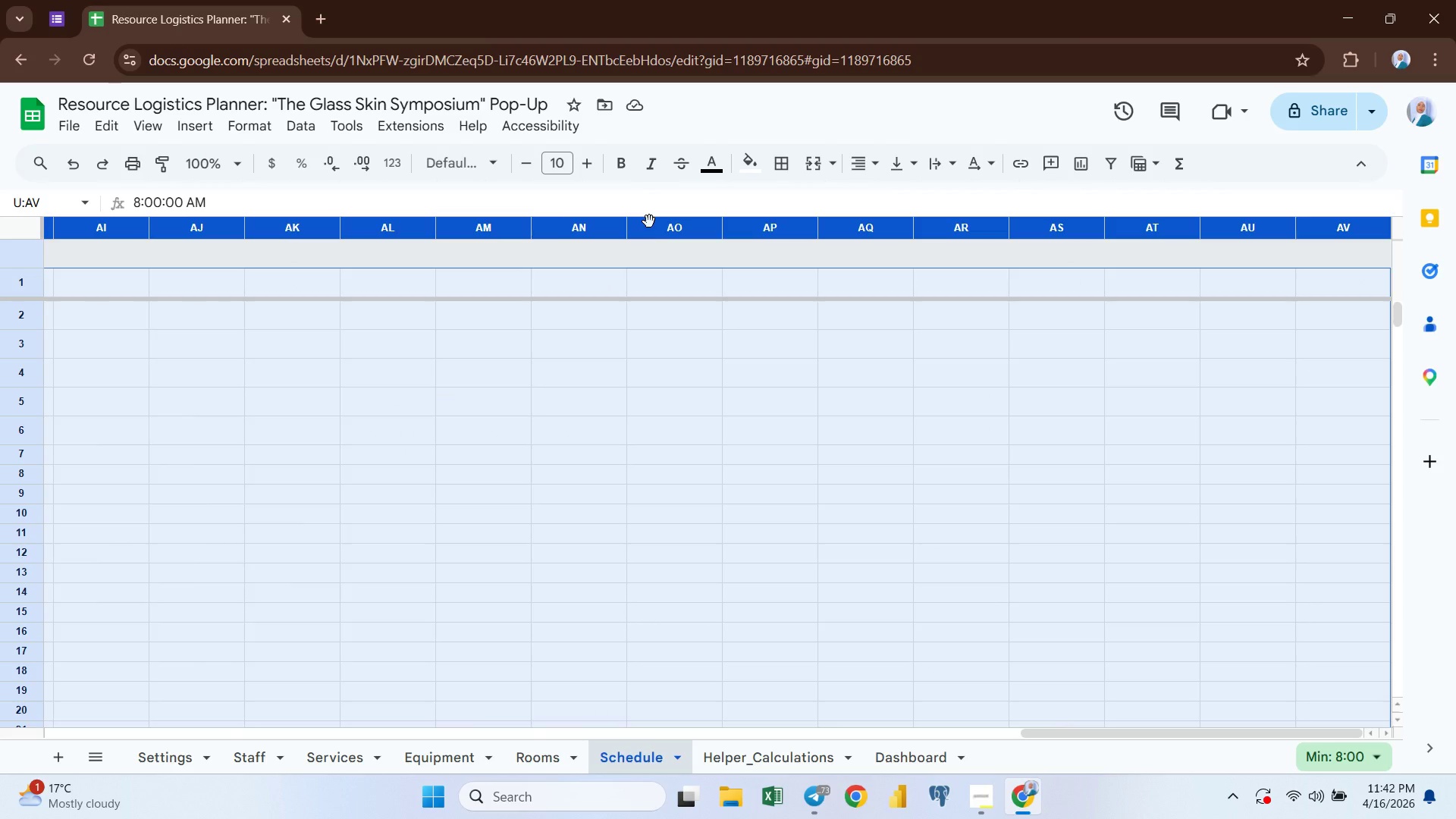 
hold_key(key=ShiftLeft, duration=2.75)